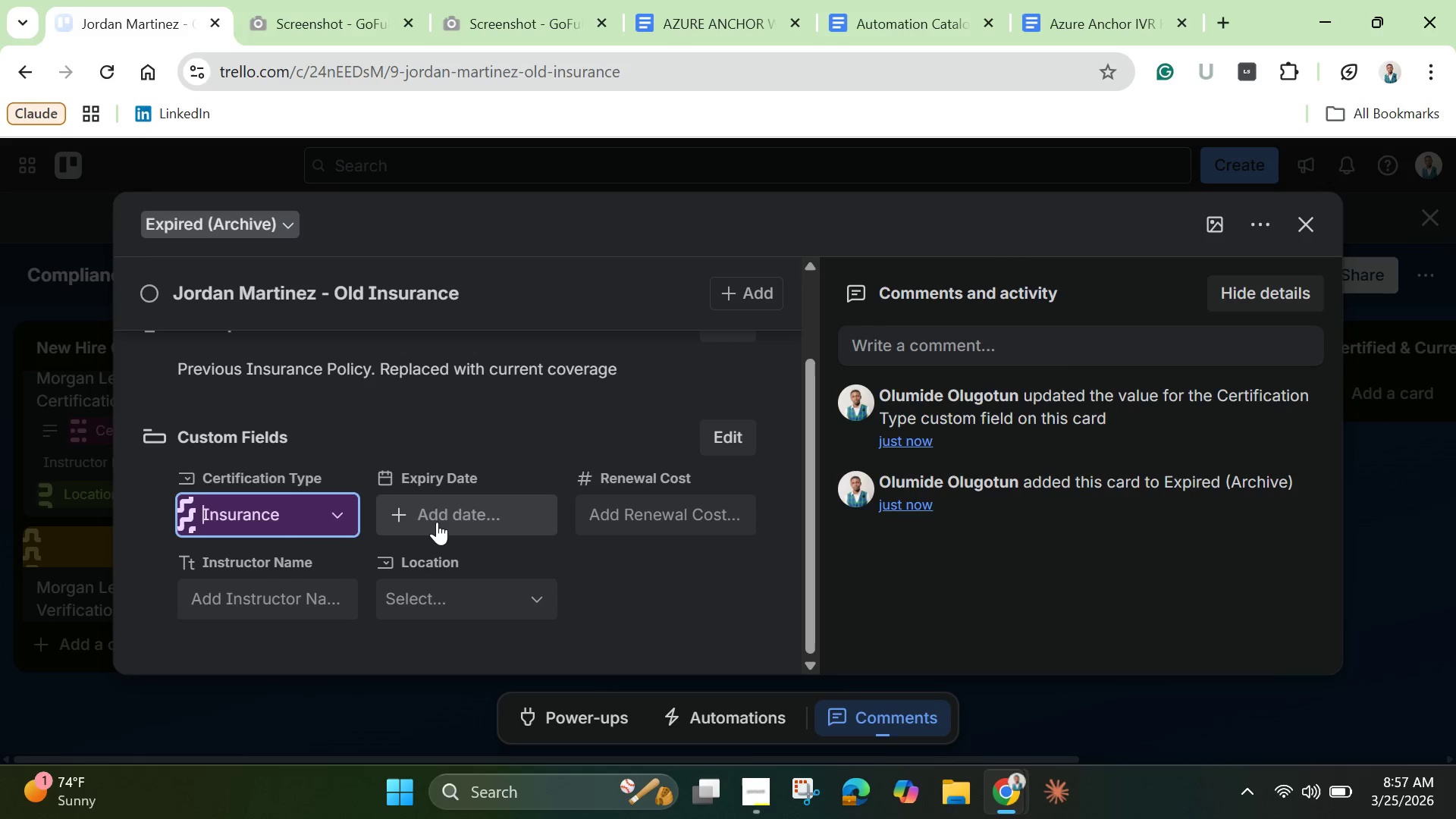 
mouse_move([465, 515])
 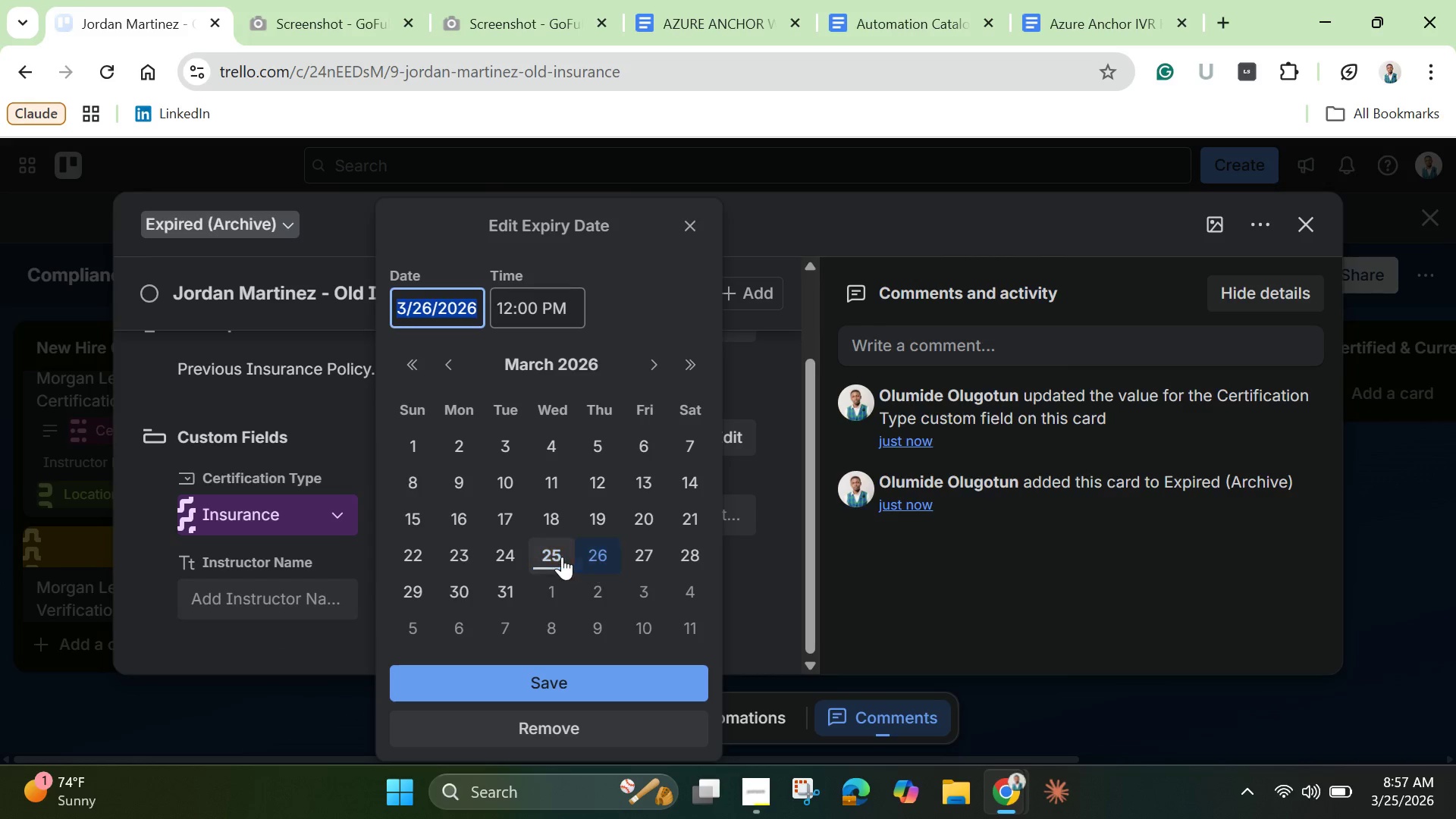 
left_click([557, 557])
 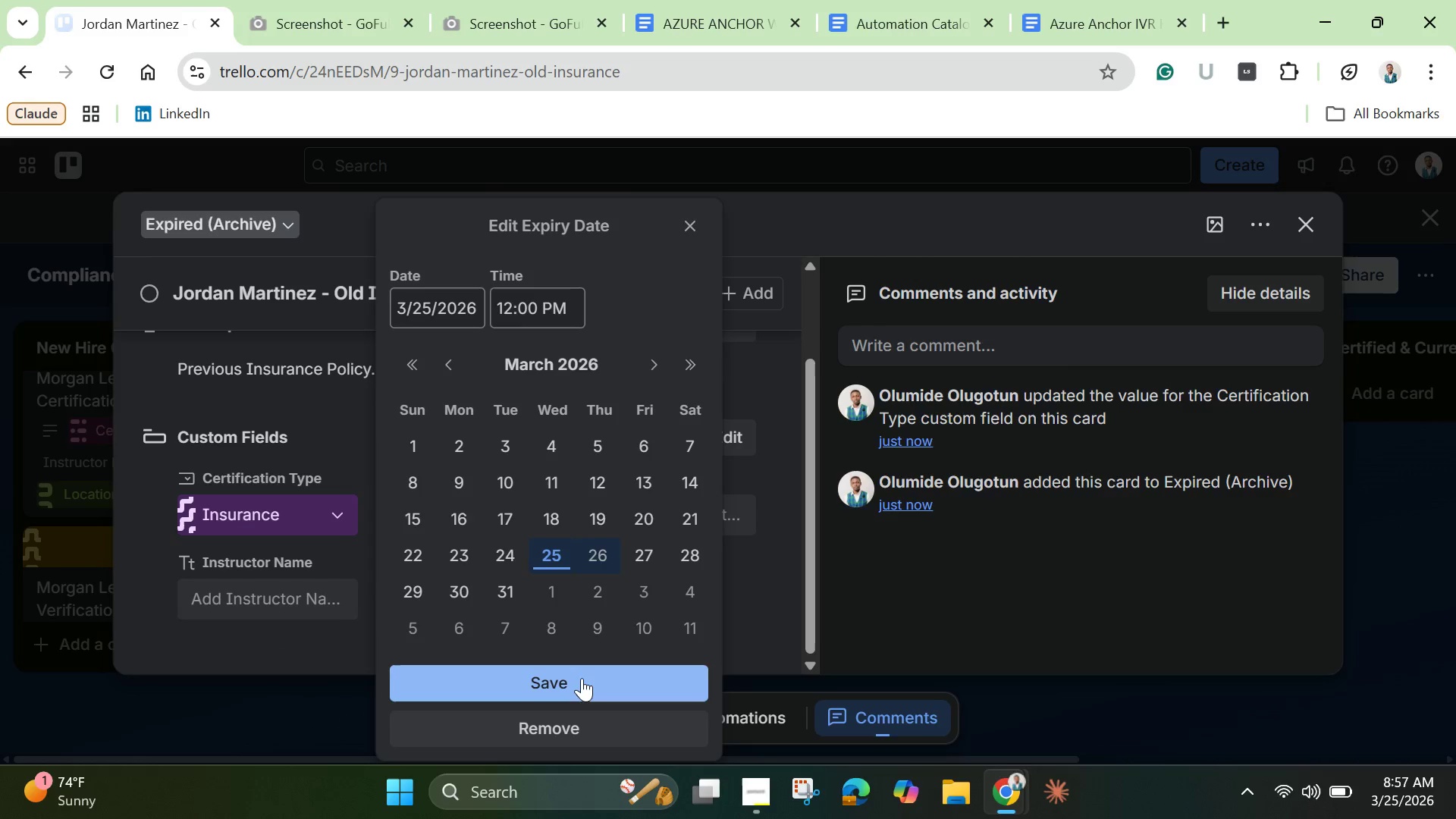 
left_click([582, 678])
 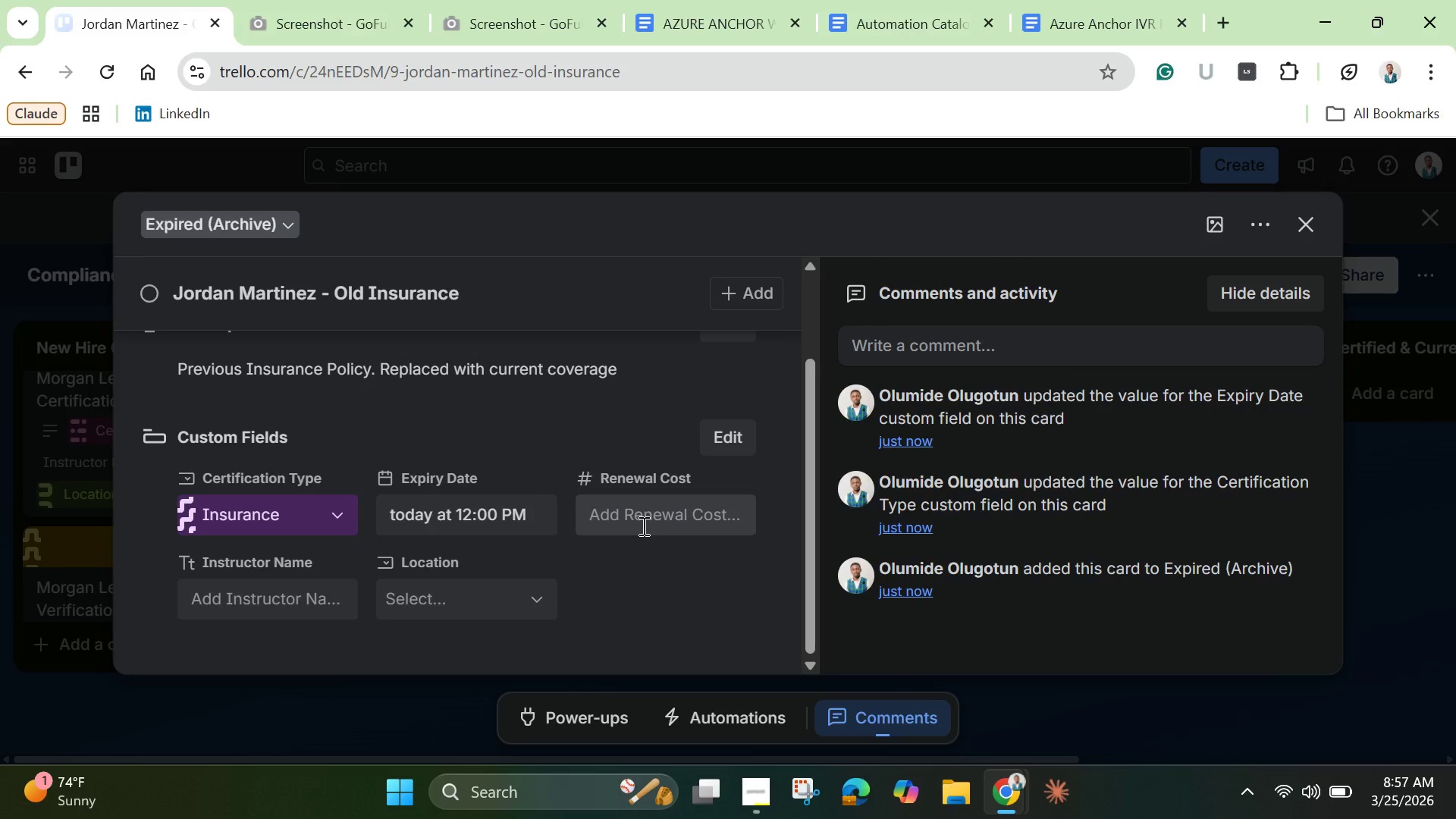 
left_click([643, 526])
 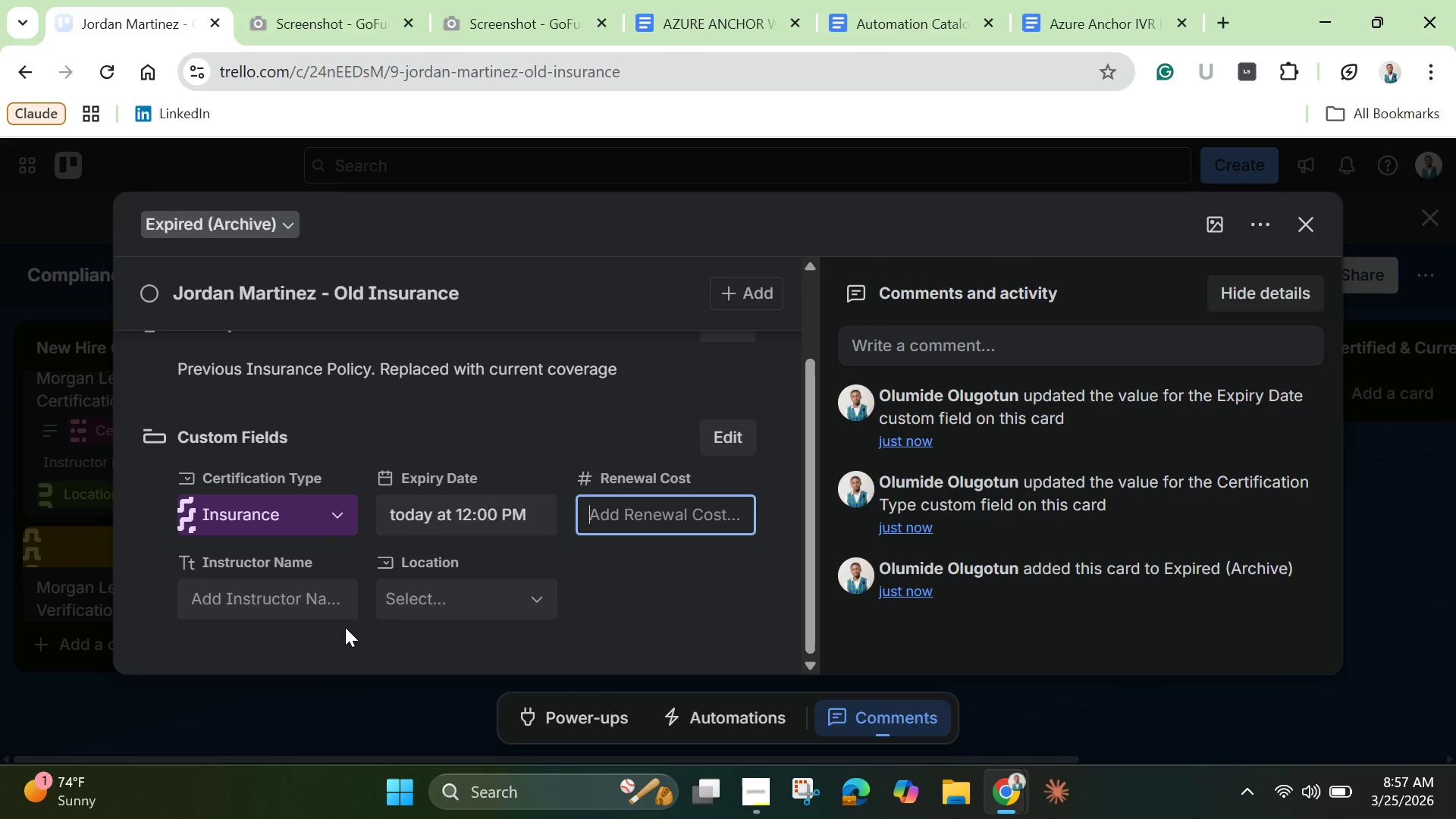 
wait(7.27)
 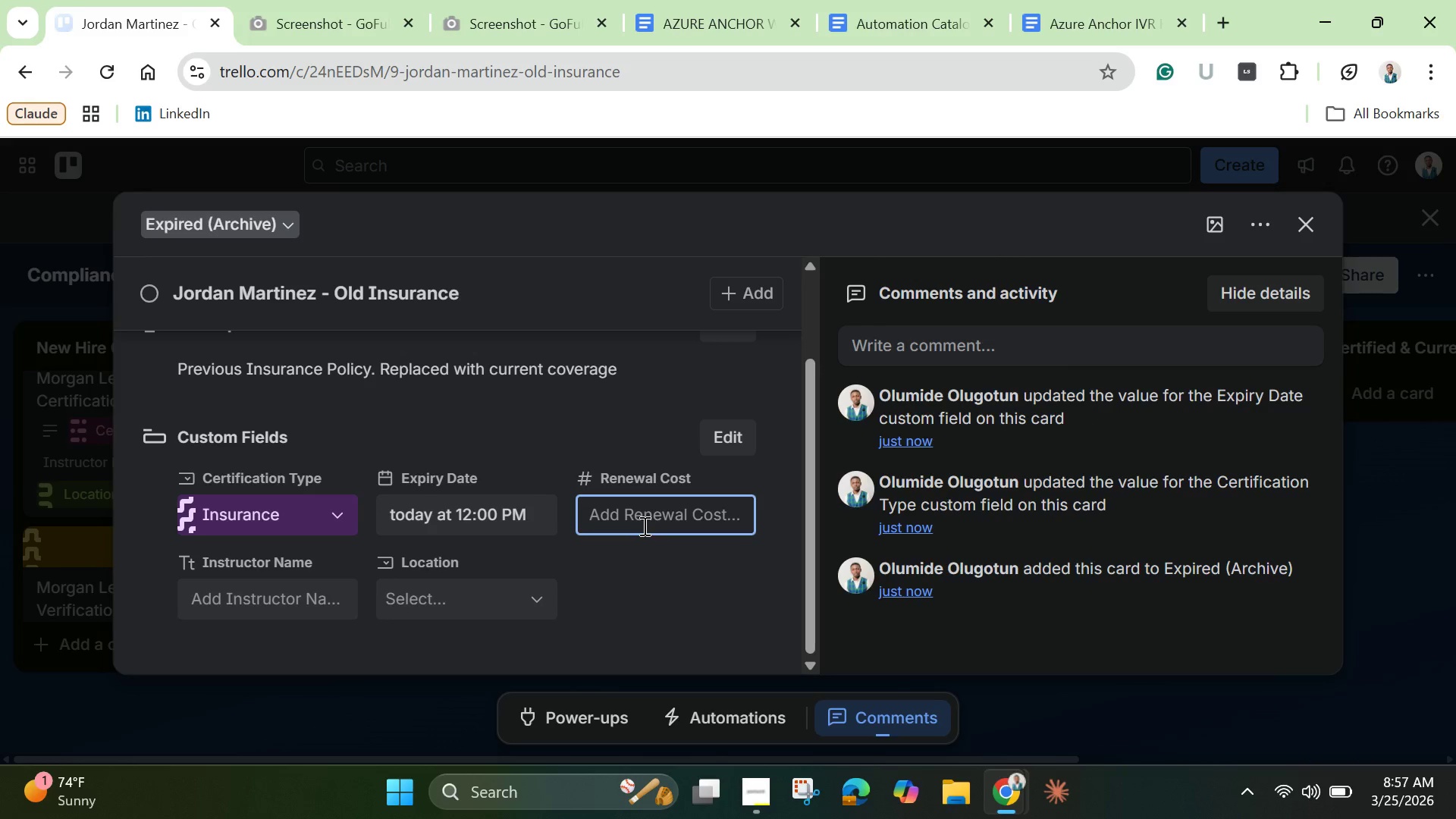 
left_click([309, 592])
 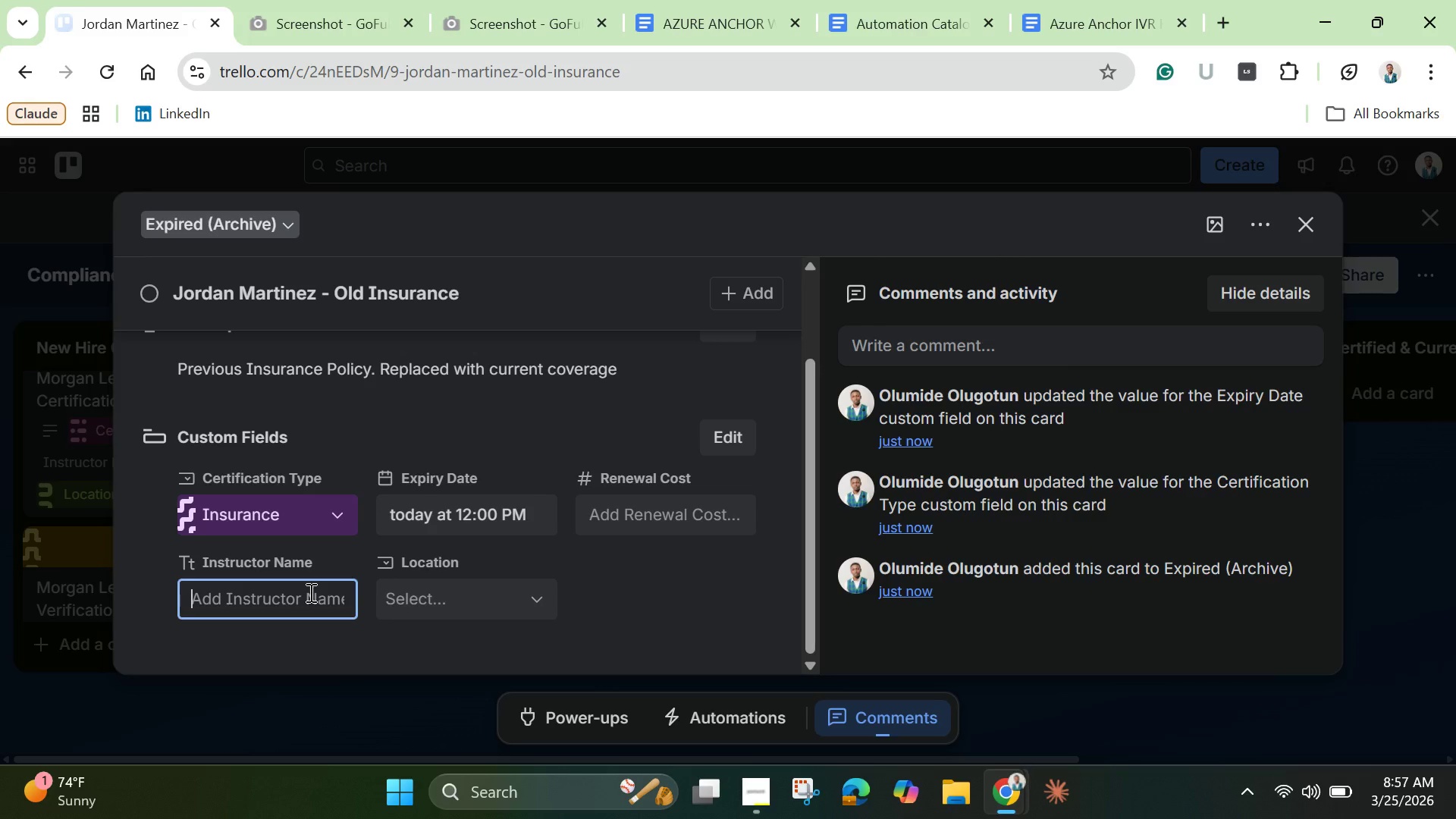 
key(Control+V)
 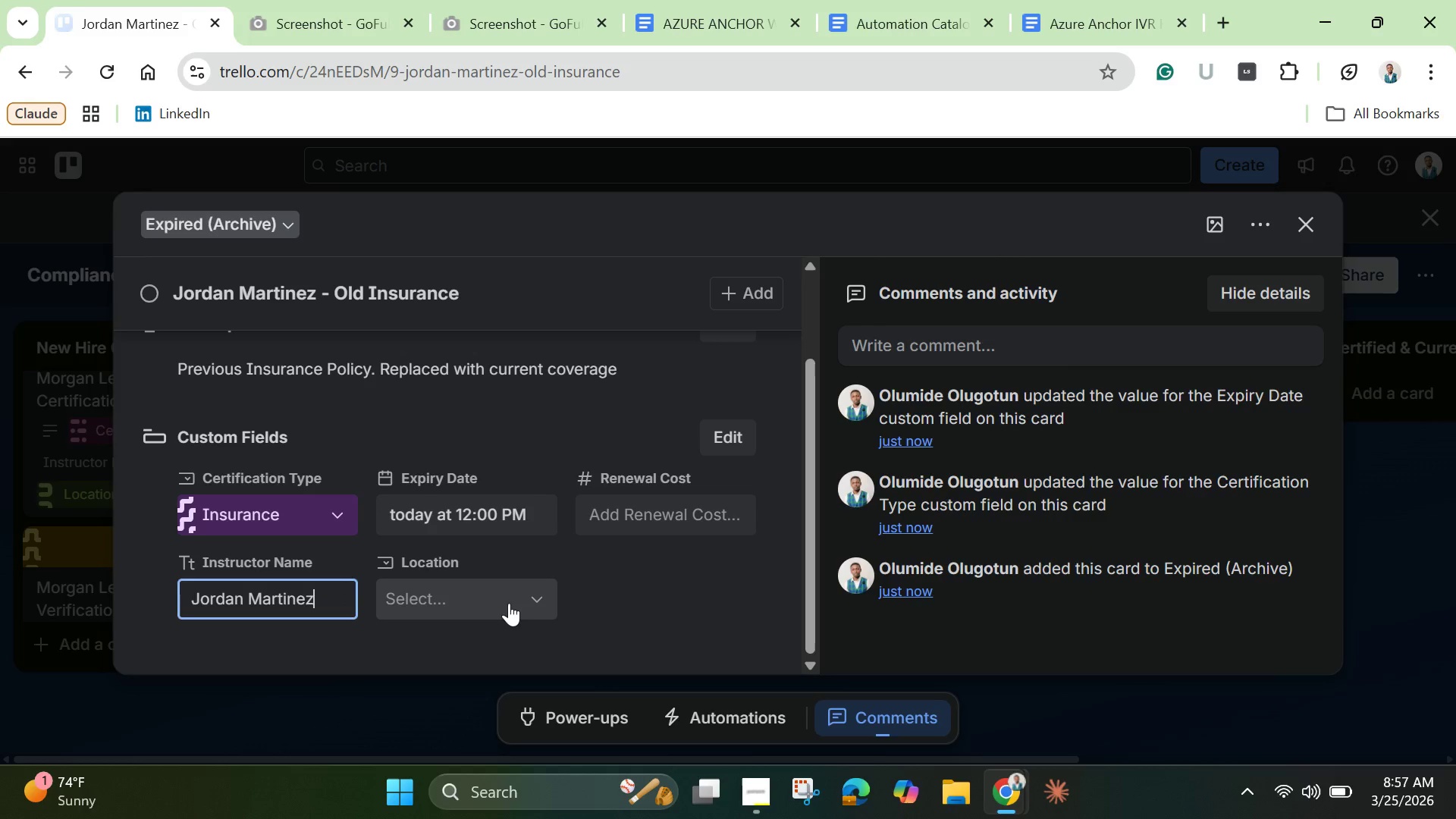 
left_click([509, 603])
 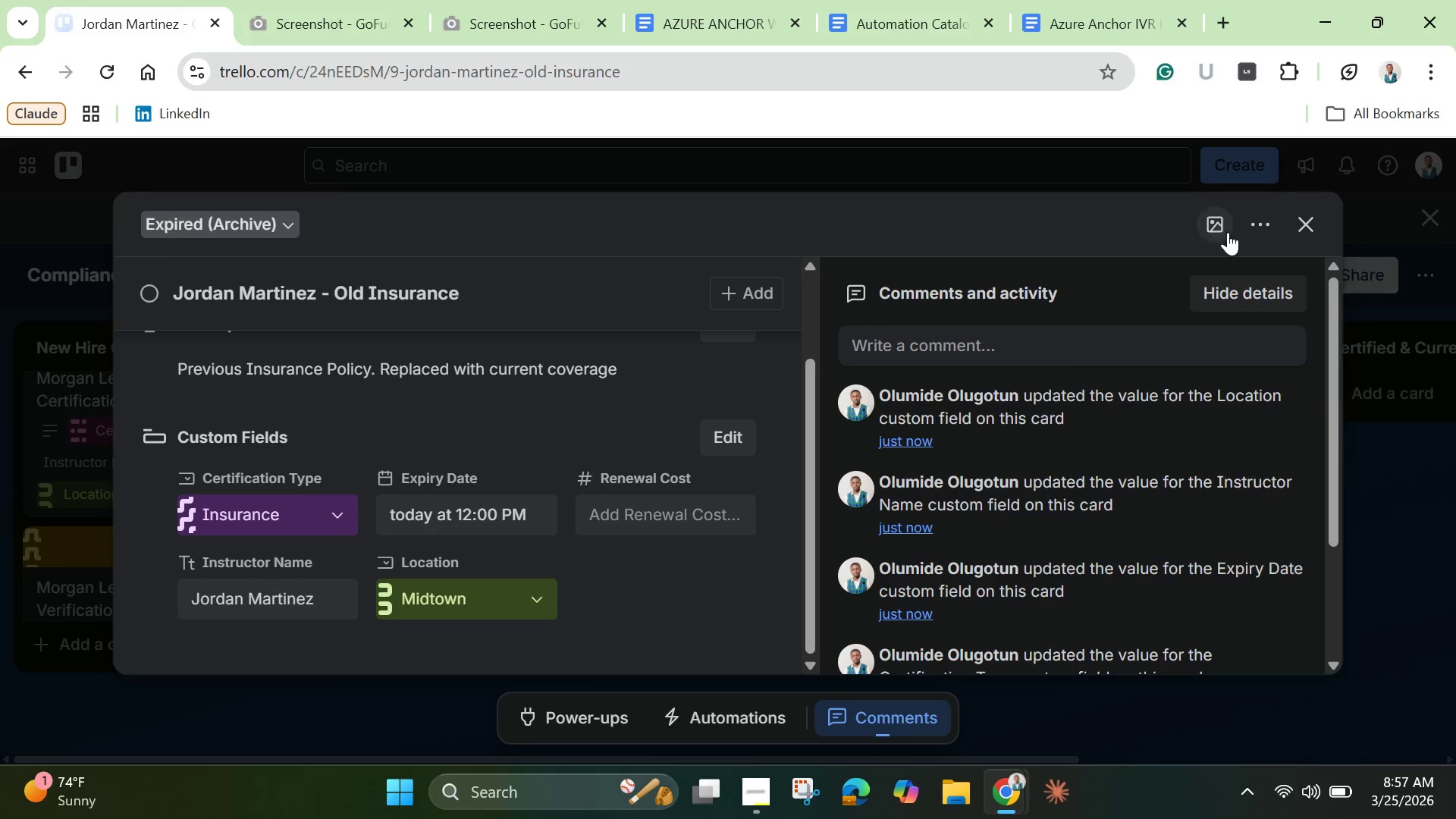 
wait(6.48)
 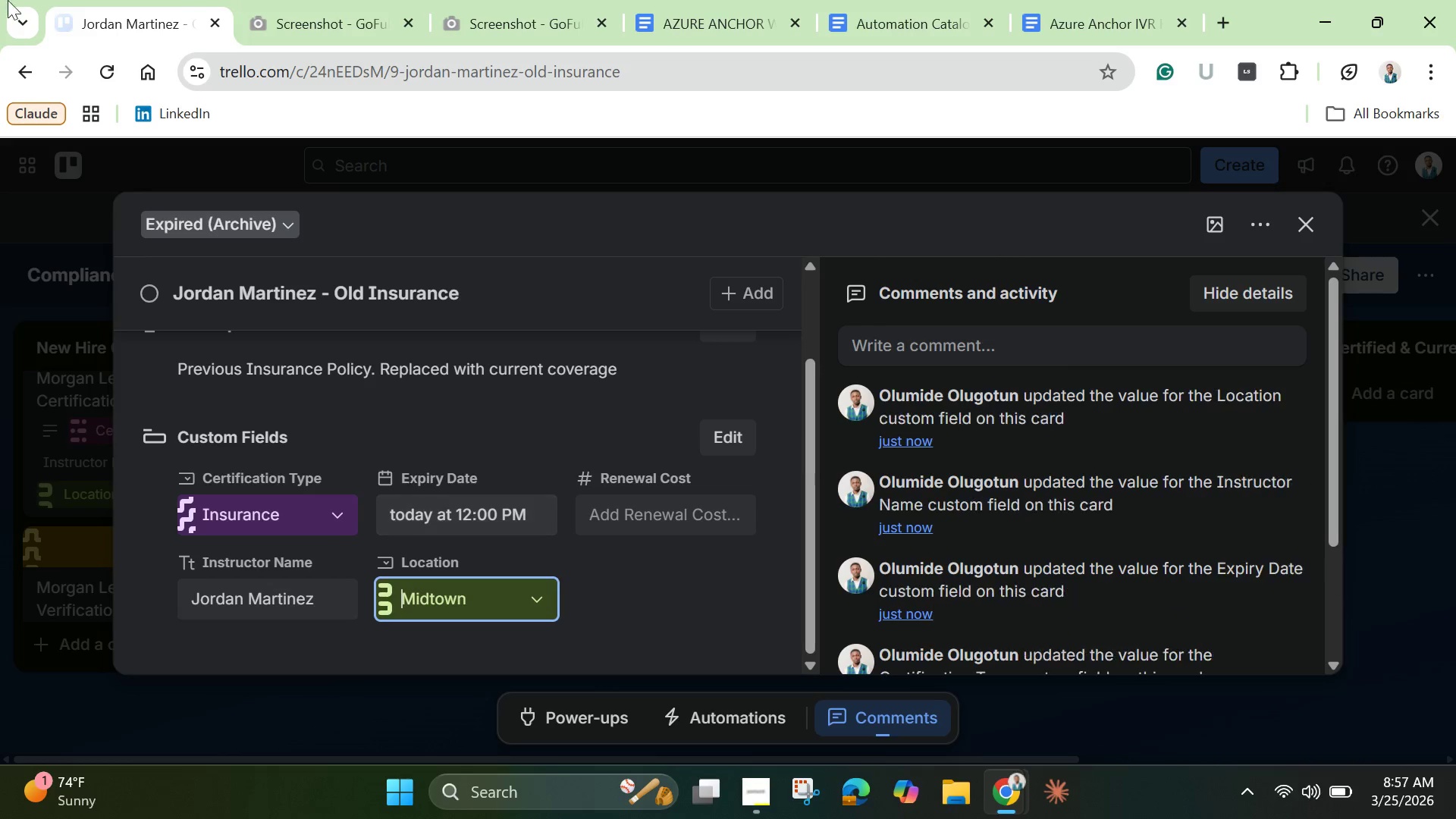 
left_click([1334, 482])
 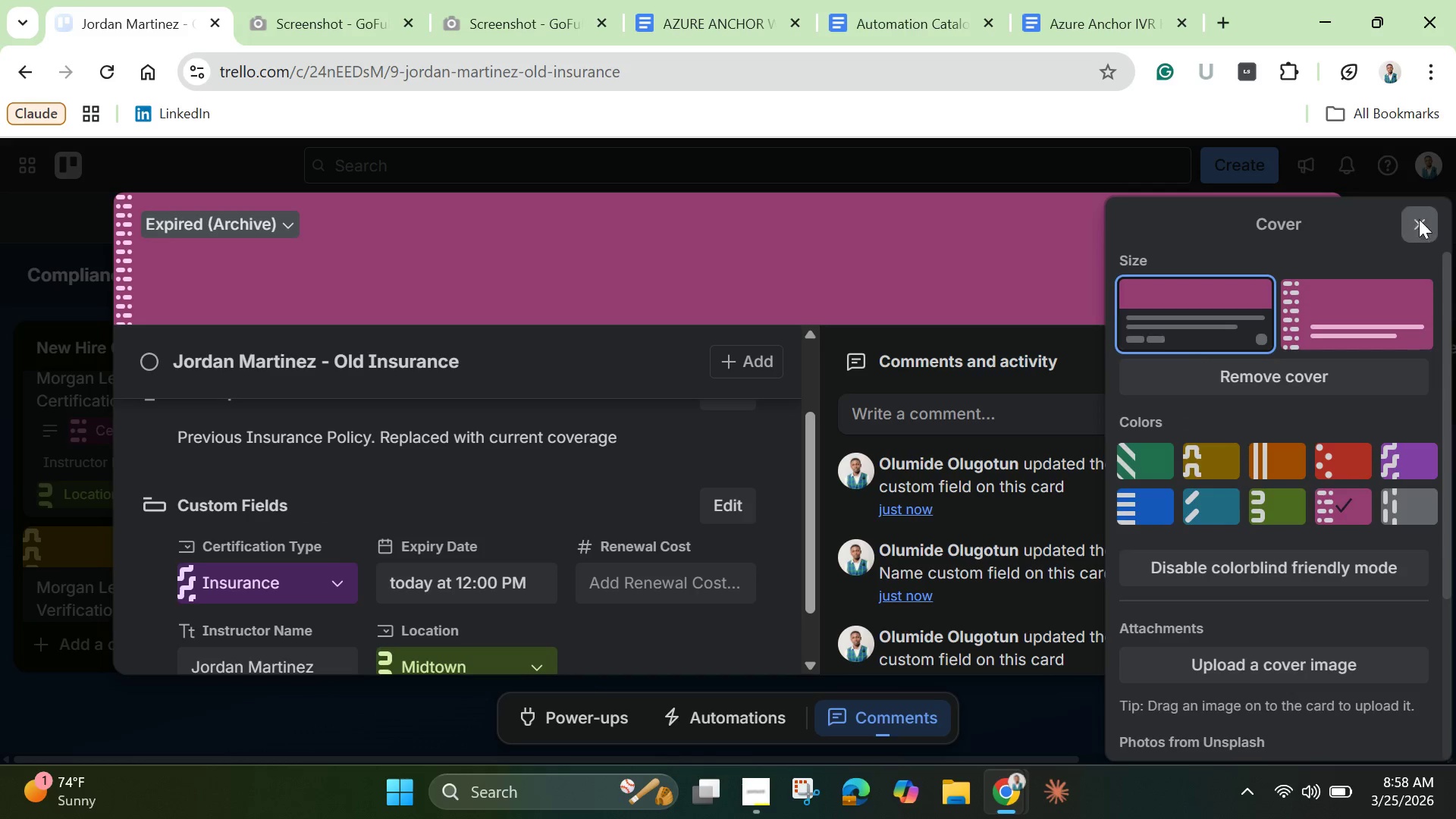 
left_click([1419, 219])
 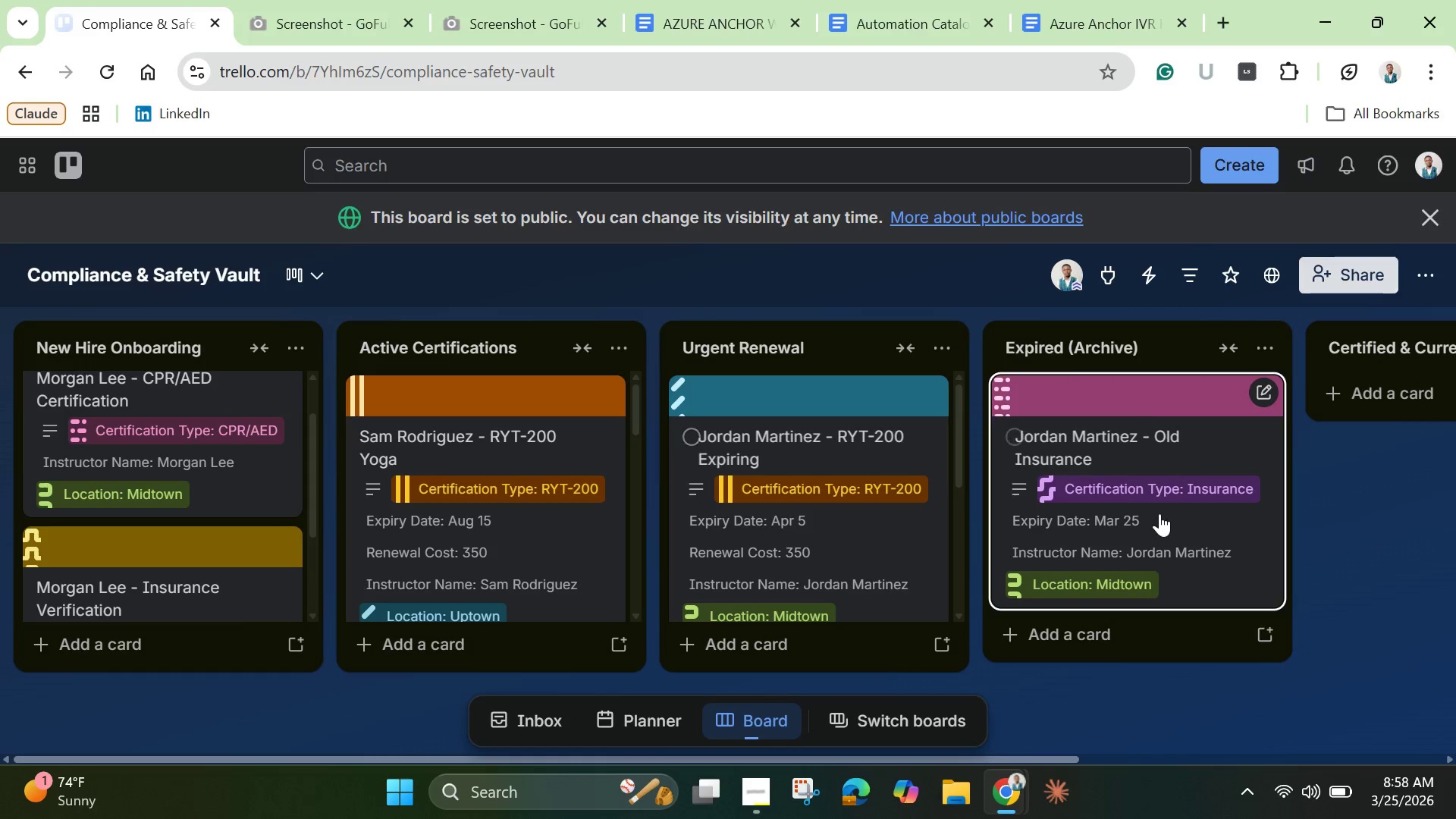 
scroll: coordinate [1135, 497], scroll_direction: down, amount: 2.0
 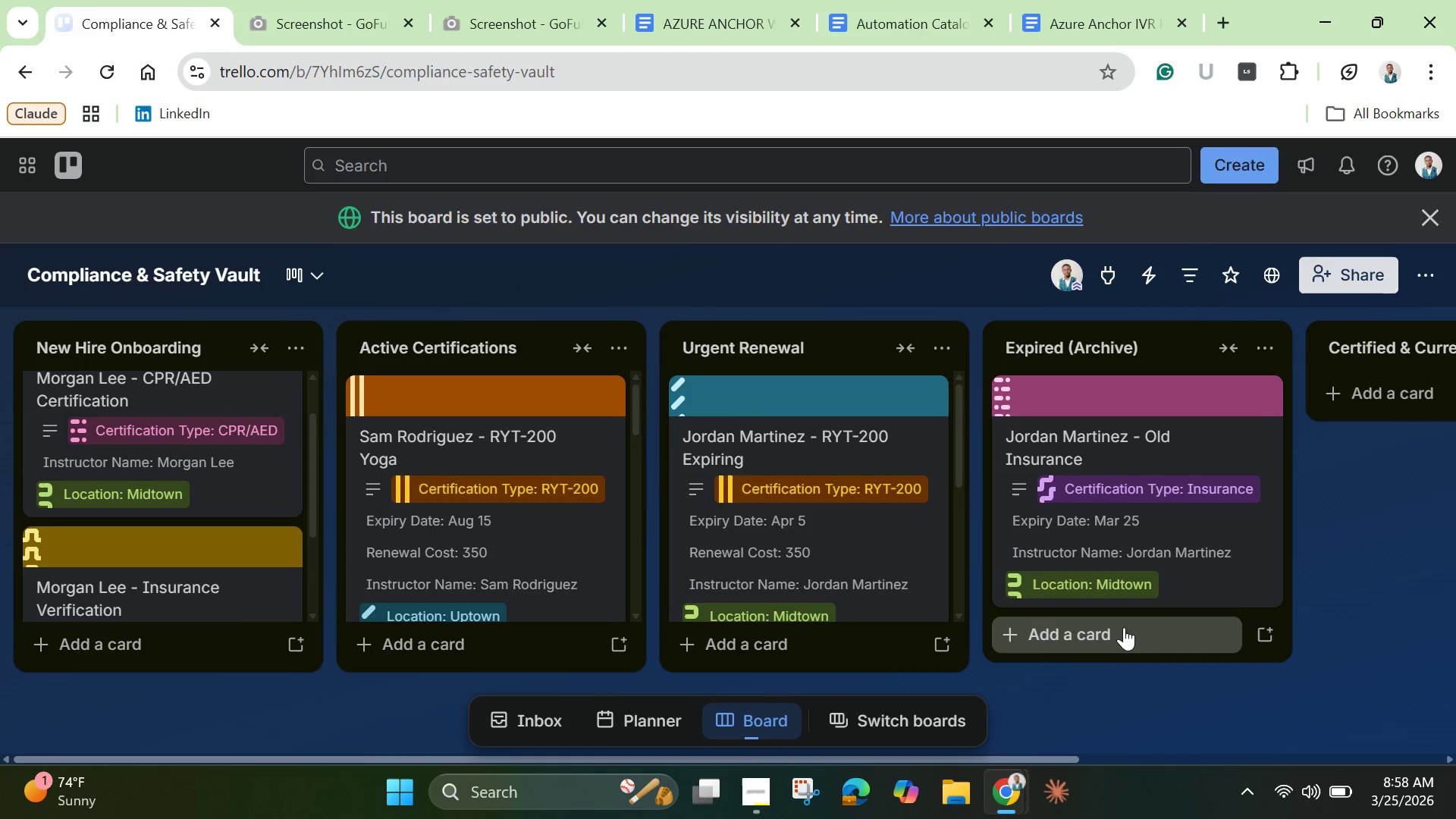 
left_click([1124, 627])
 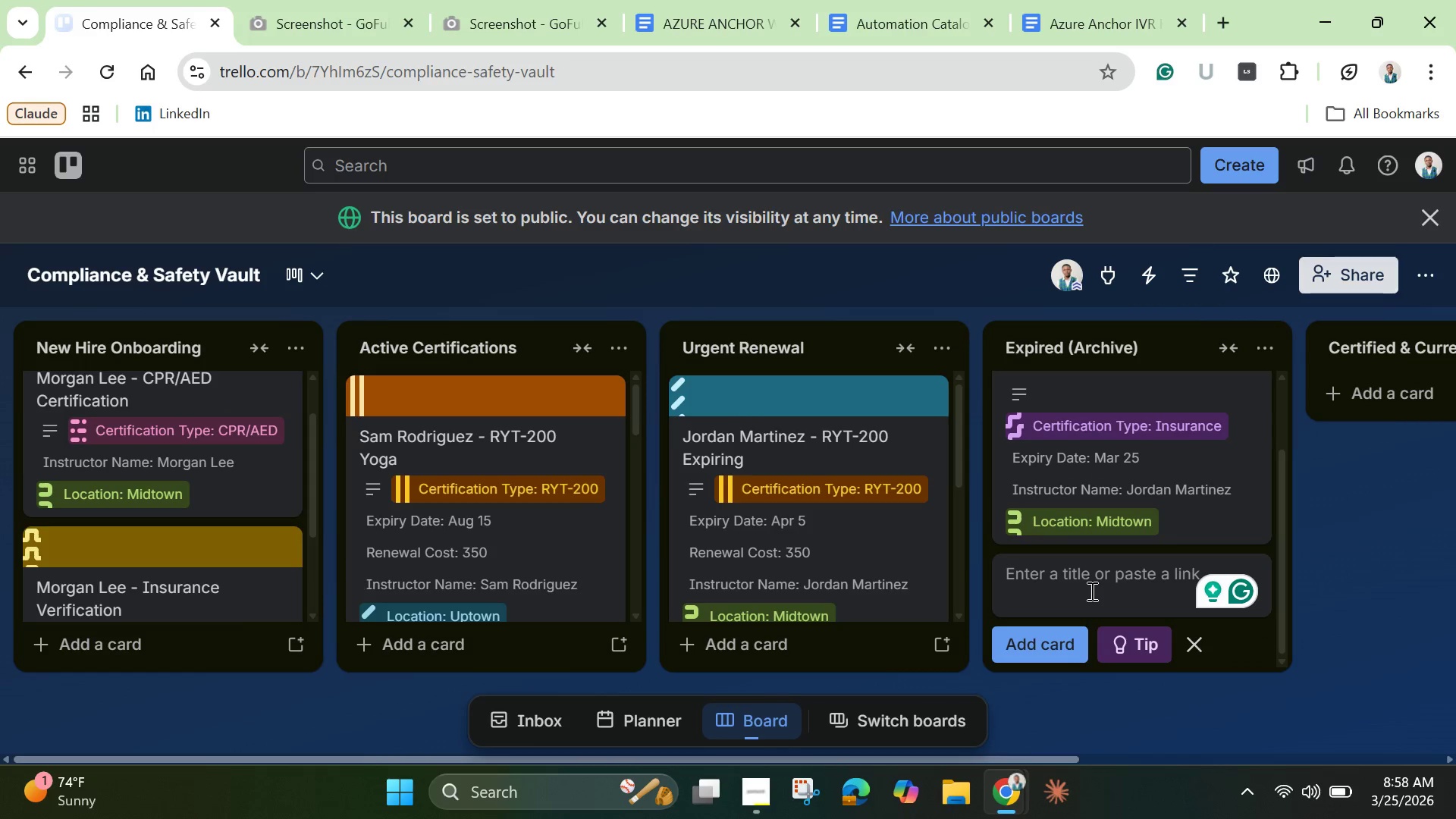 
wait(5.16)
 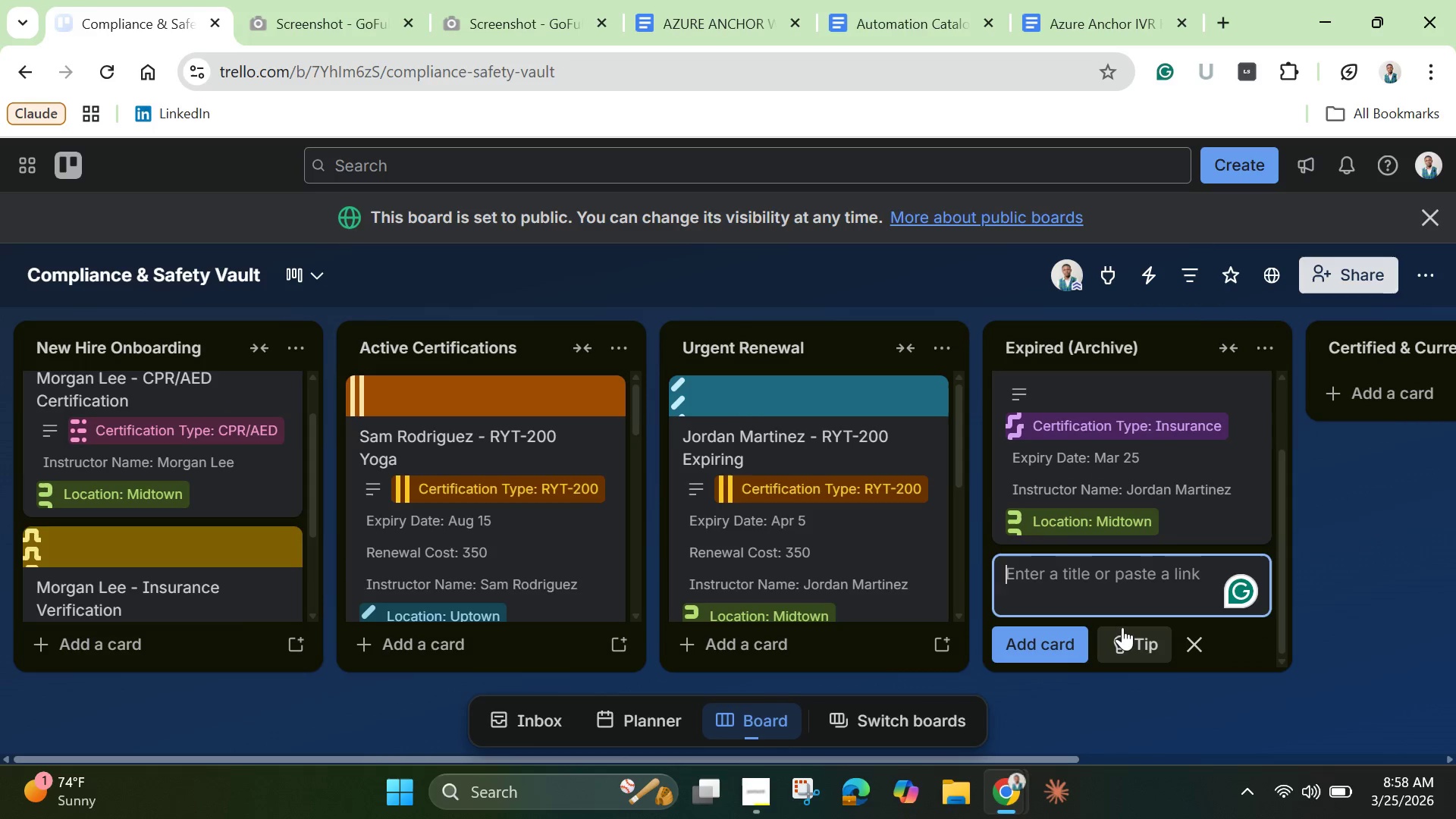 
type(Alex Chen - Old RYT )
key(Backspace)
type(=)
key(Backspace)
type(-200 *)
key(Backspace)
type(9)
key(Backspace)
type(*)
key(Backspace)
type((Exop)
key(Backspace)
type(ird)
key(Backspace)
type(ed))
 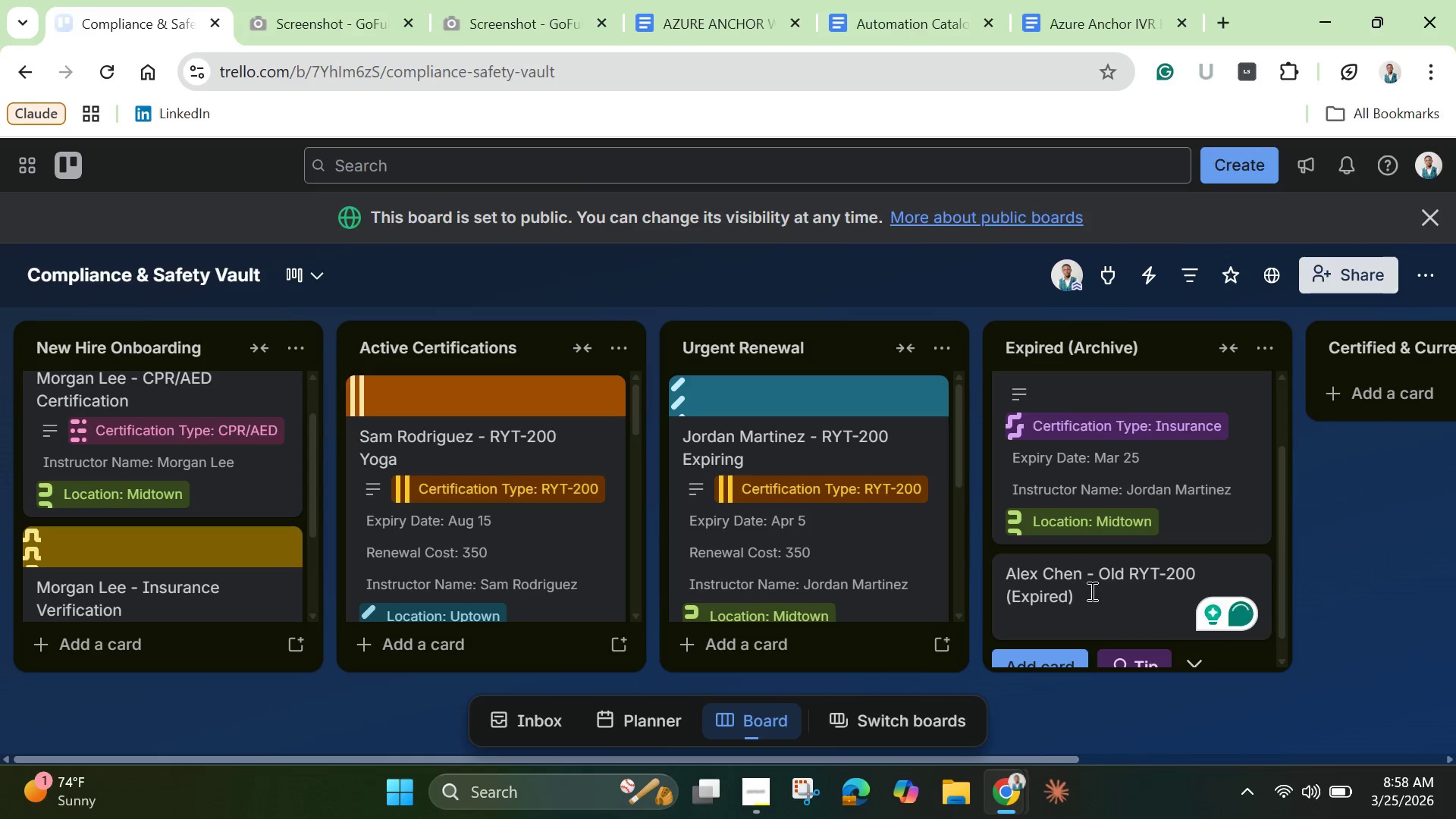 
wait(5.83)
 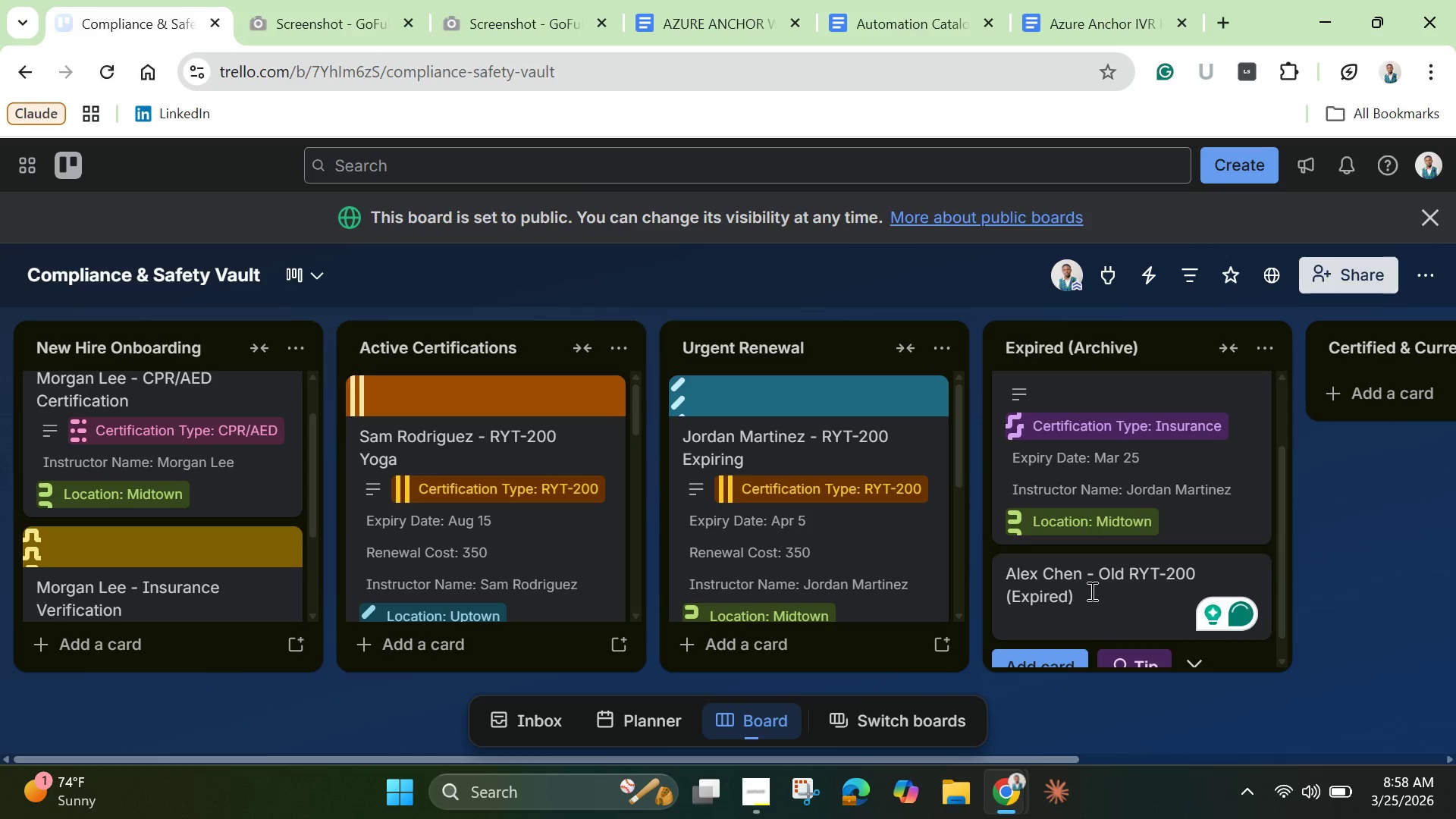 
key(Enter)
 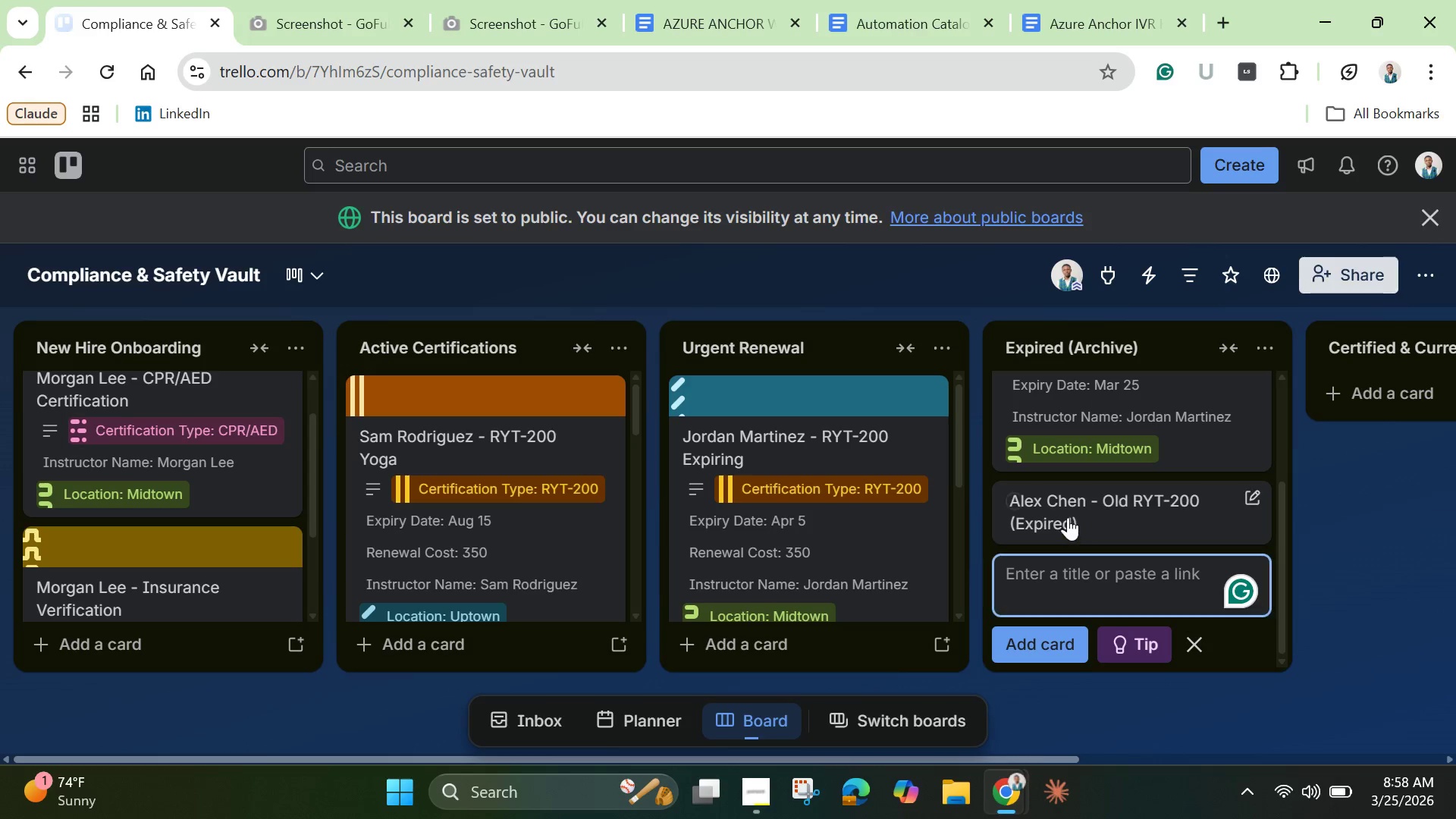 
left_click([1068, 517])
 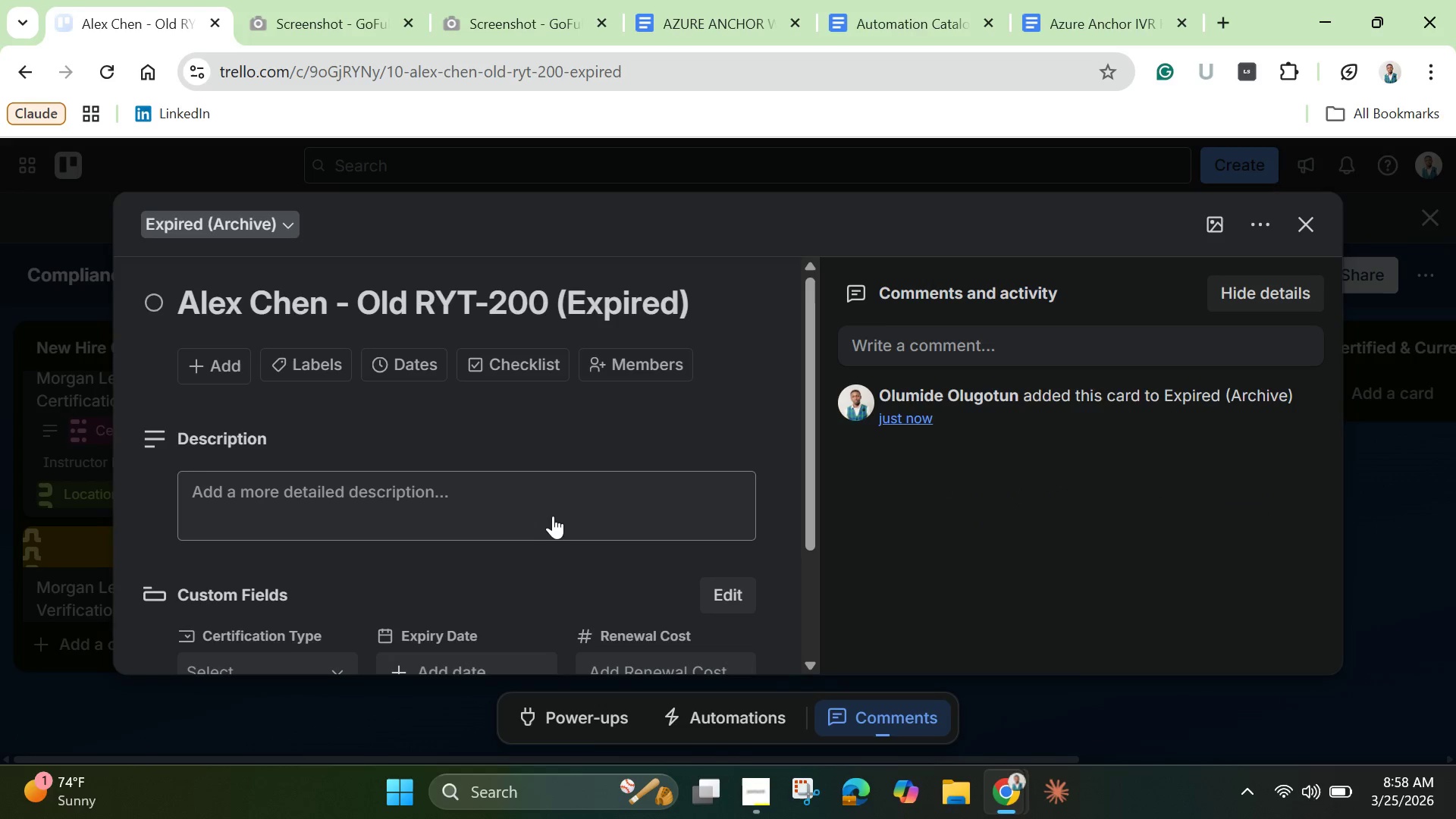 
left_click([551, 513])
 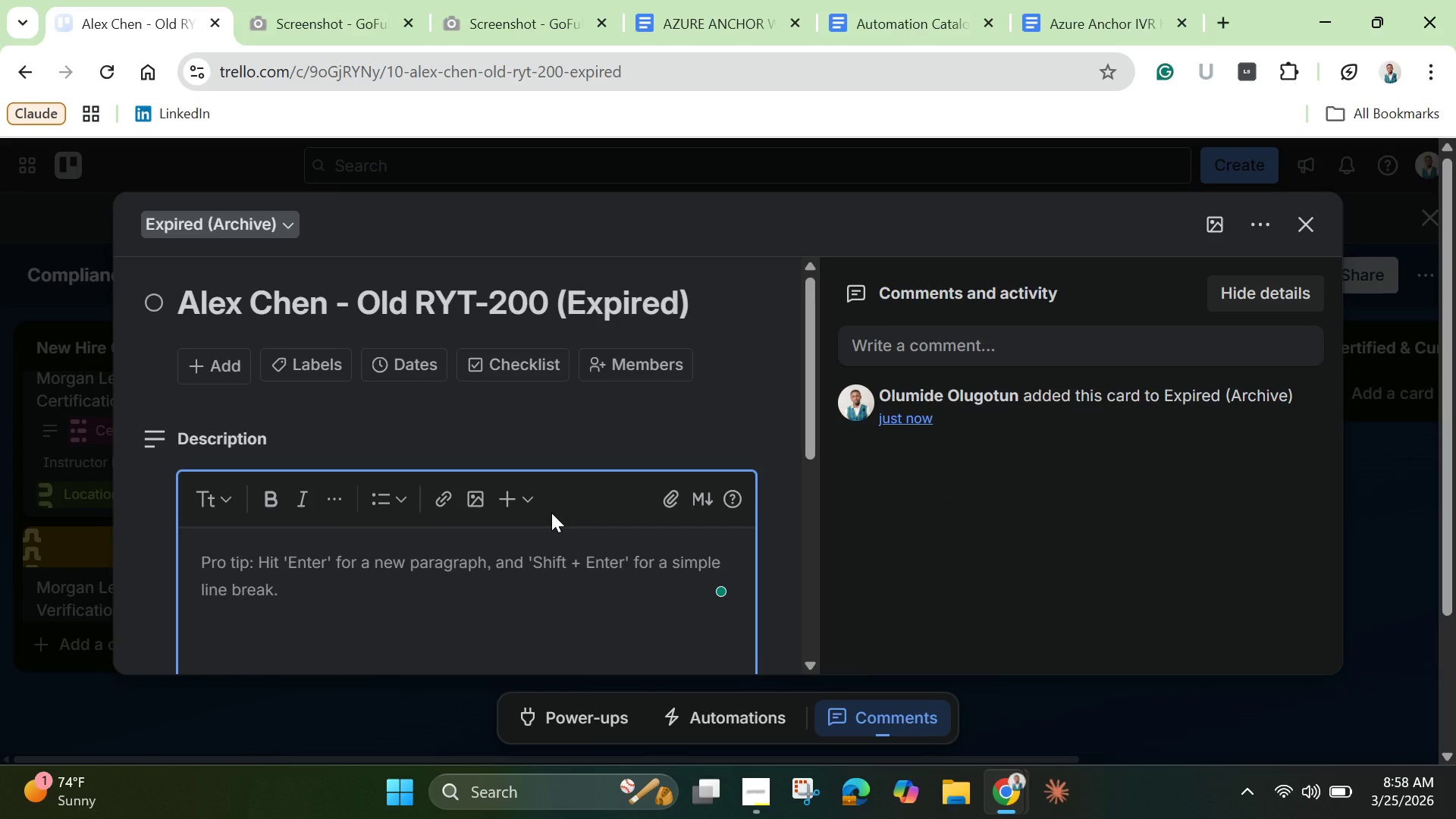 
wait(8.33)
 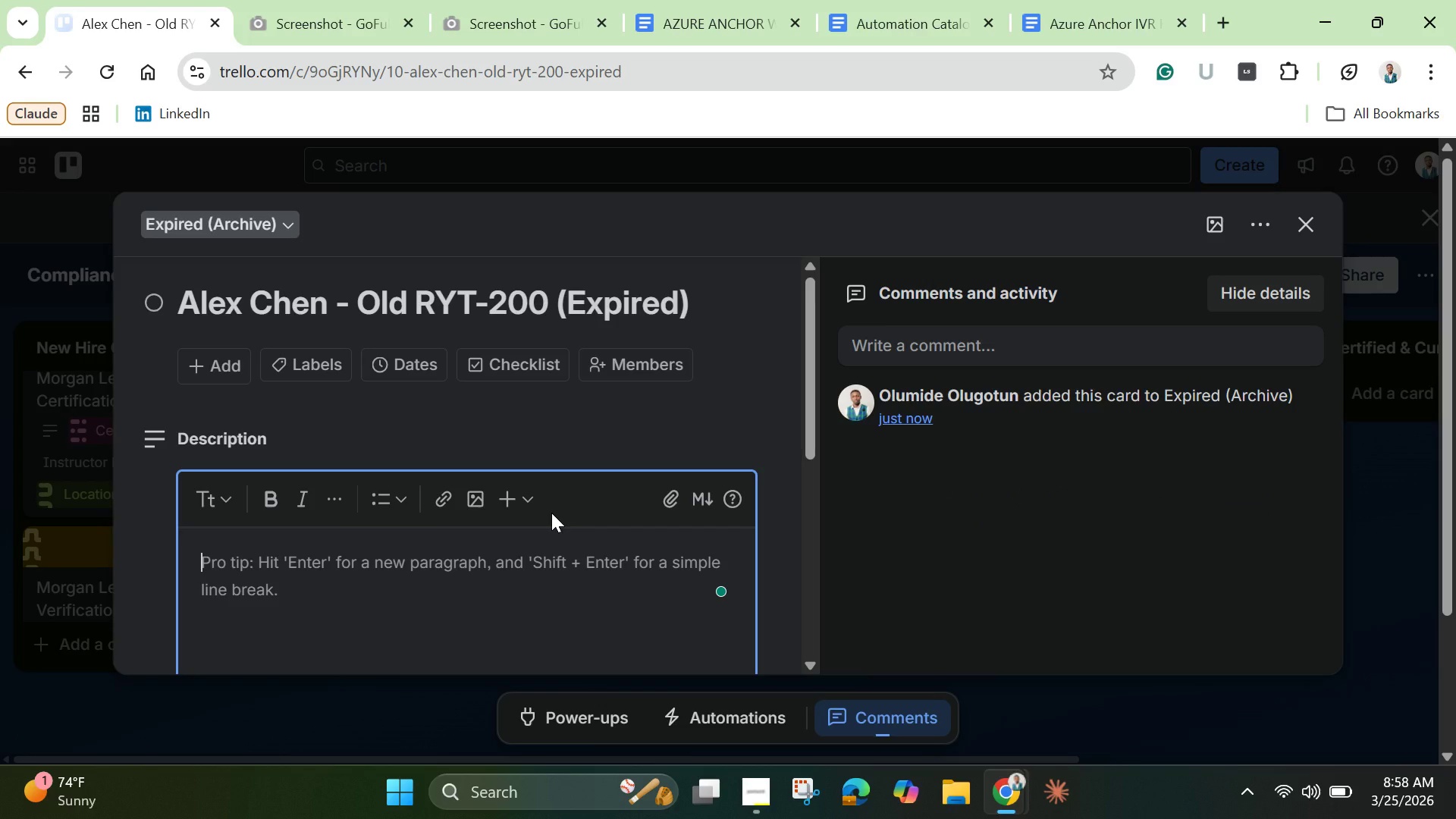 
type(Previous you)
key(Backspace)
type(ga certification )
key(Backspace)
type(. Updated to current RYT )
key(Backspace)
type(-200)
 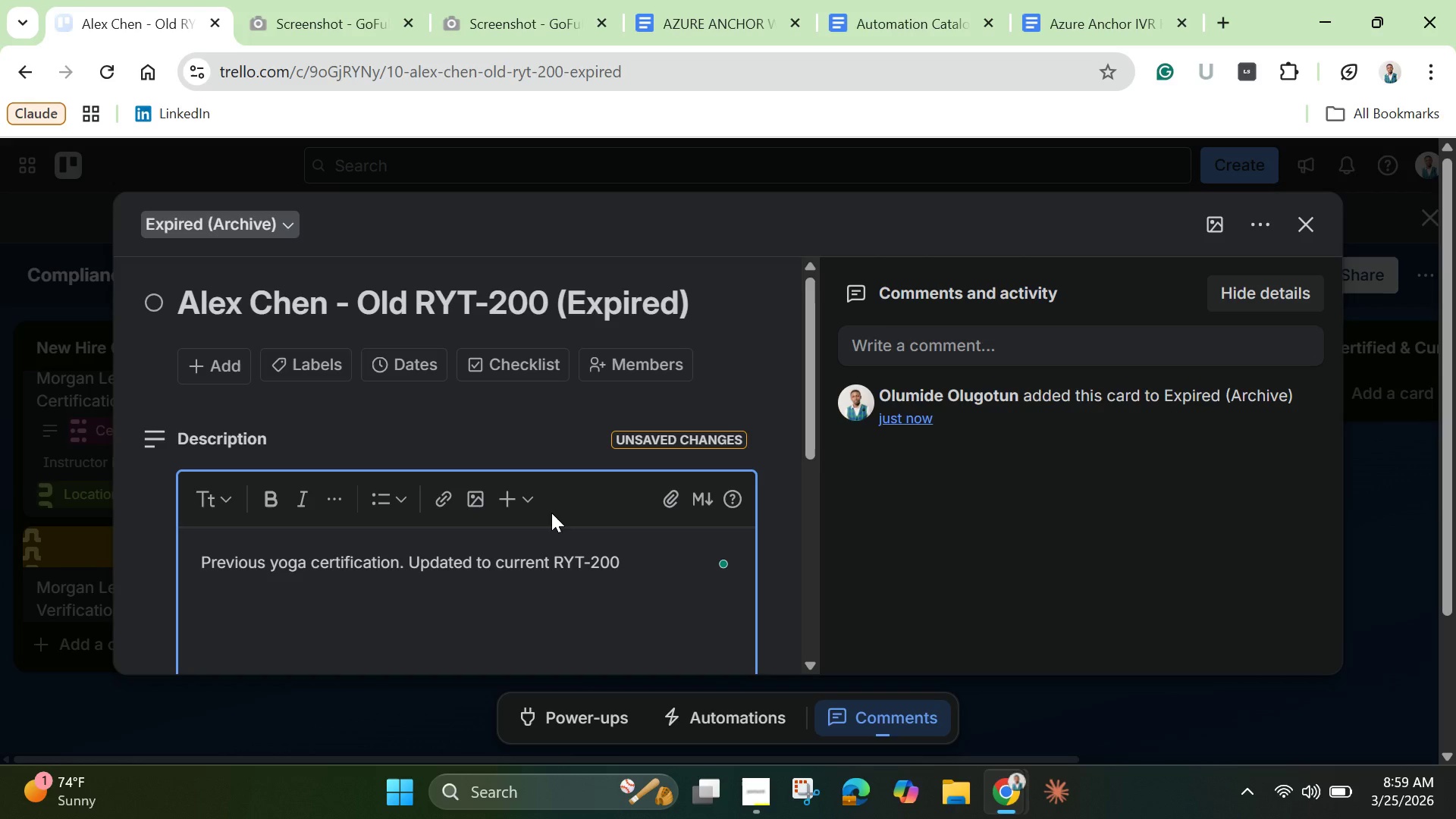 
scroll: coordinate [537, 516], scroll_direction: down, amount: 2.0
 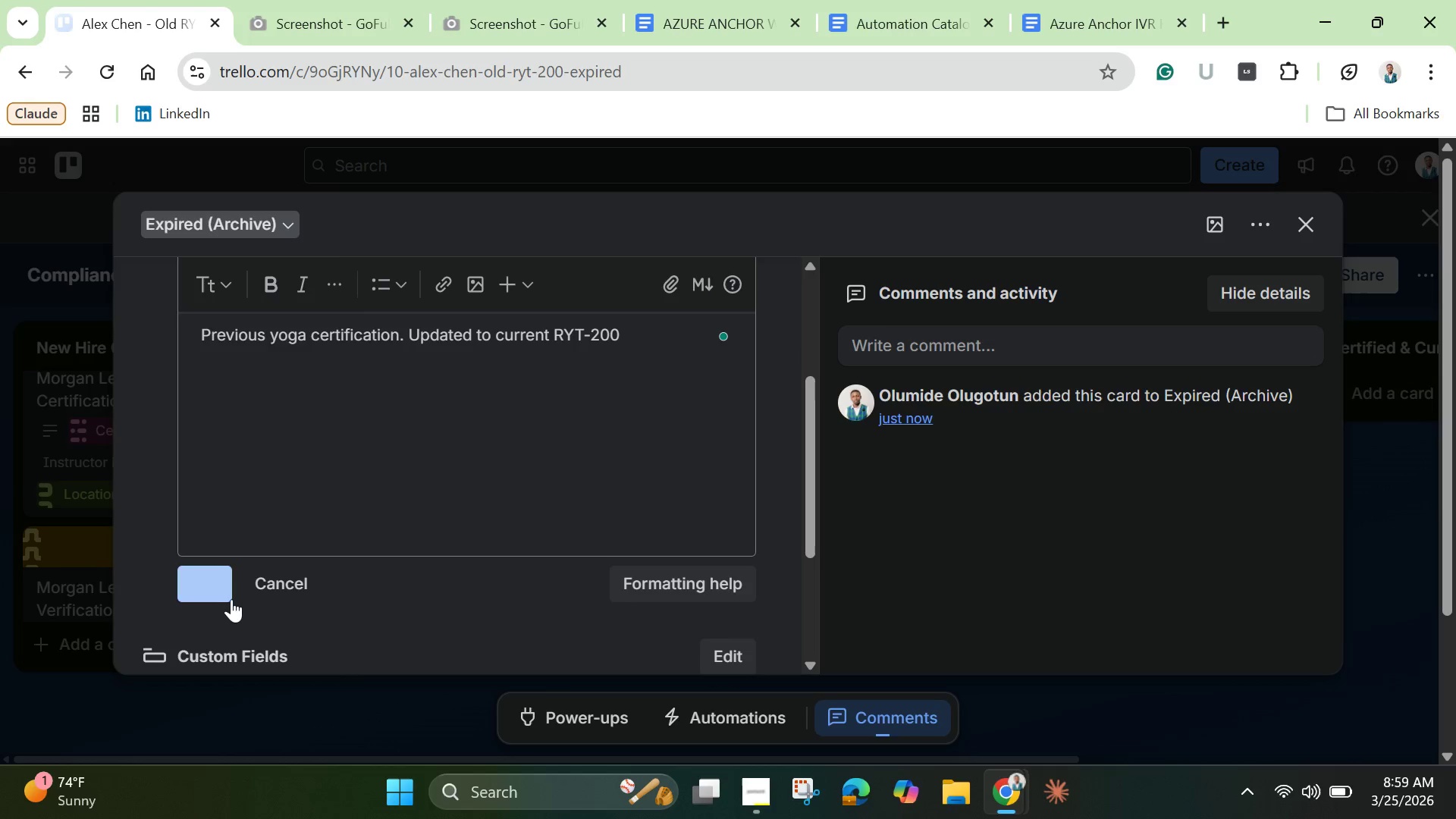 
left_click([231, 599])
 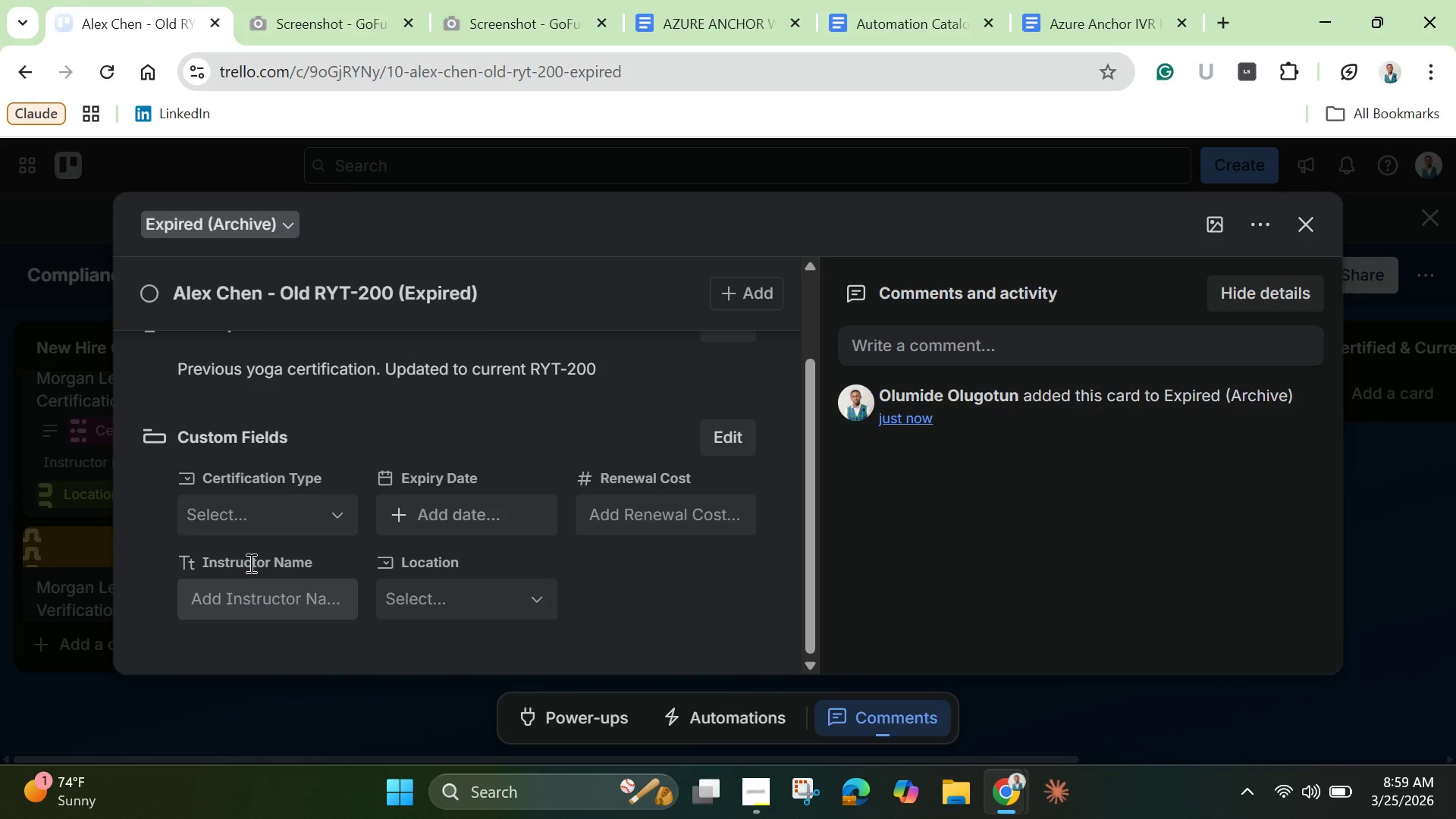 
scroll: coordinate [249, 563], scroll_direction: down, amount: 1.0
 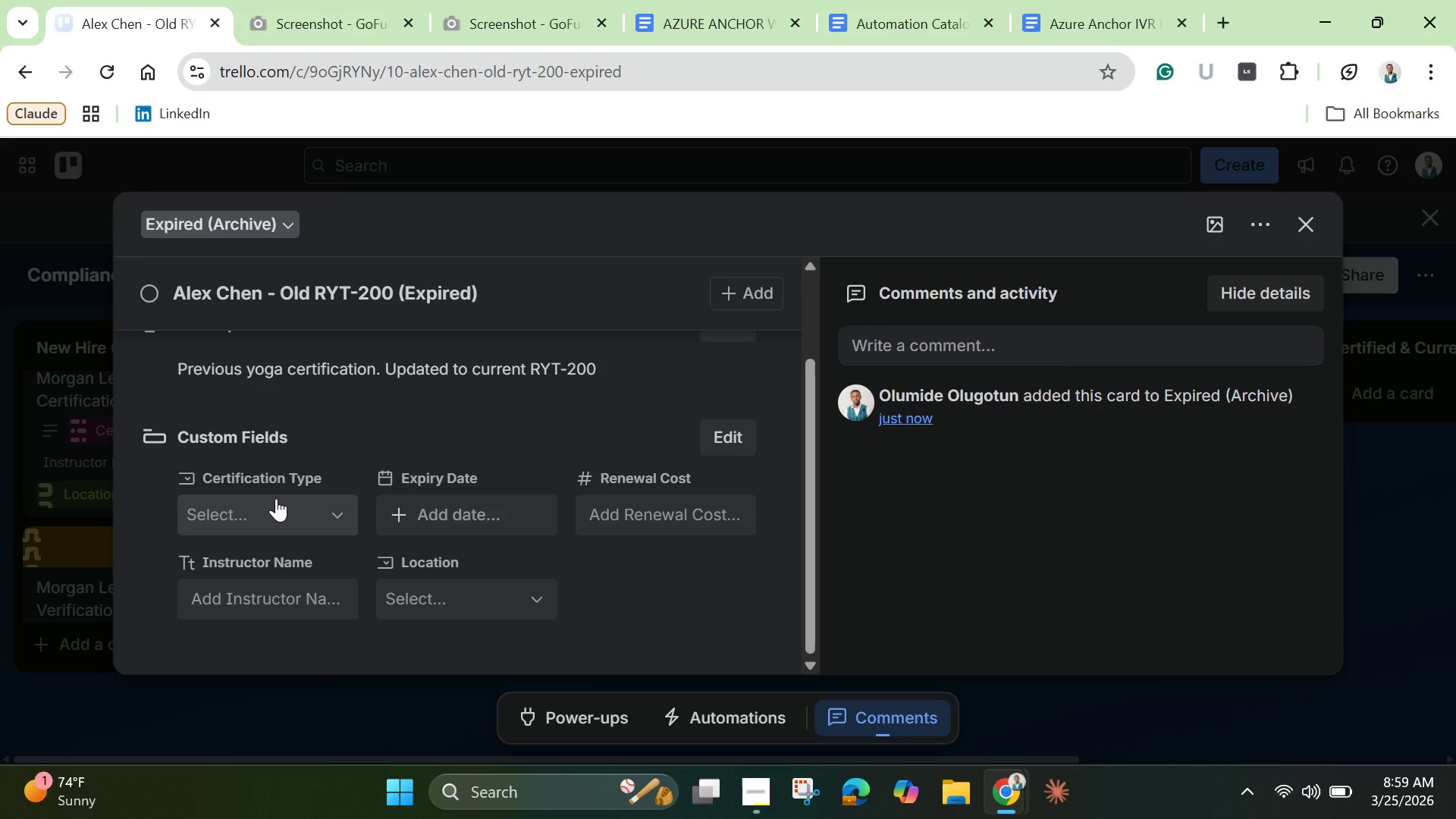 
left_click([277, 495])
 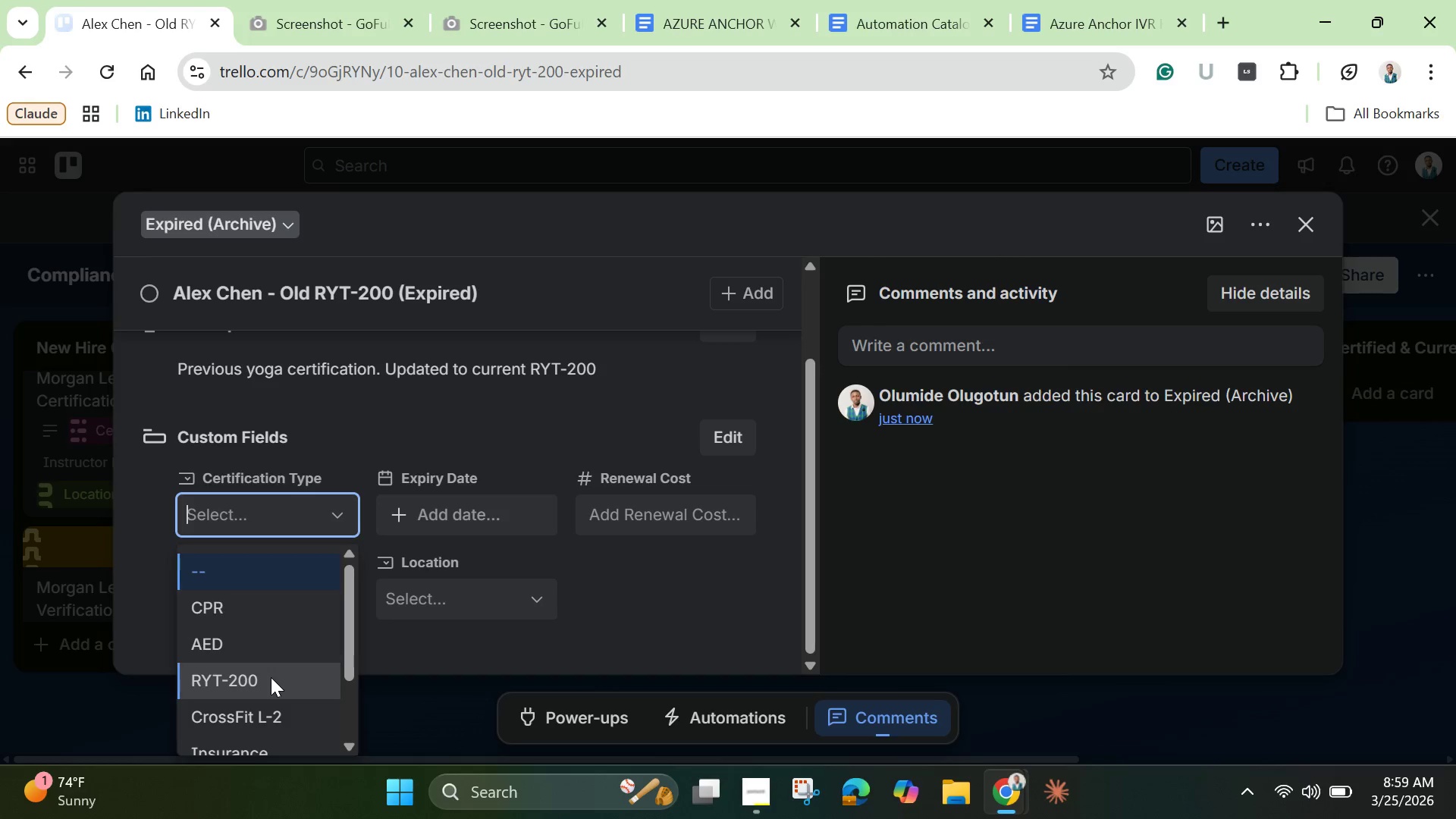 
left_click([271, 677])
 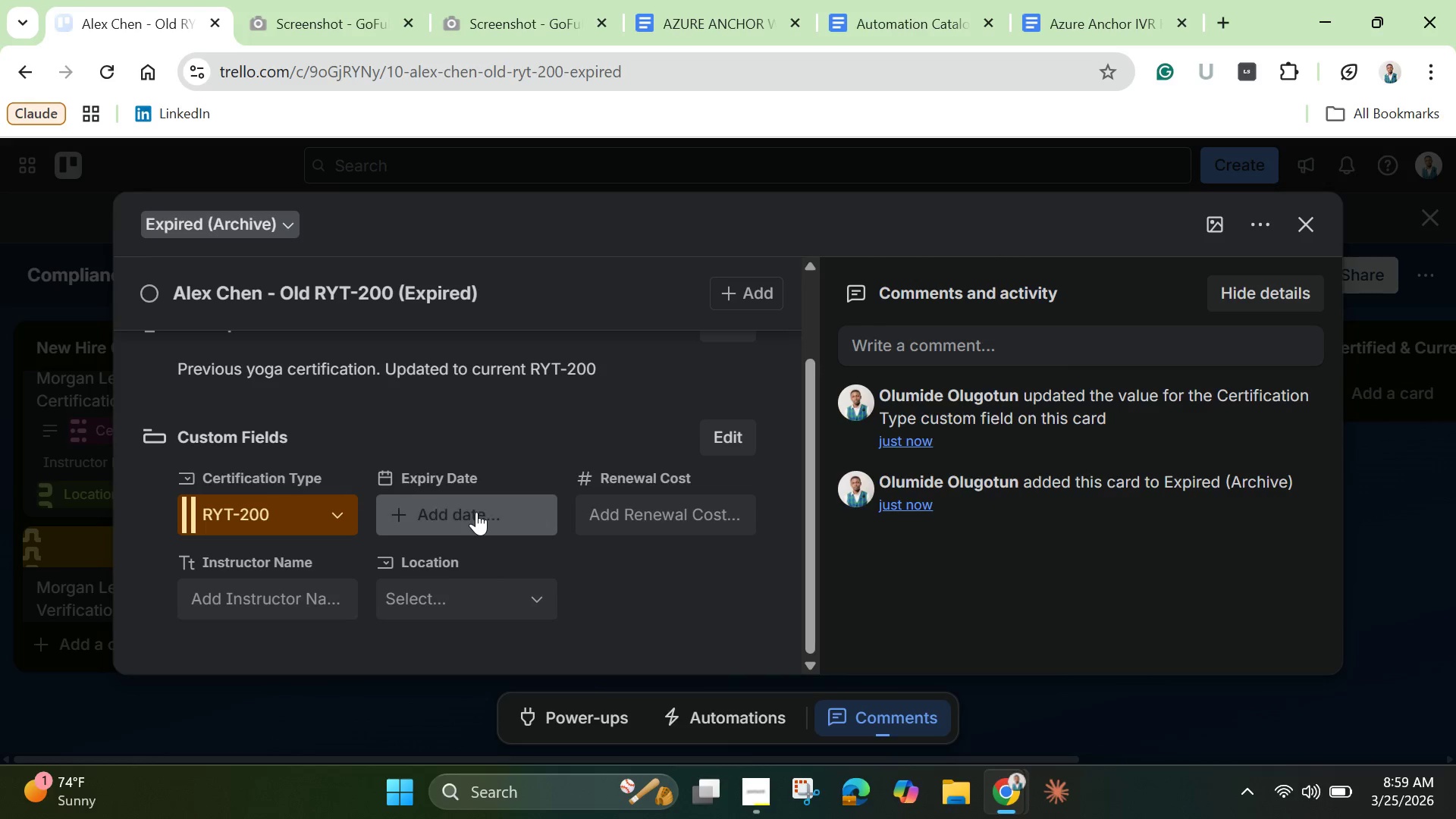 
left_click([476, 512])
 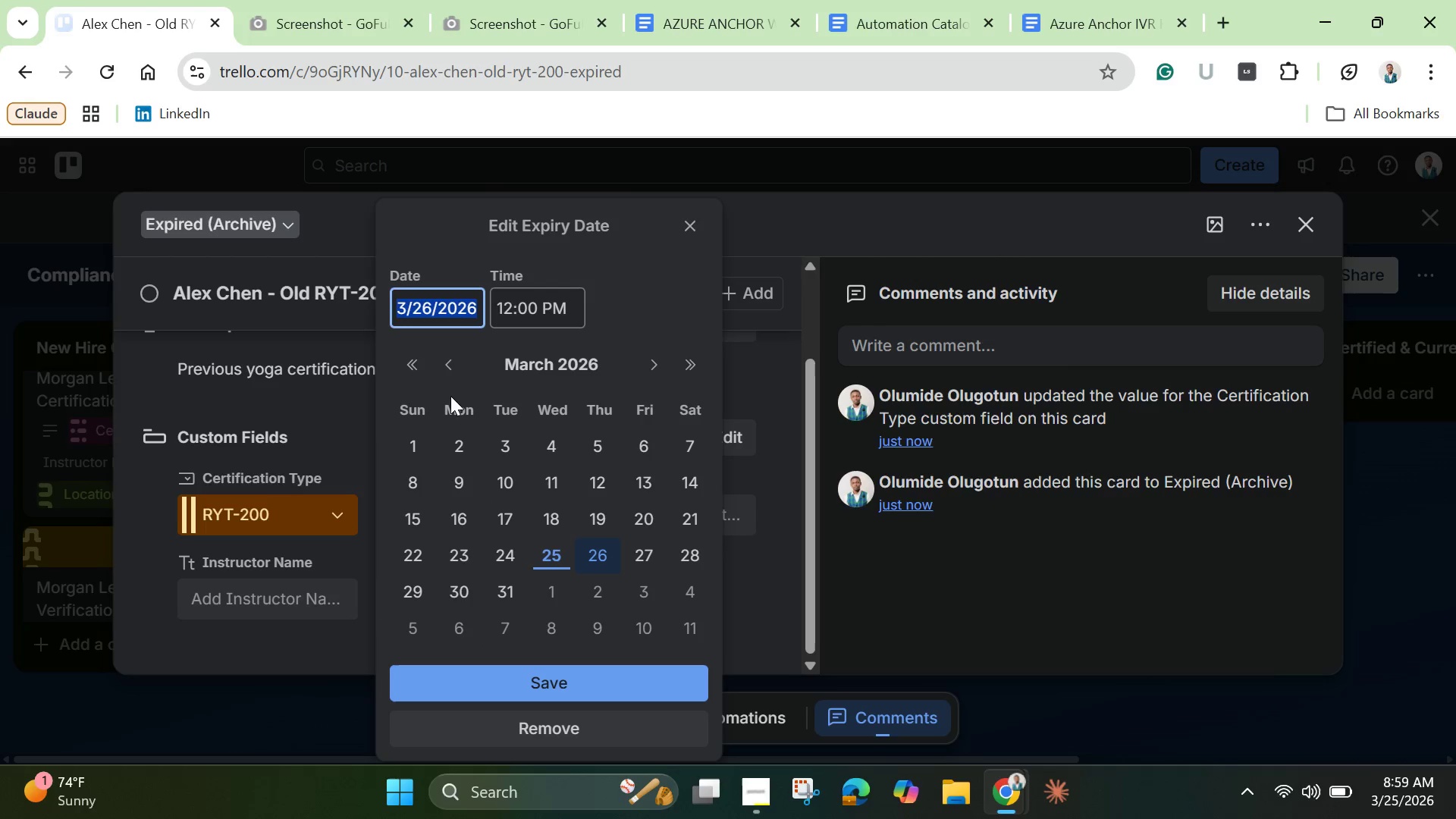 
left_click([424, 449])
 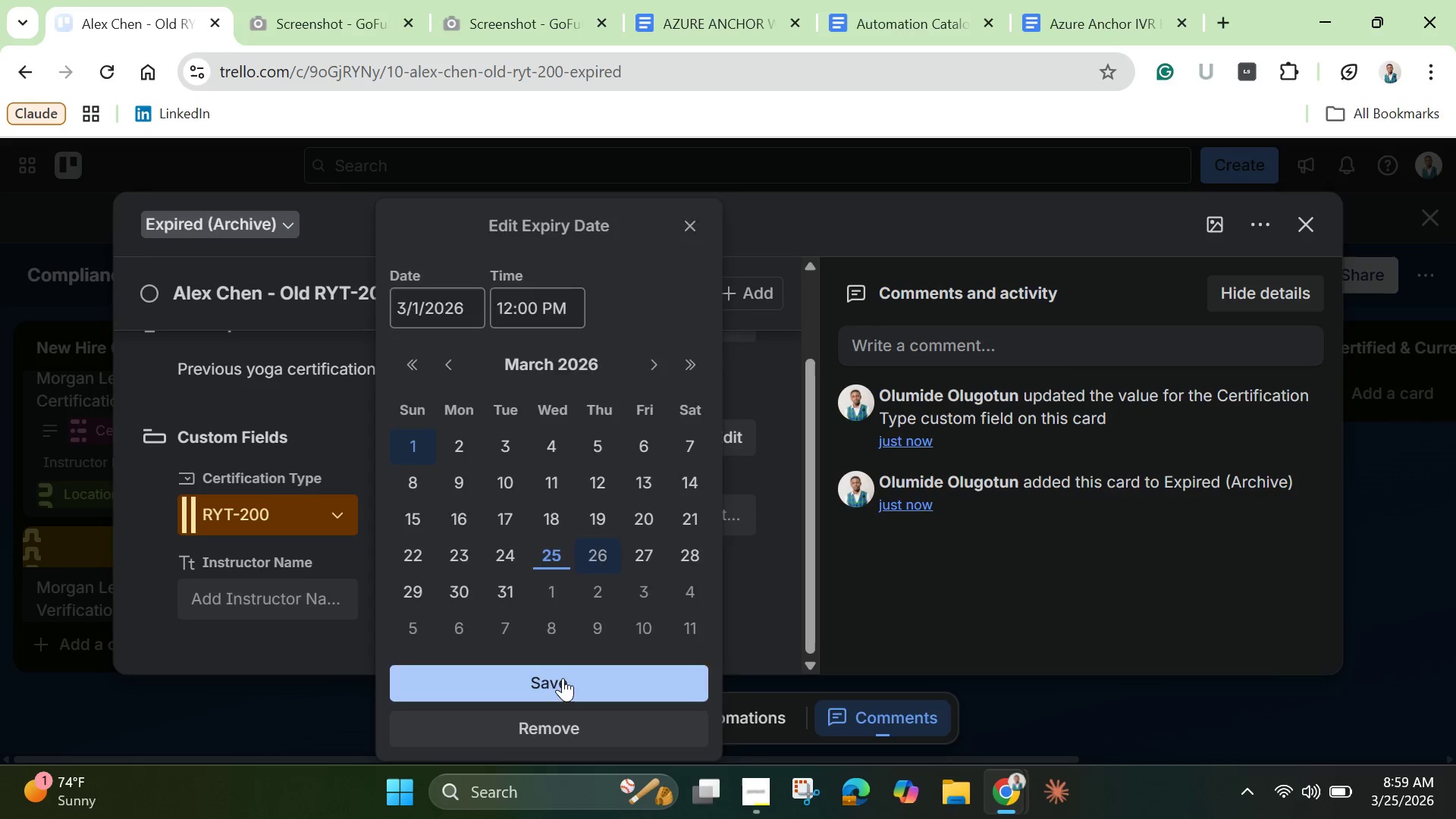 
left_click([563, 678])
 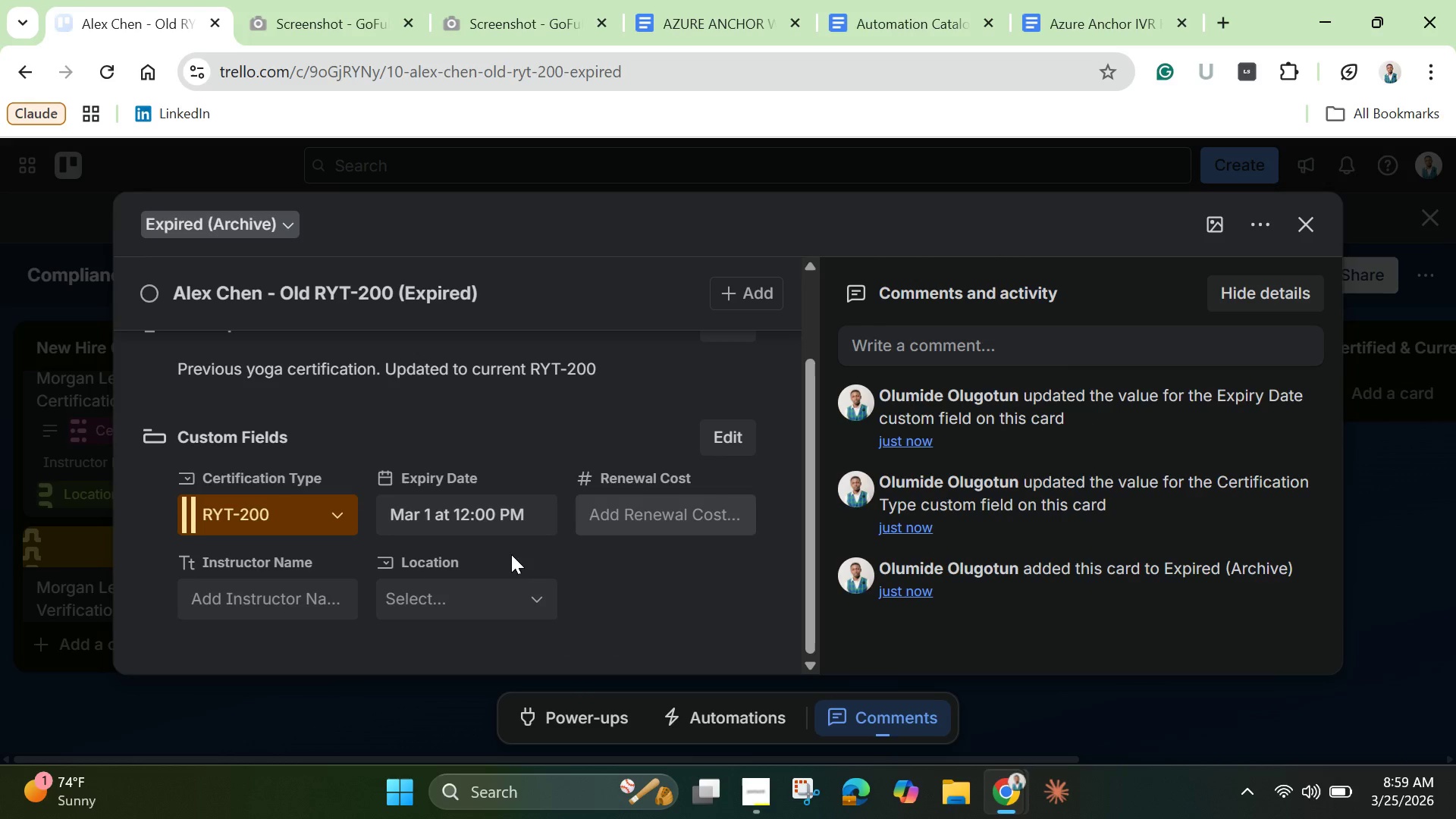 
left_click([229, 604])
 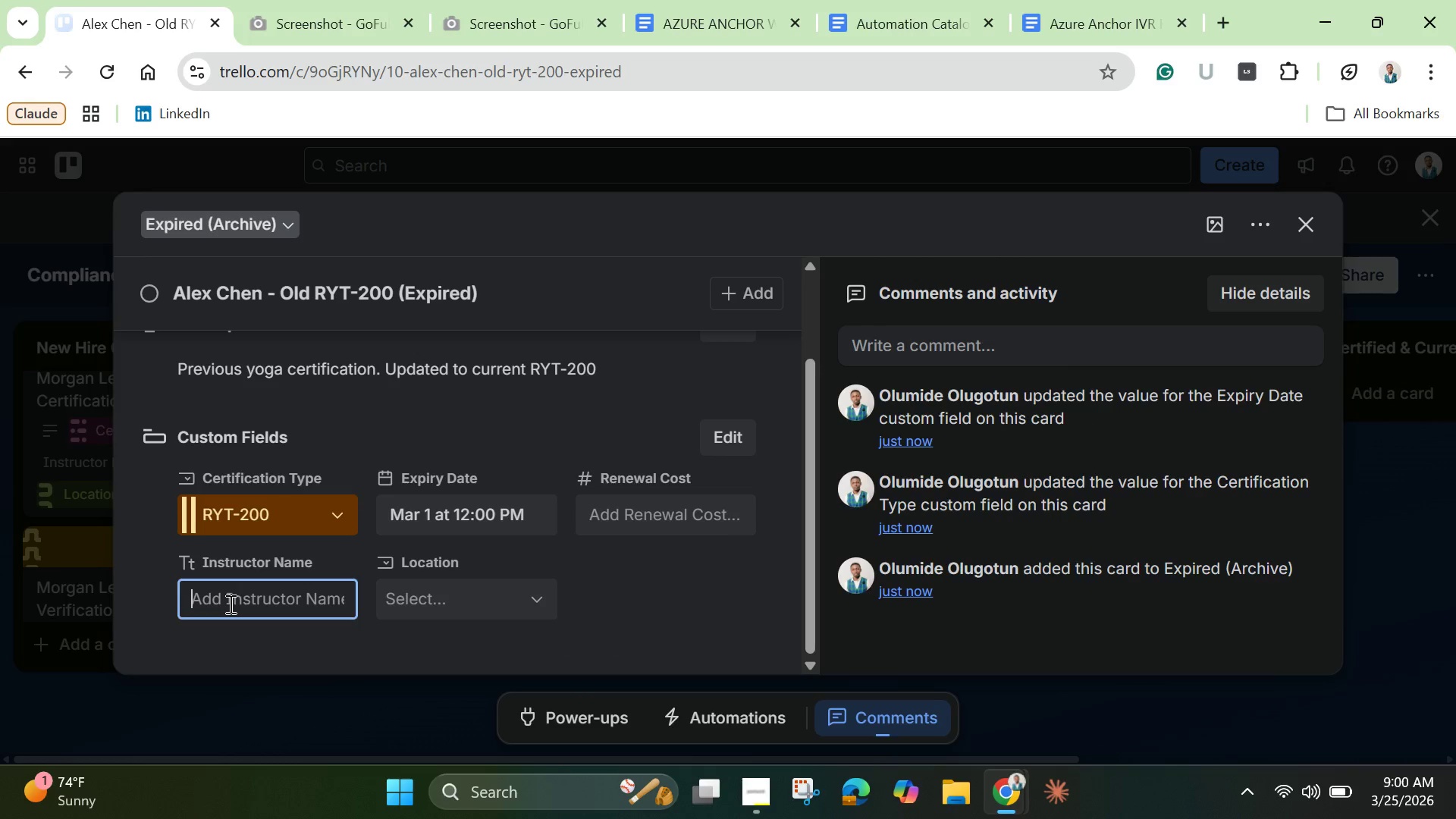 
type(Alex Chen )
 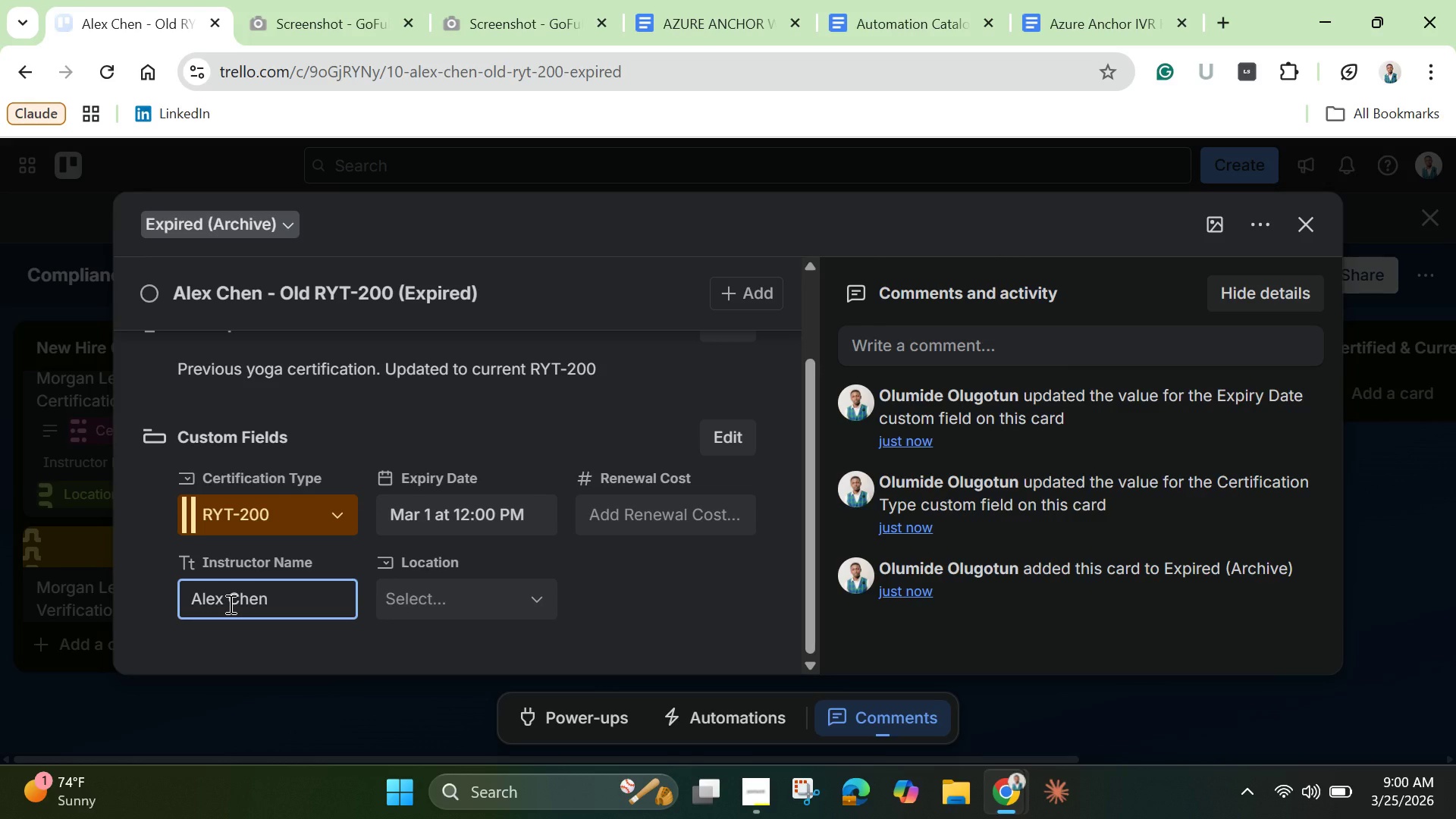 
left_click([529, 599])
 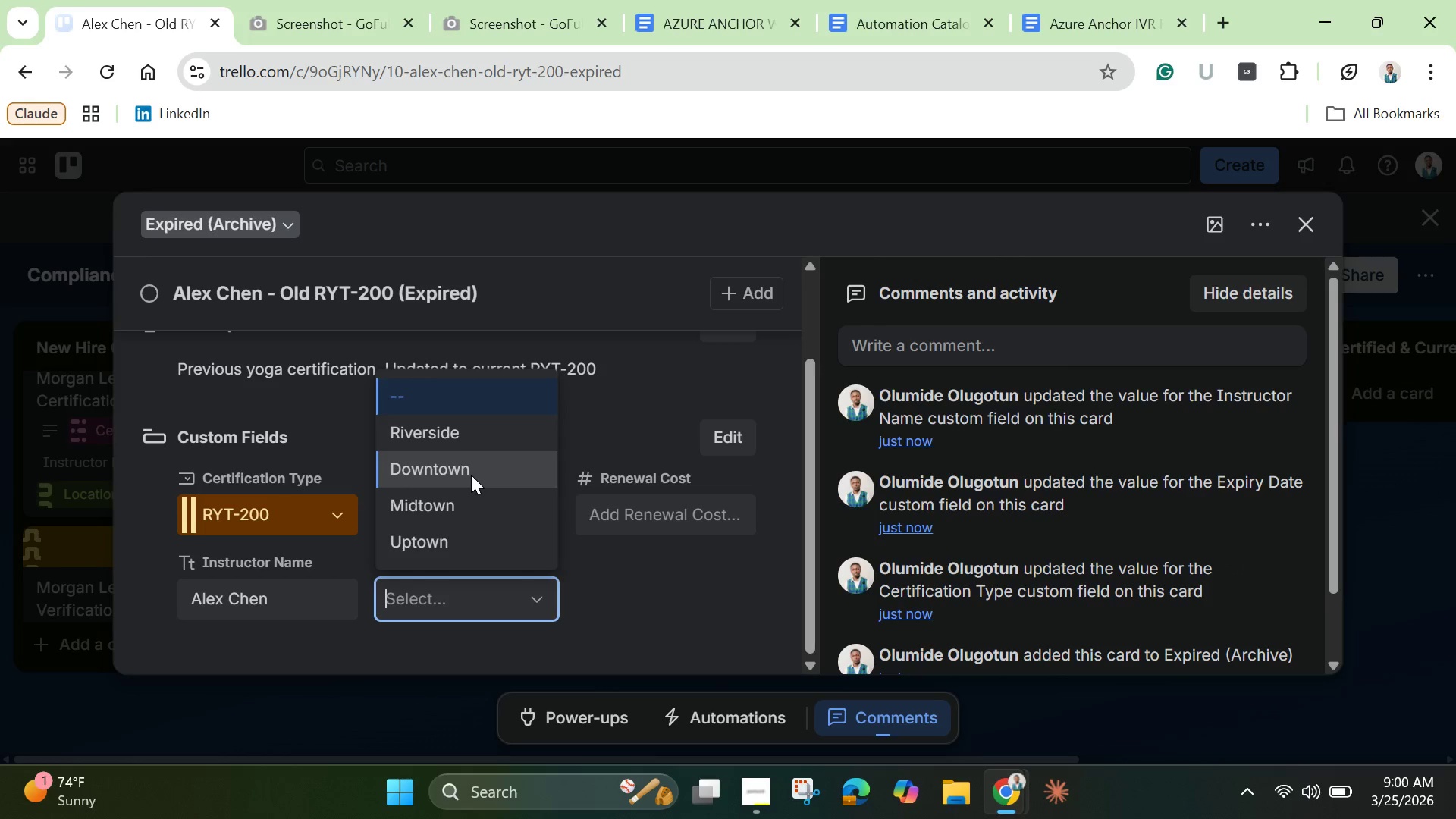 
left_click([471, 475])
 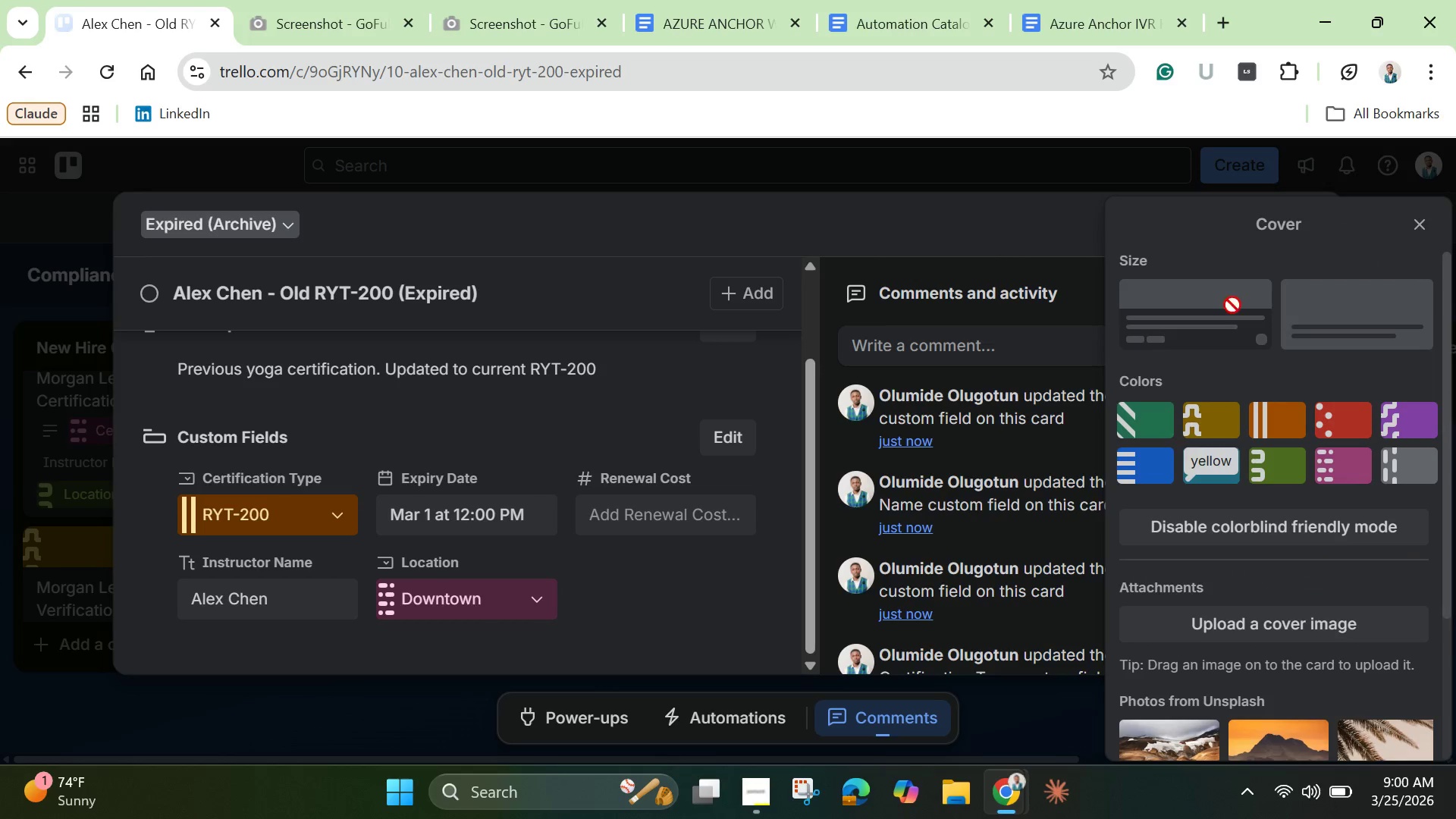 
wait(5.67)
 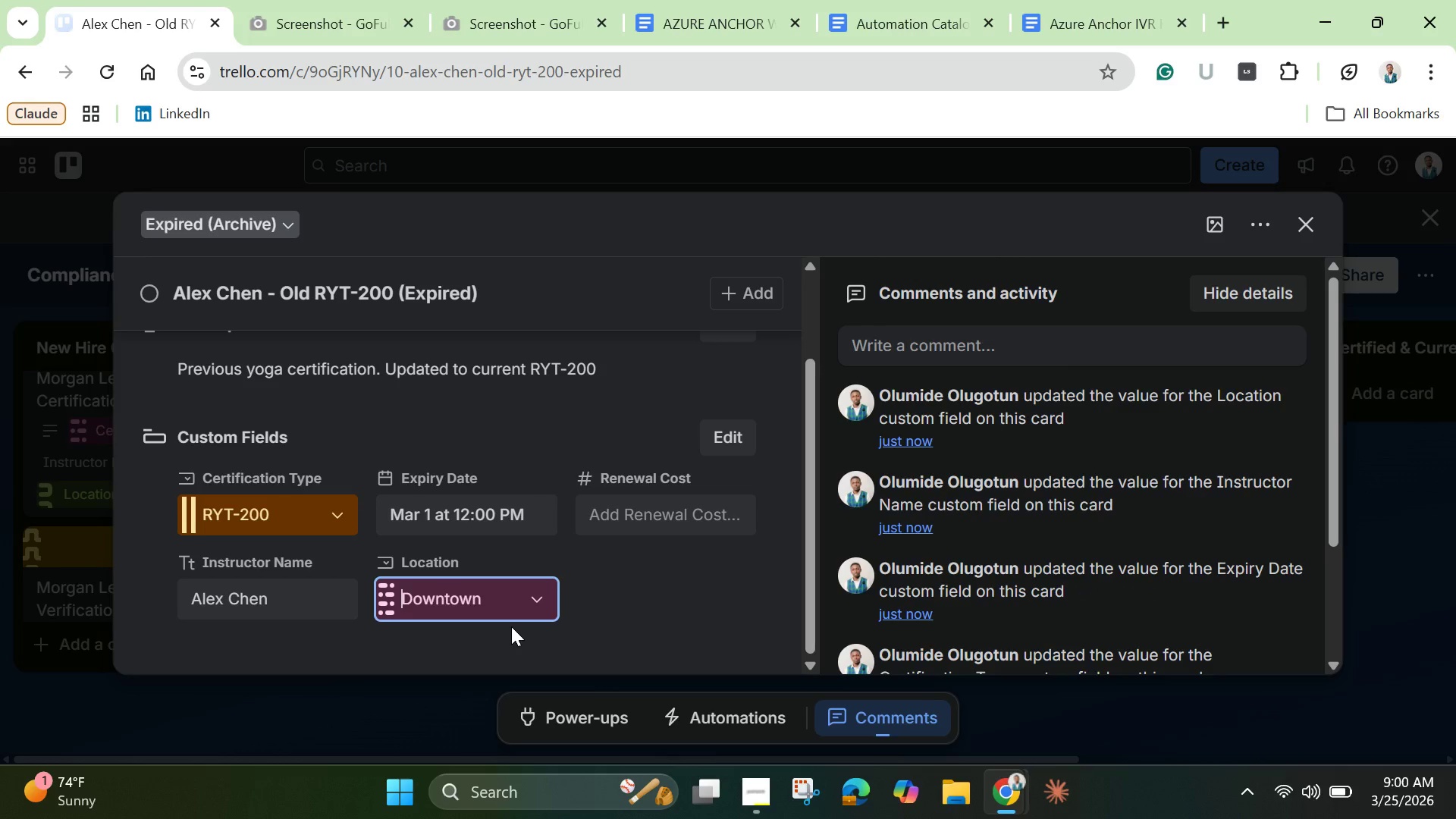 
left_click([1402, 461])
 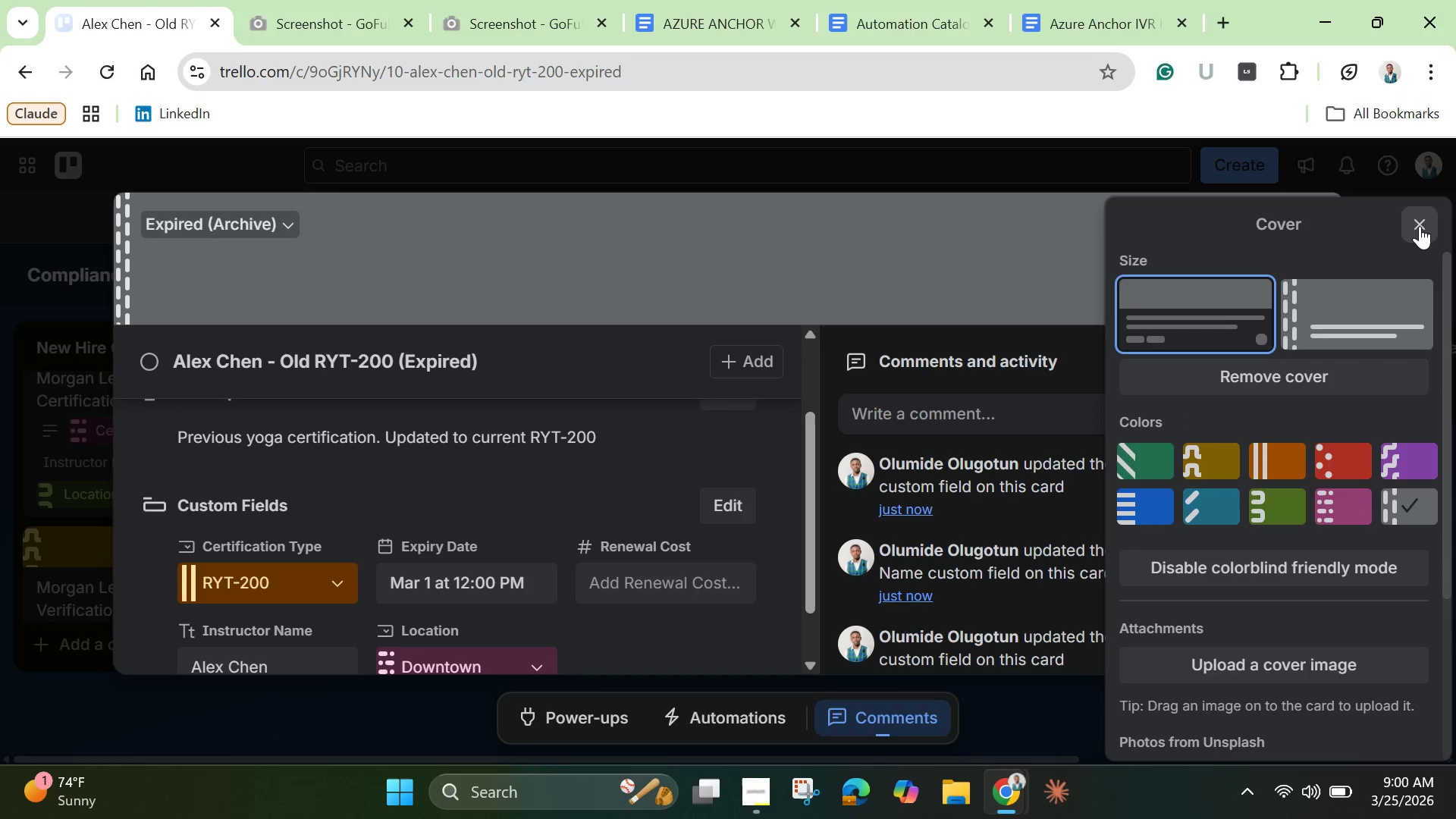 
left_click([1420, 226])
 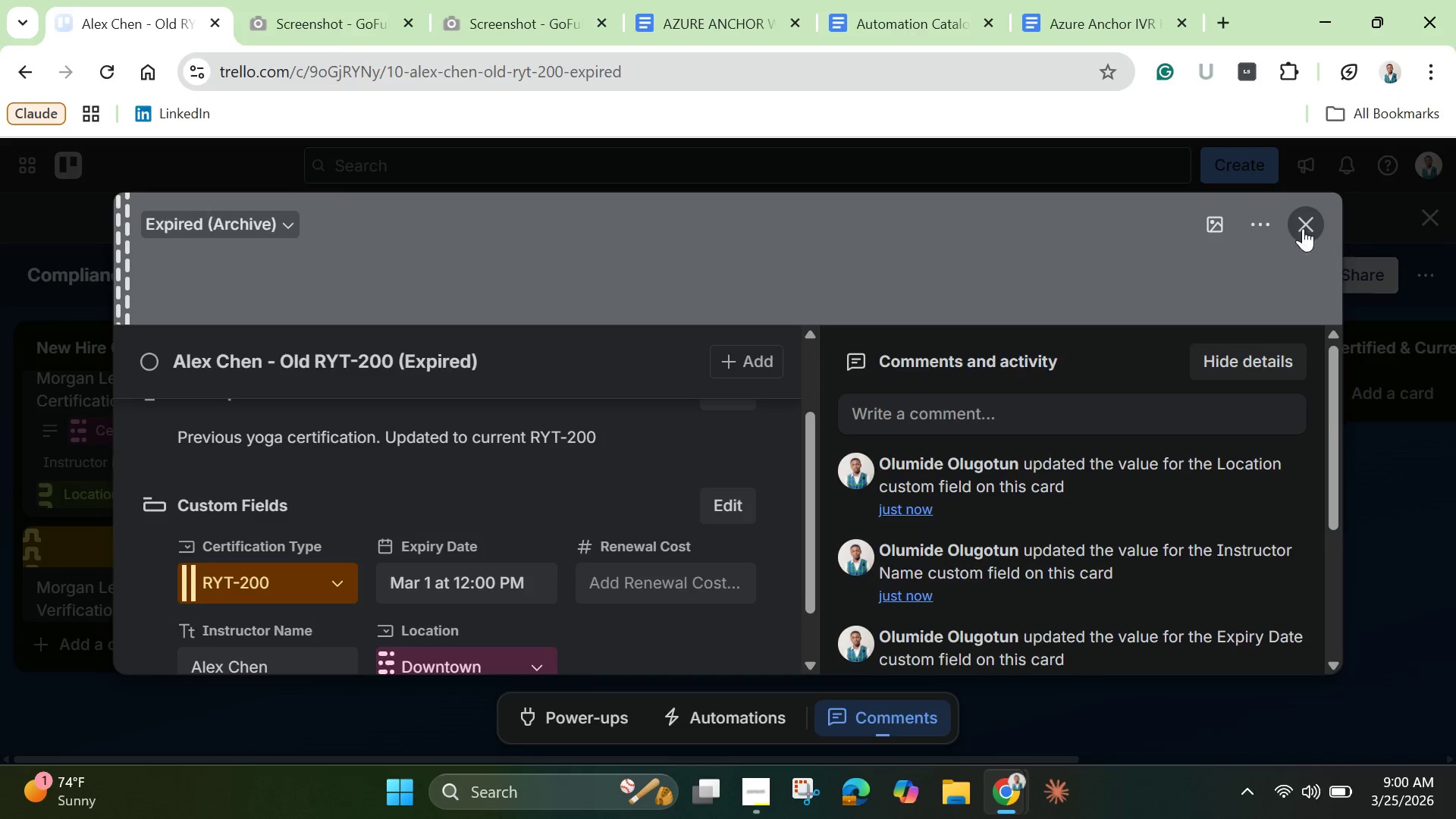 
left_click([1303, 228])
 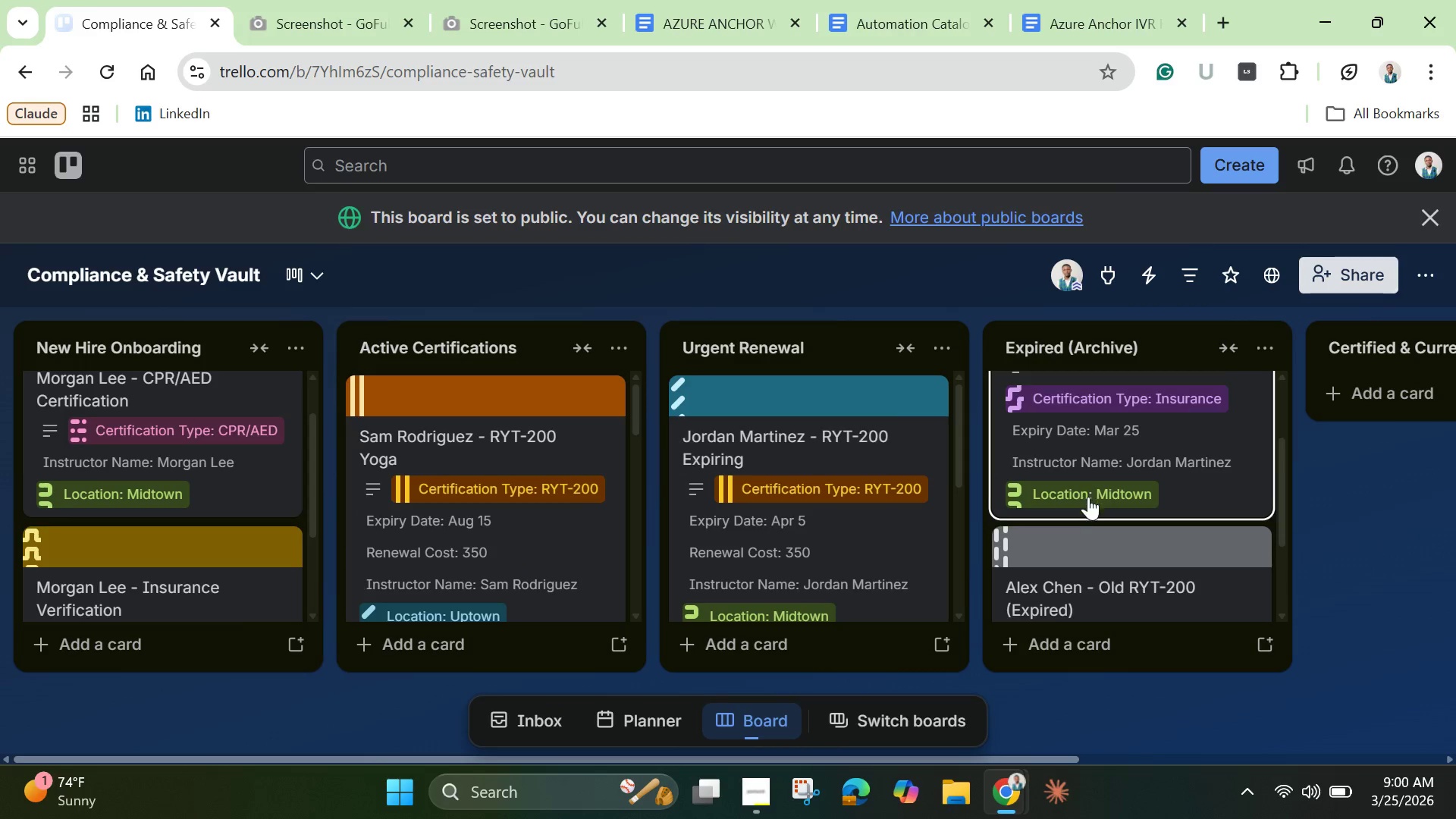 
scroll: coordinate [1089, 518], scroll_direction: down, amount: 3.0
 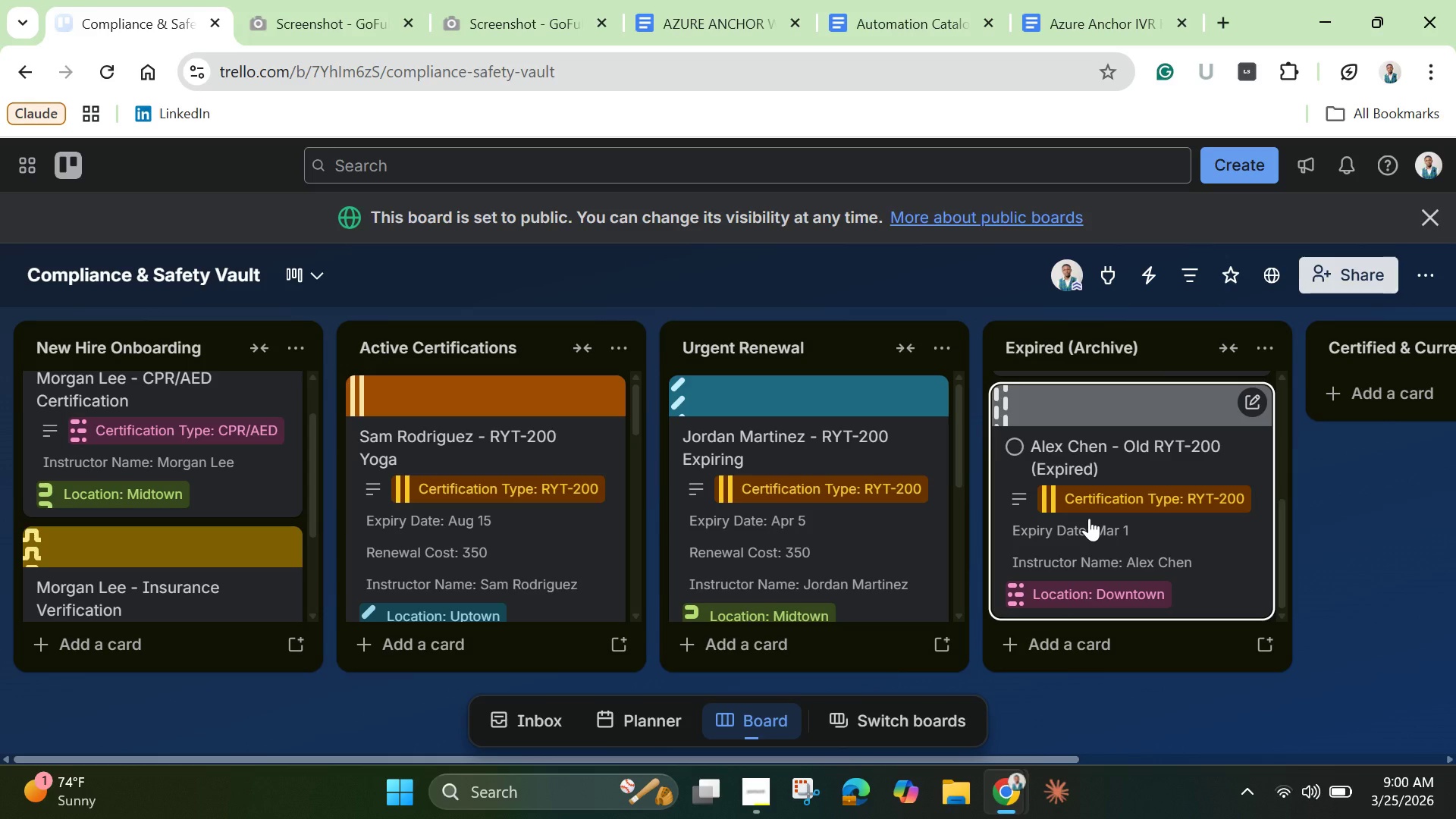 
wait(13.3)
 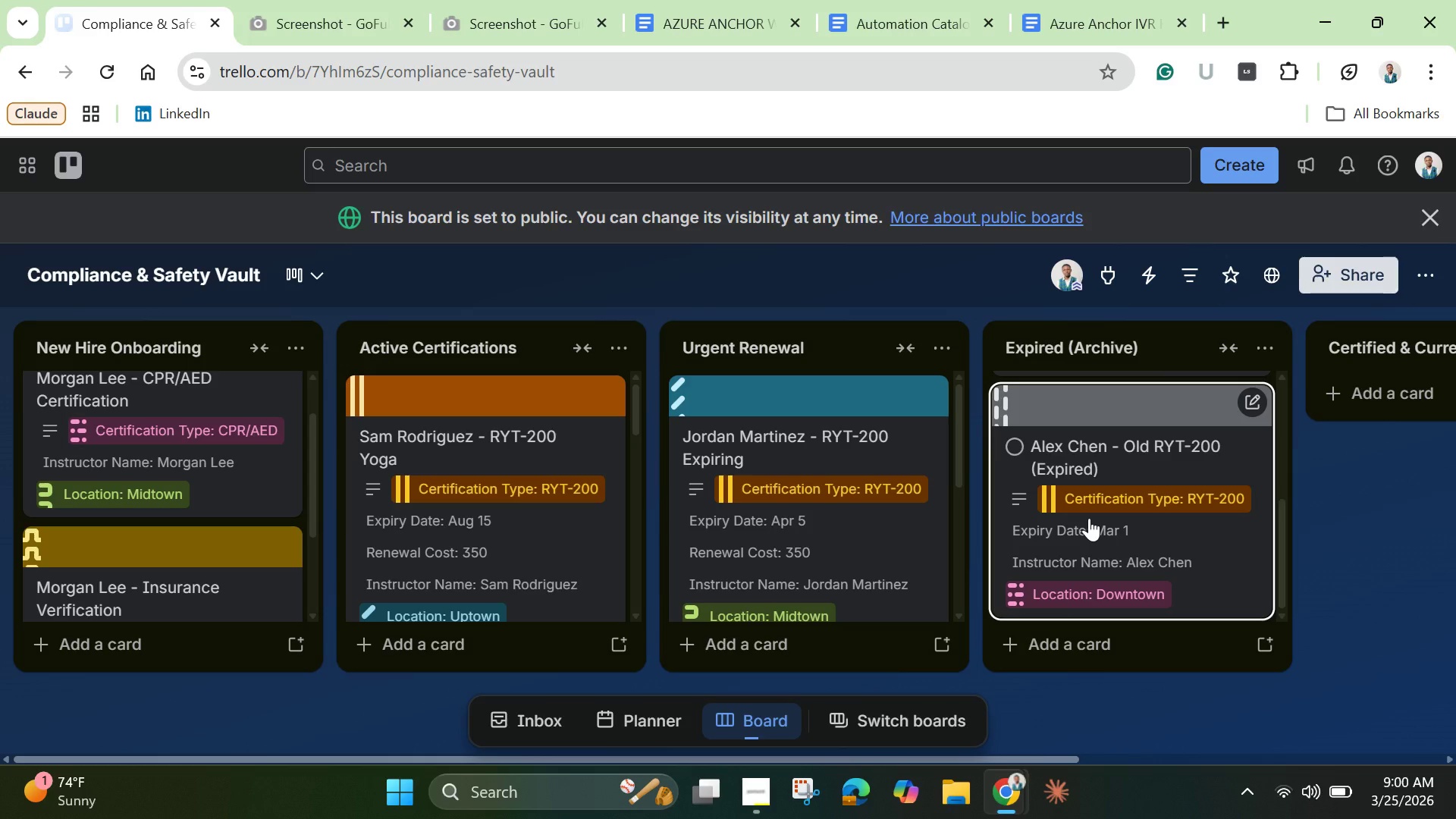 
left_click_drag(start_coordinate=[1029, 758], to_coordinate=[1324, 752])
 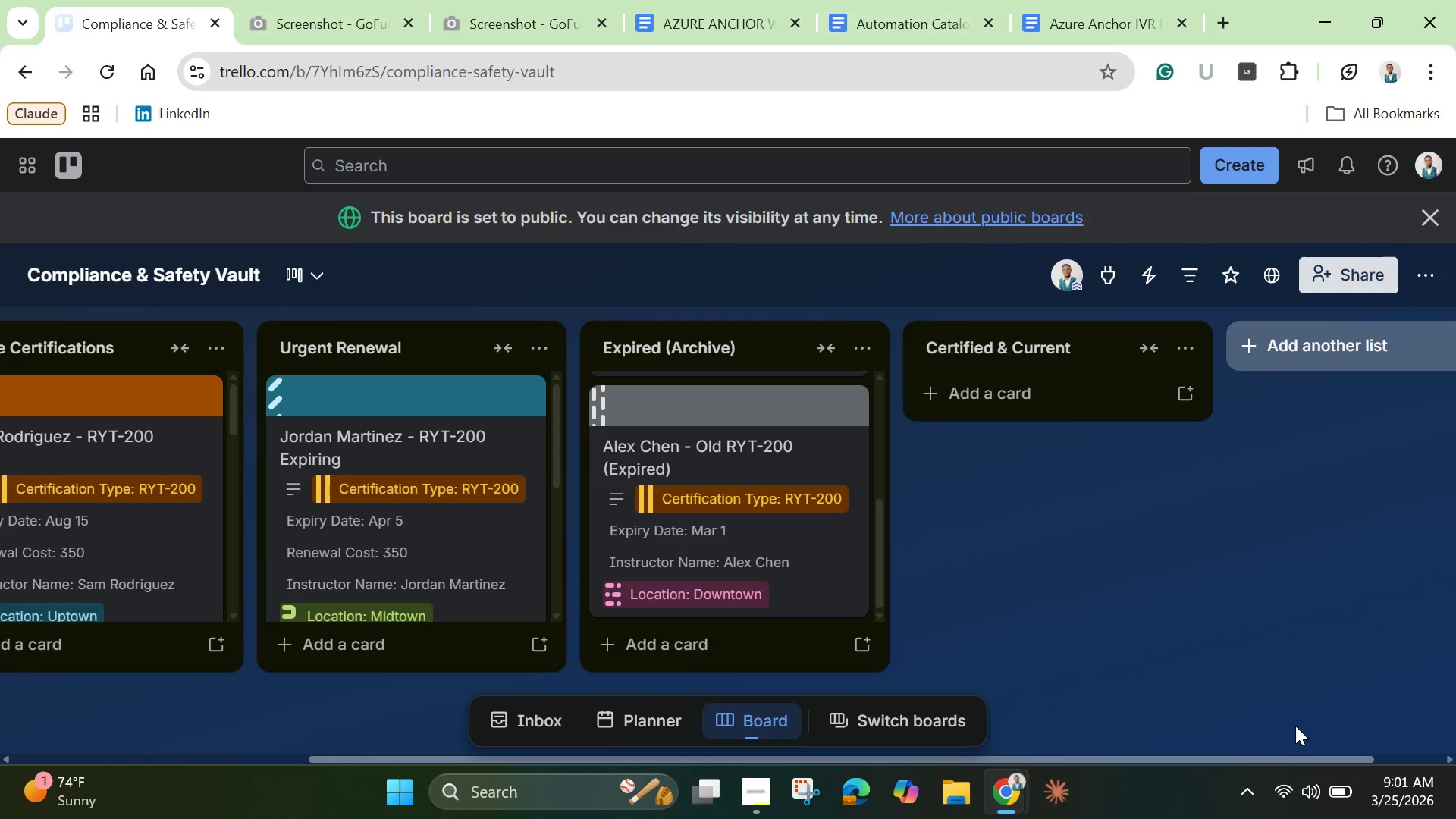 
wait(75.66)
 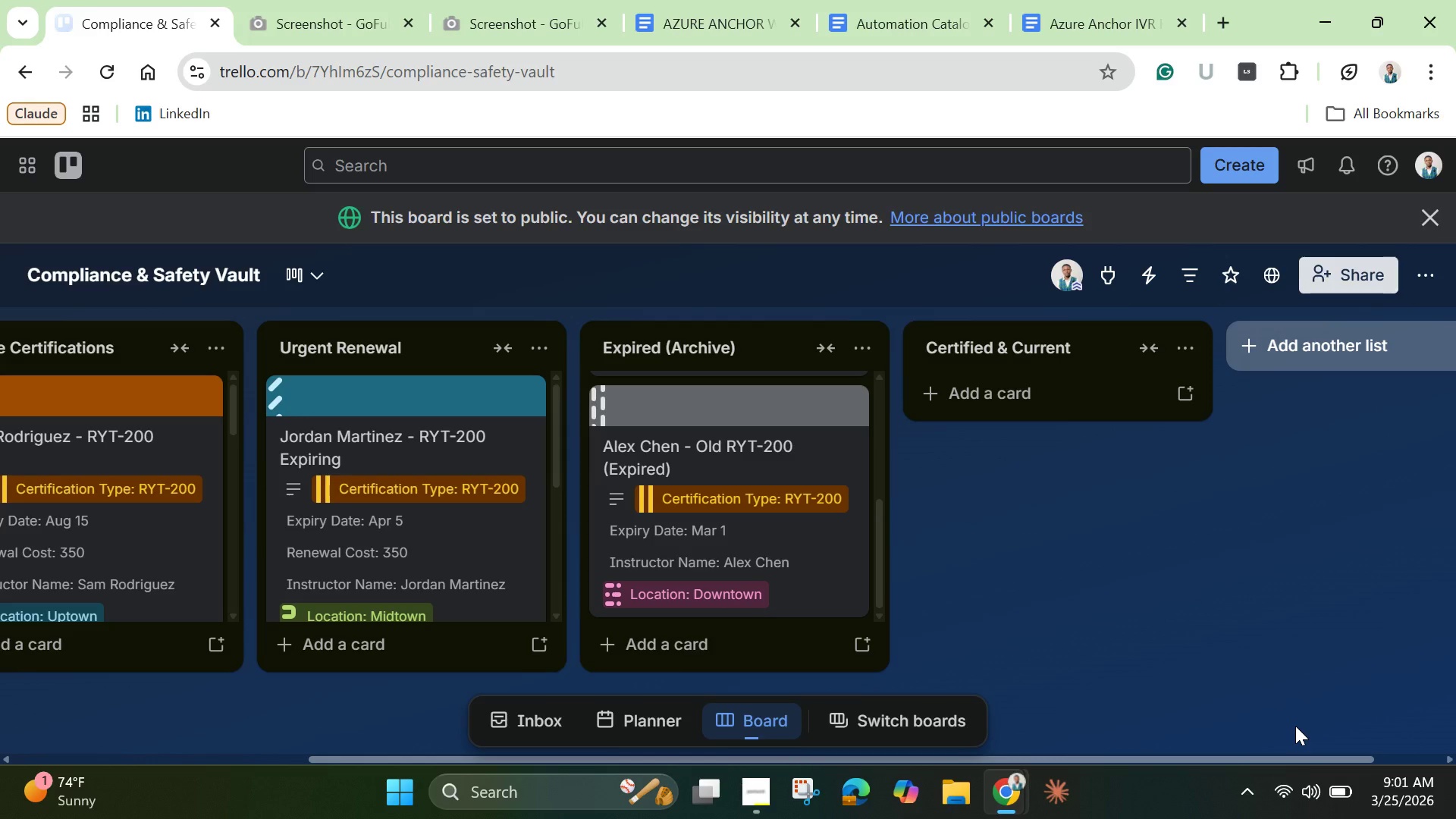 
left_click([1429, 287])
 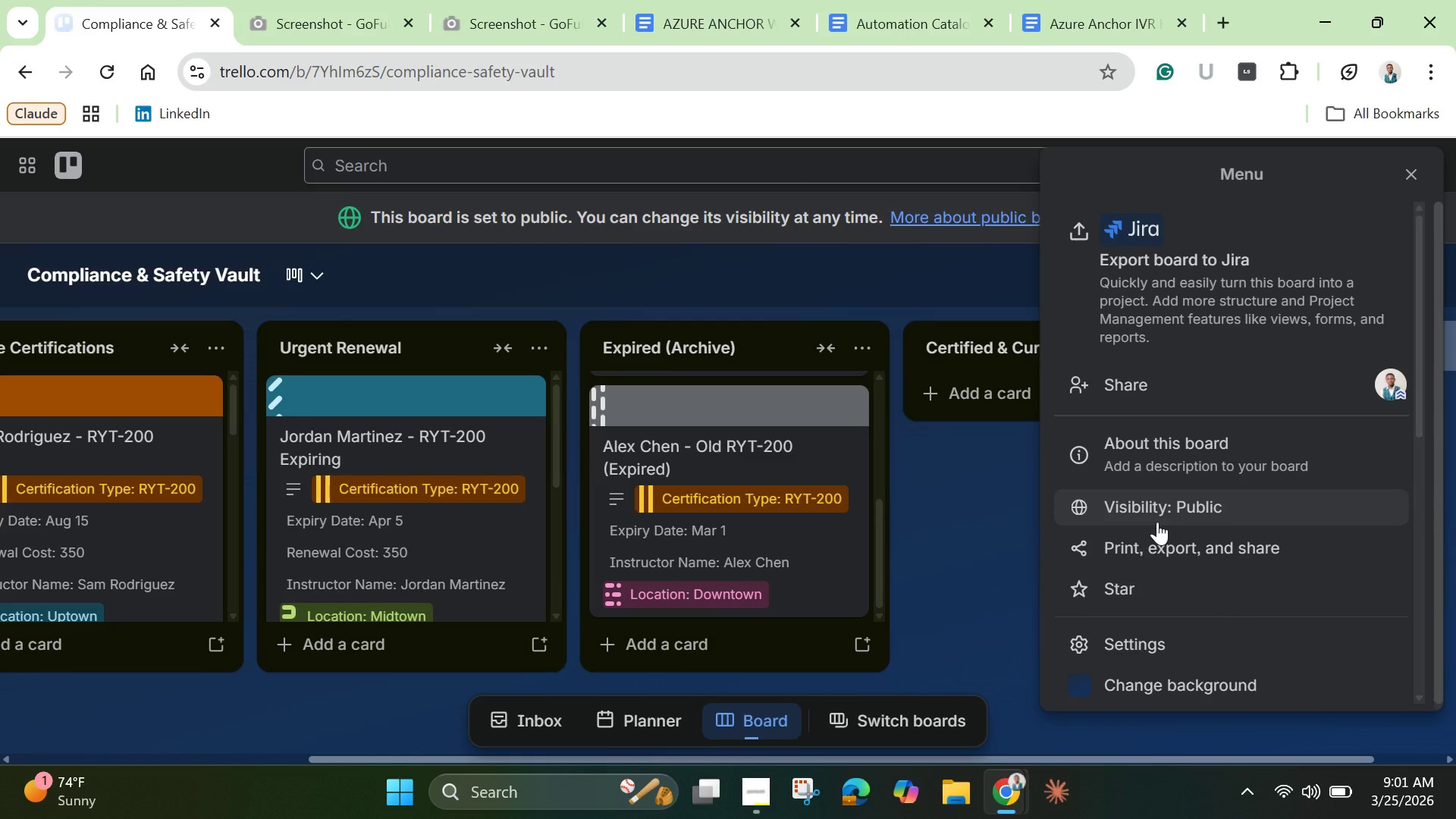 
wait(6.89)
 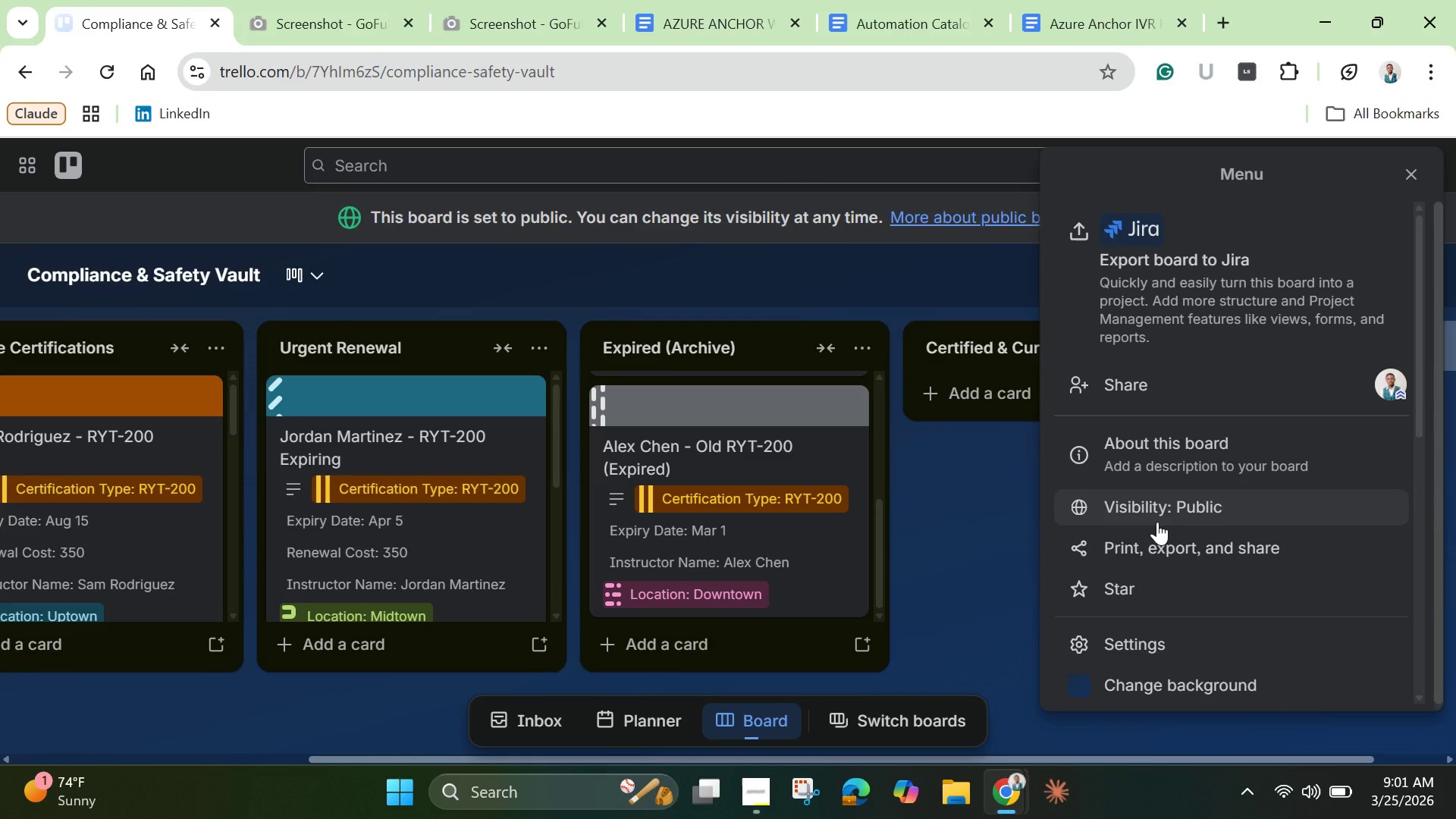 
scroll: coordinate [1172, 494], scroll_direction: down, amount: 4.0
 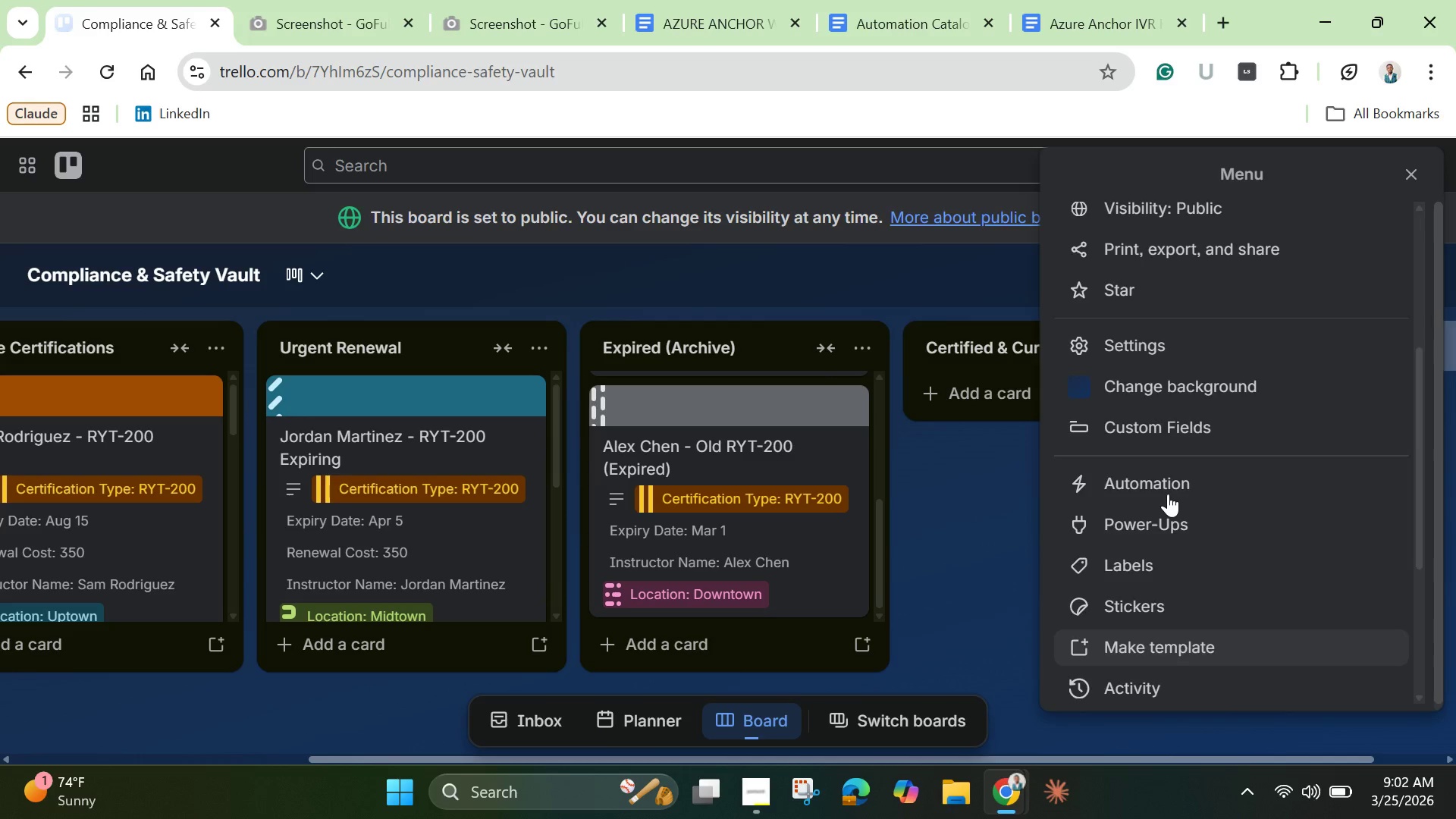 
scroll: coordinate [1160, 479], scroll_direction: up, amount: 6.0
 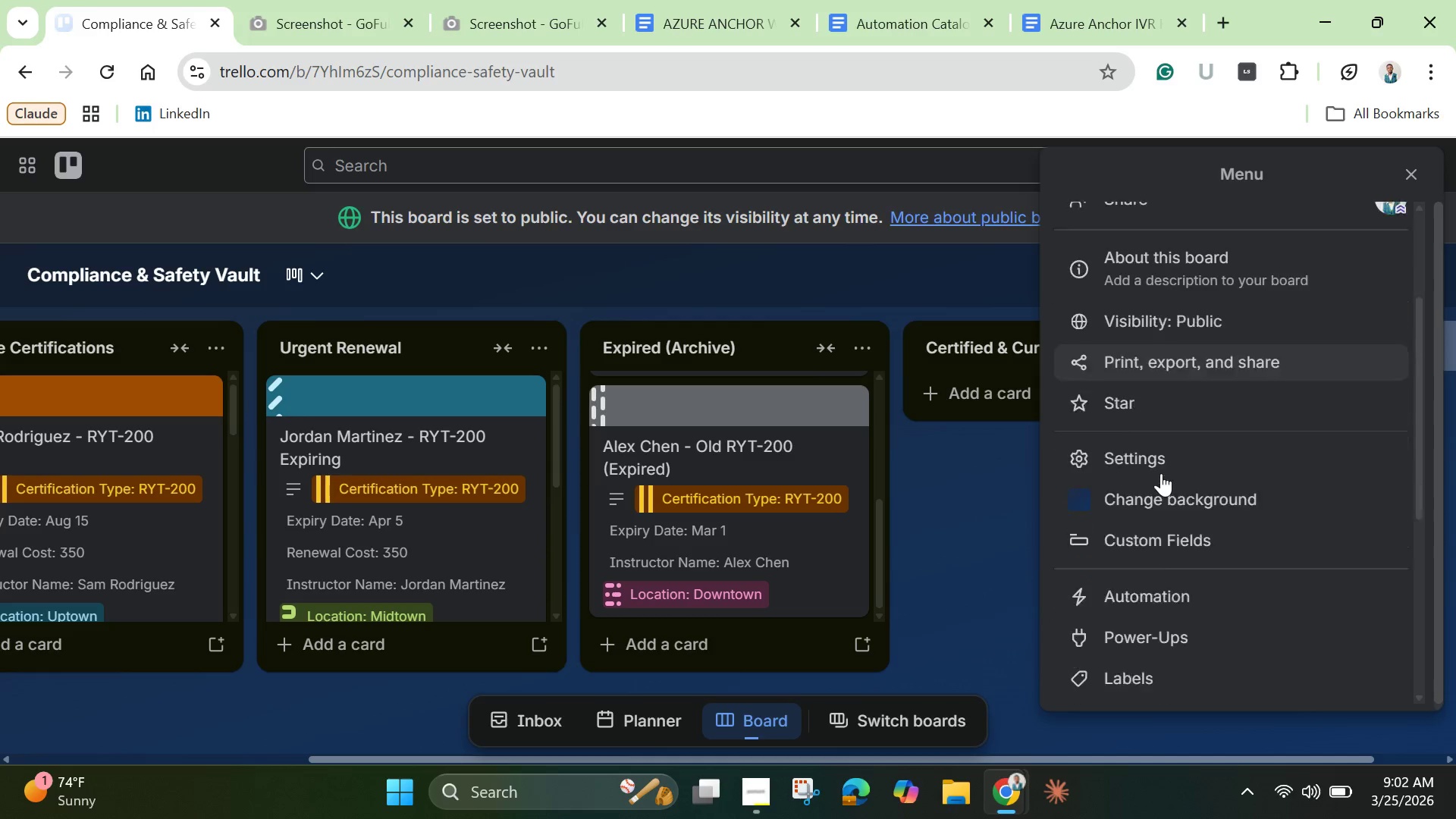 
scroll: coordinate [1161, 473], scroll_direction: down, amount: 2.0
 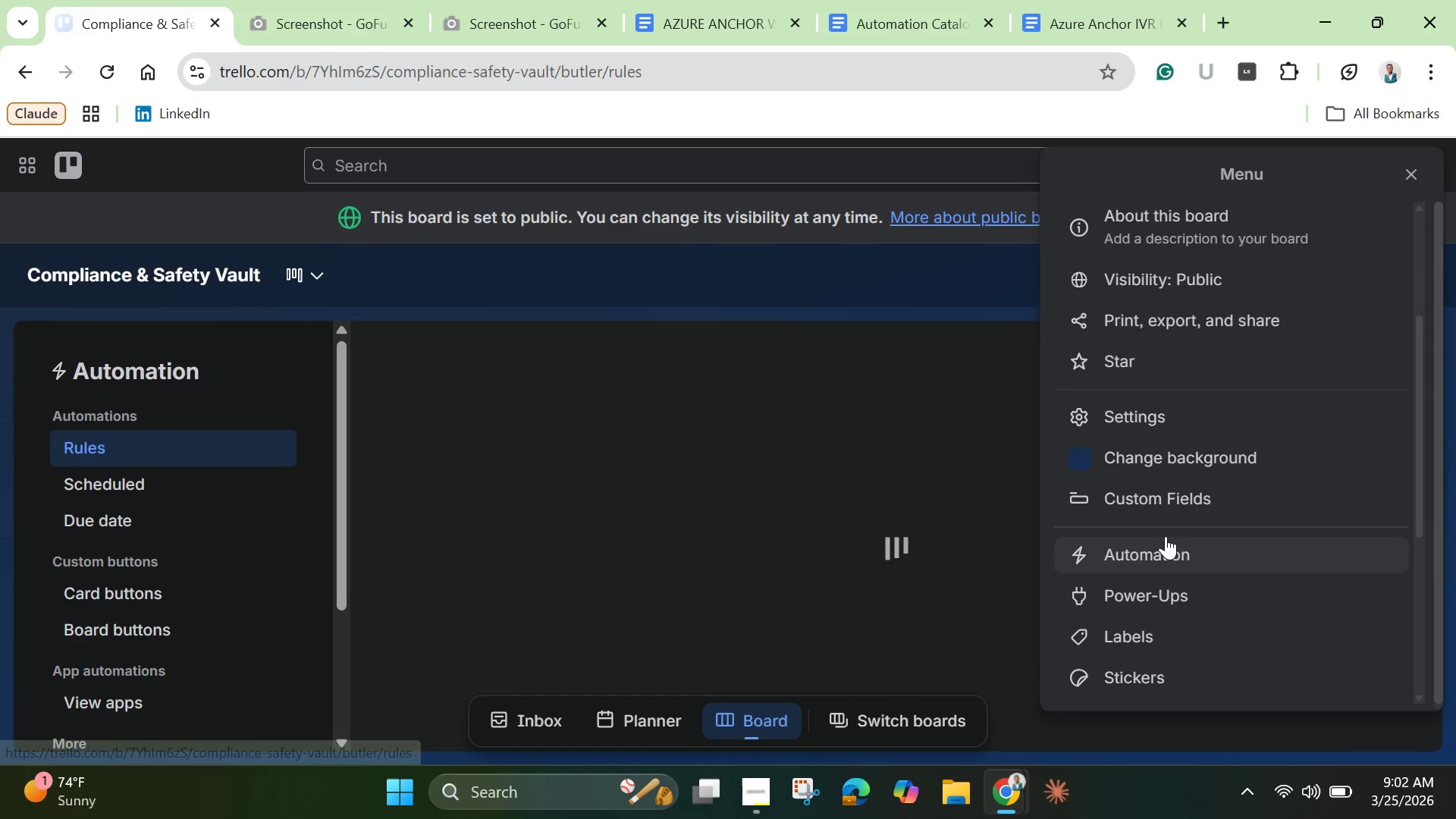 
left_click([1166, 536])
 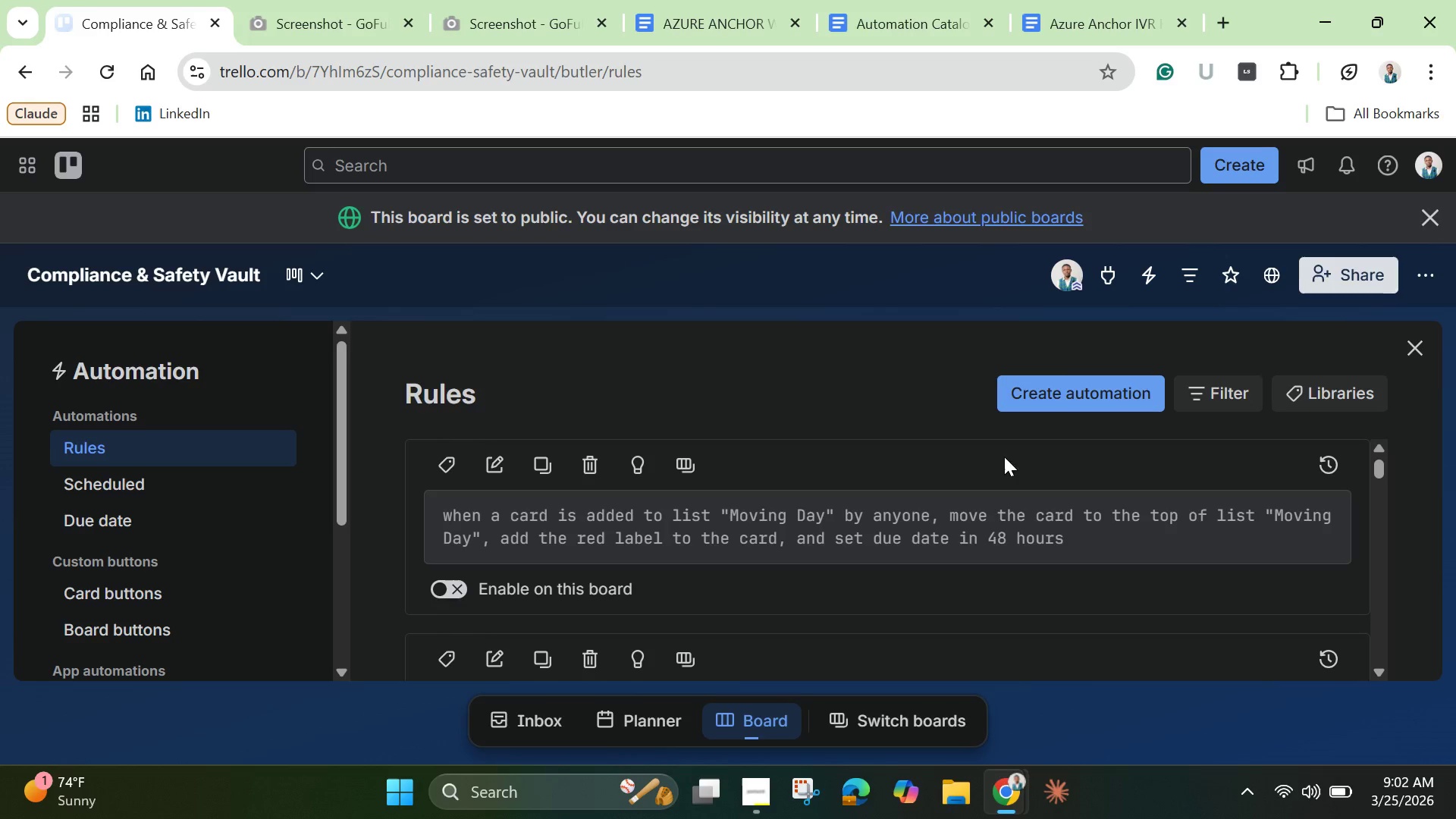 
wait(6.67)
 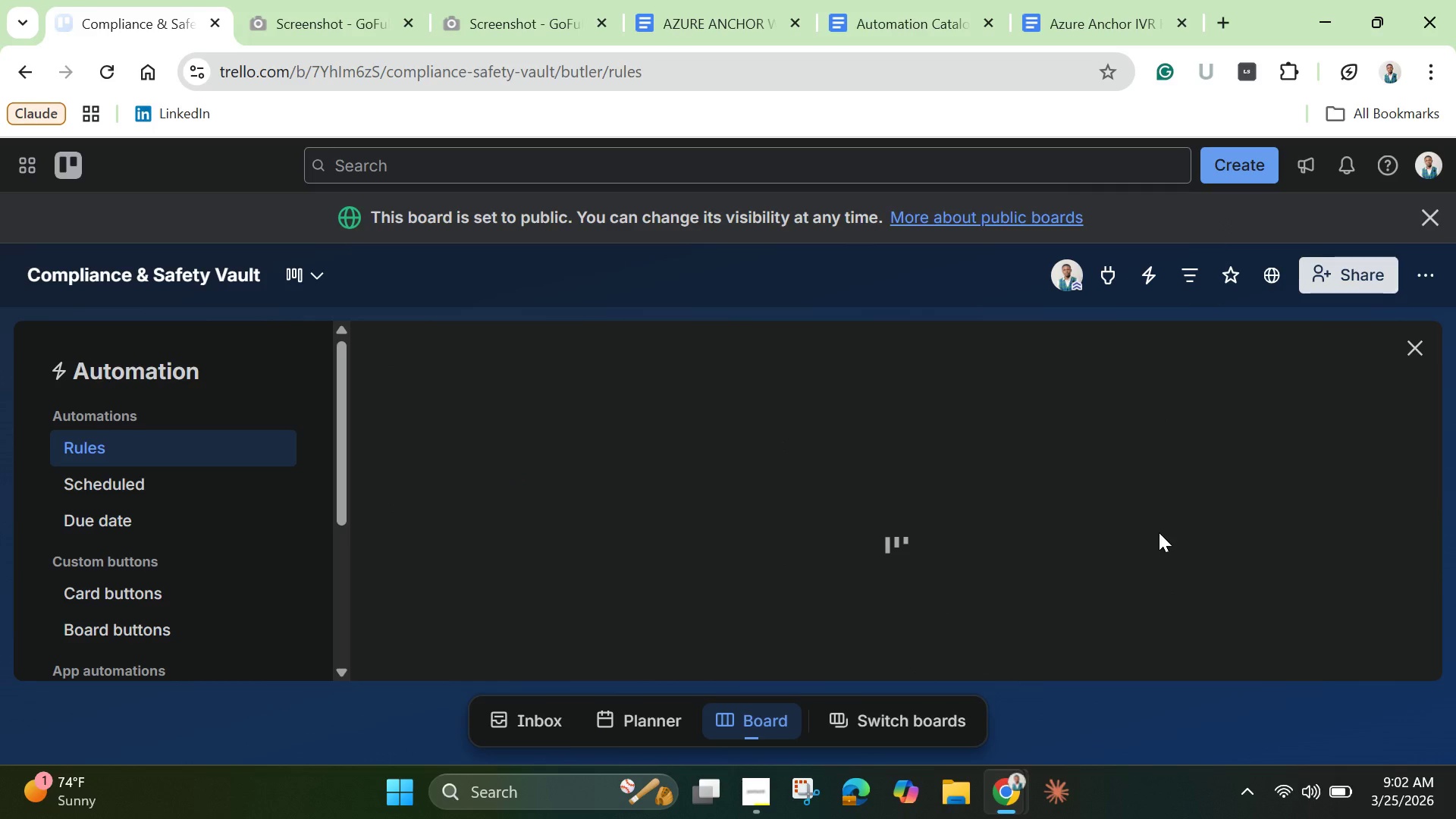 
left_click([1081, 391])
 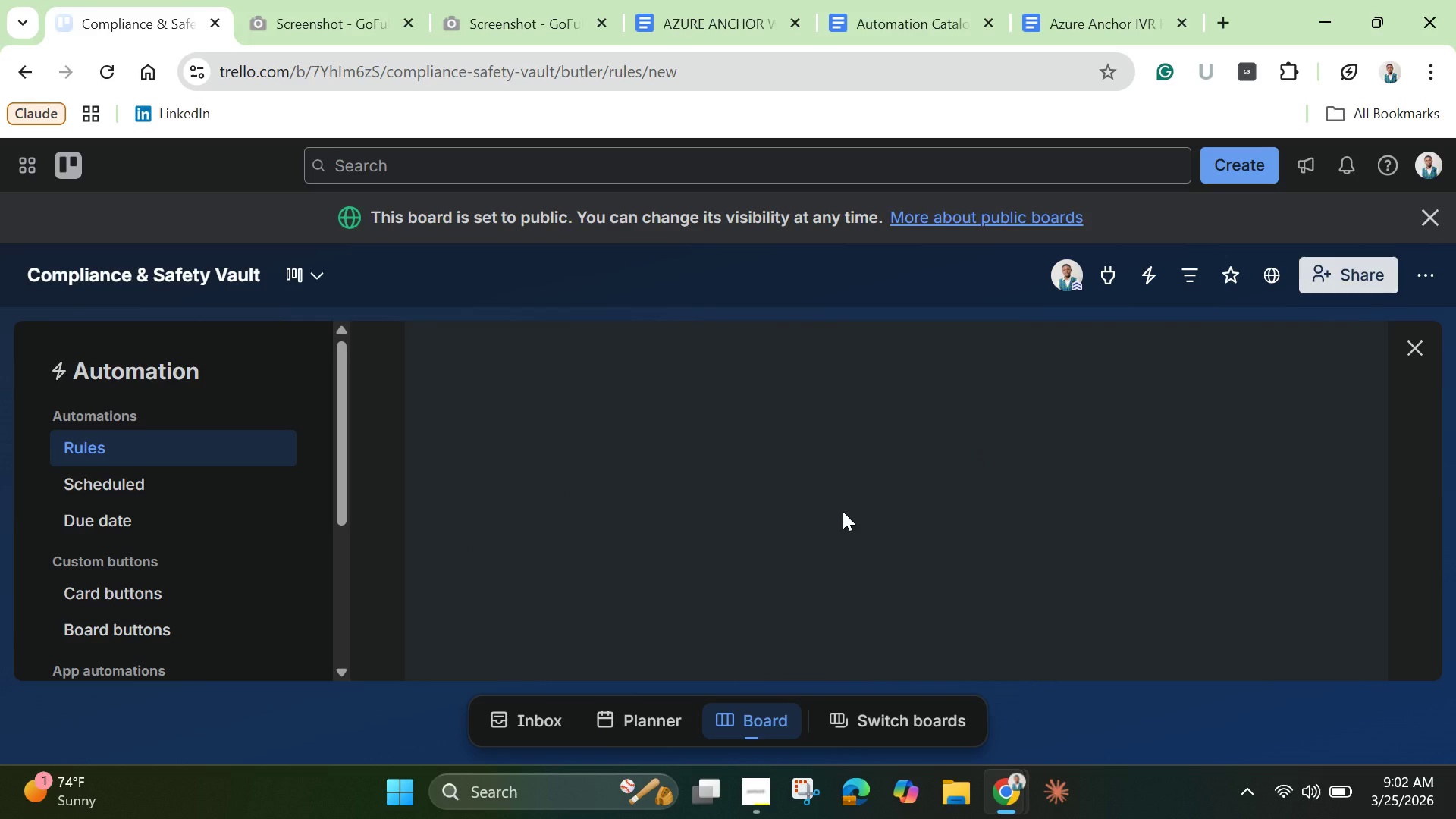 
wait(6.83)
 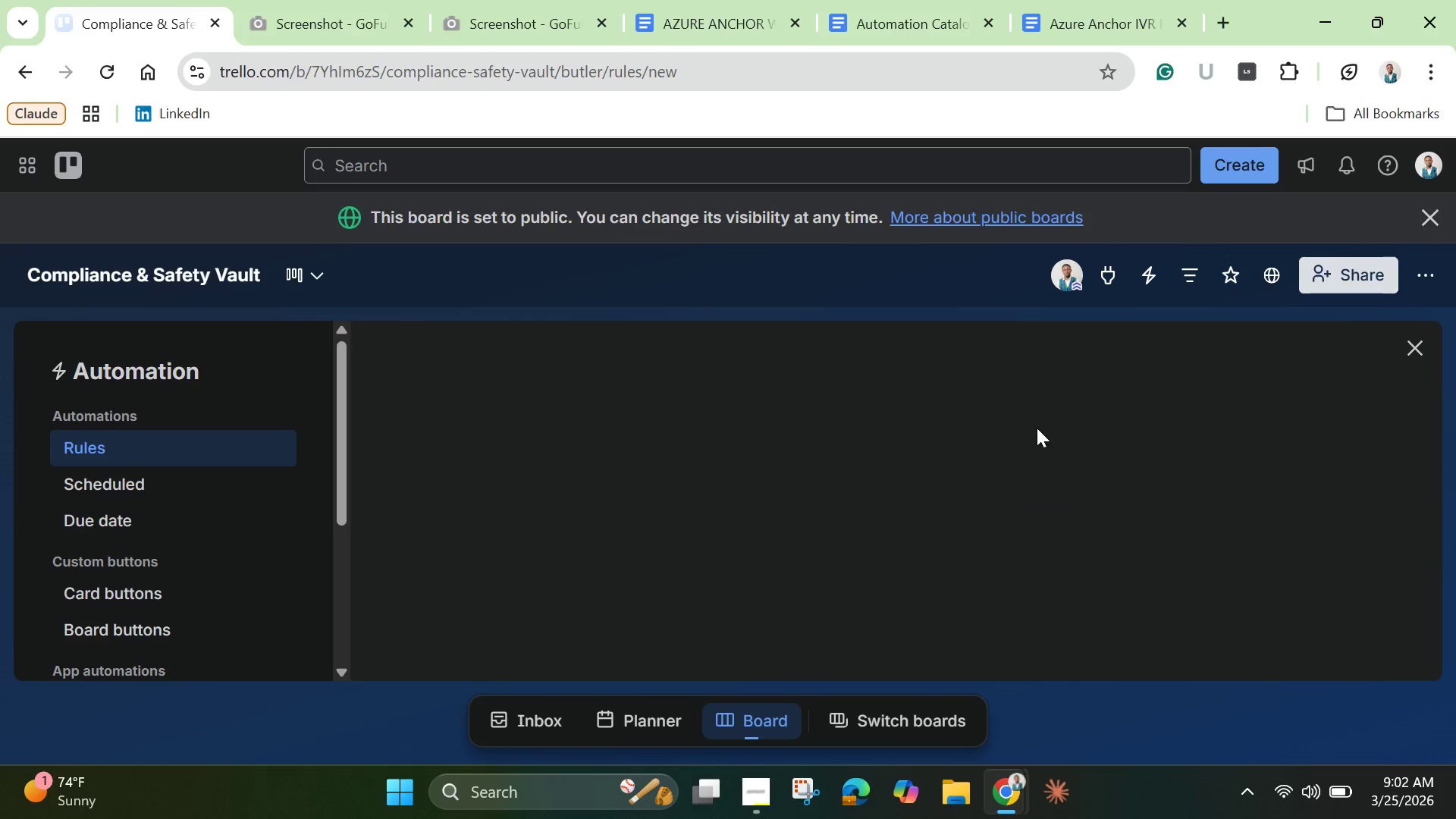 
scroll: coordinate [921, 617], scroll_direction: down, amount: 3.0
 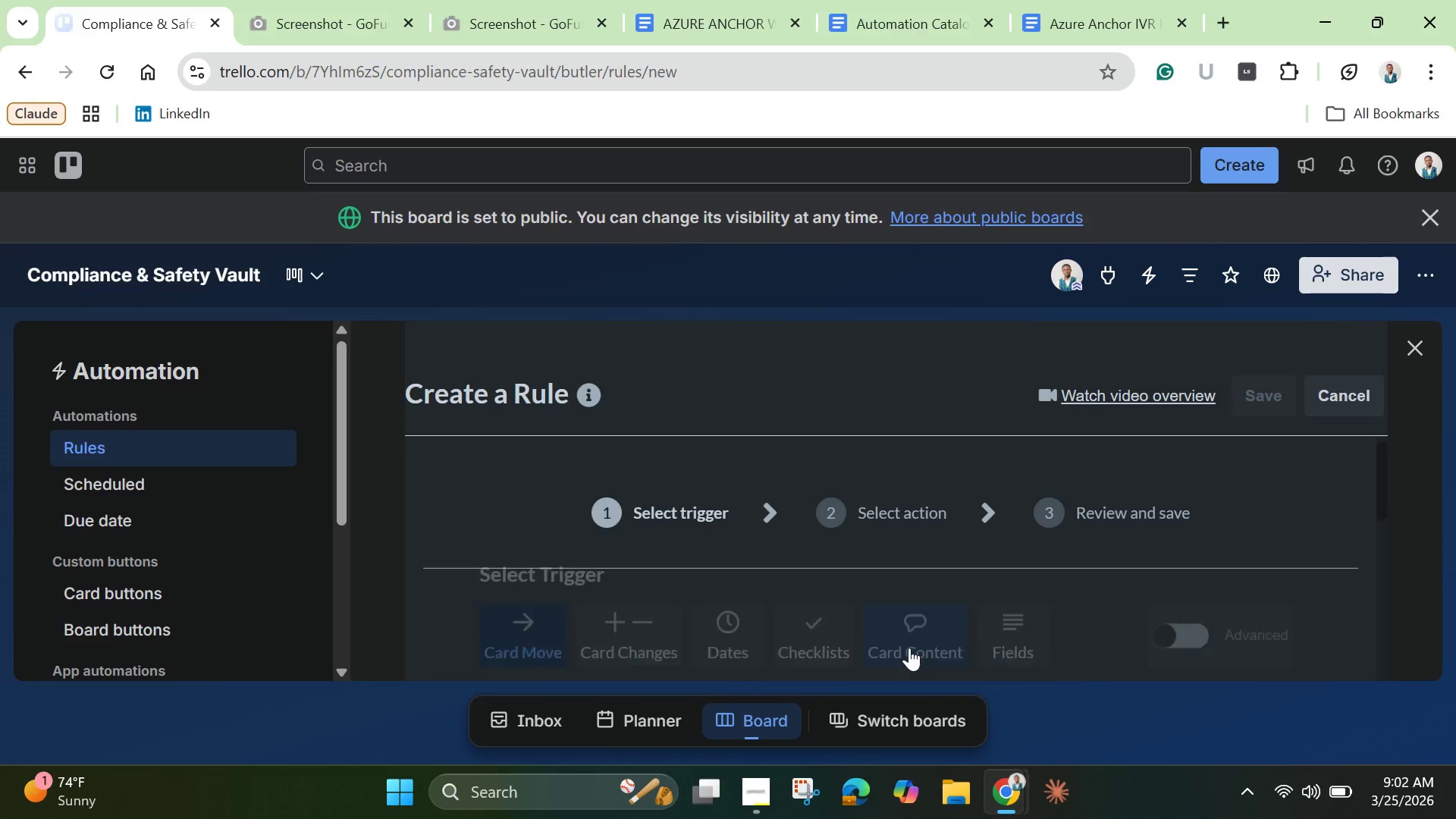 
left_click([909, 648])
 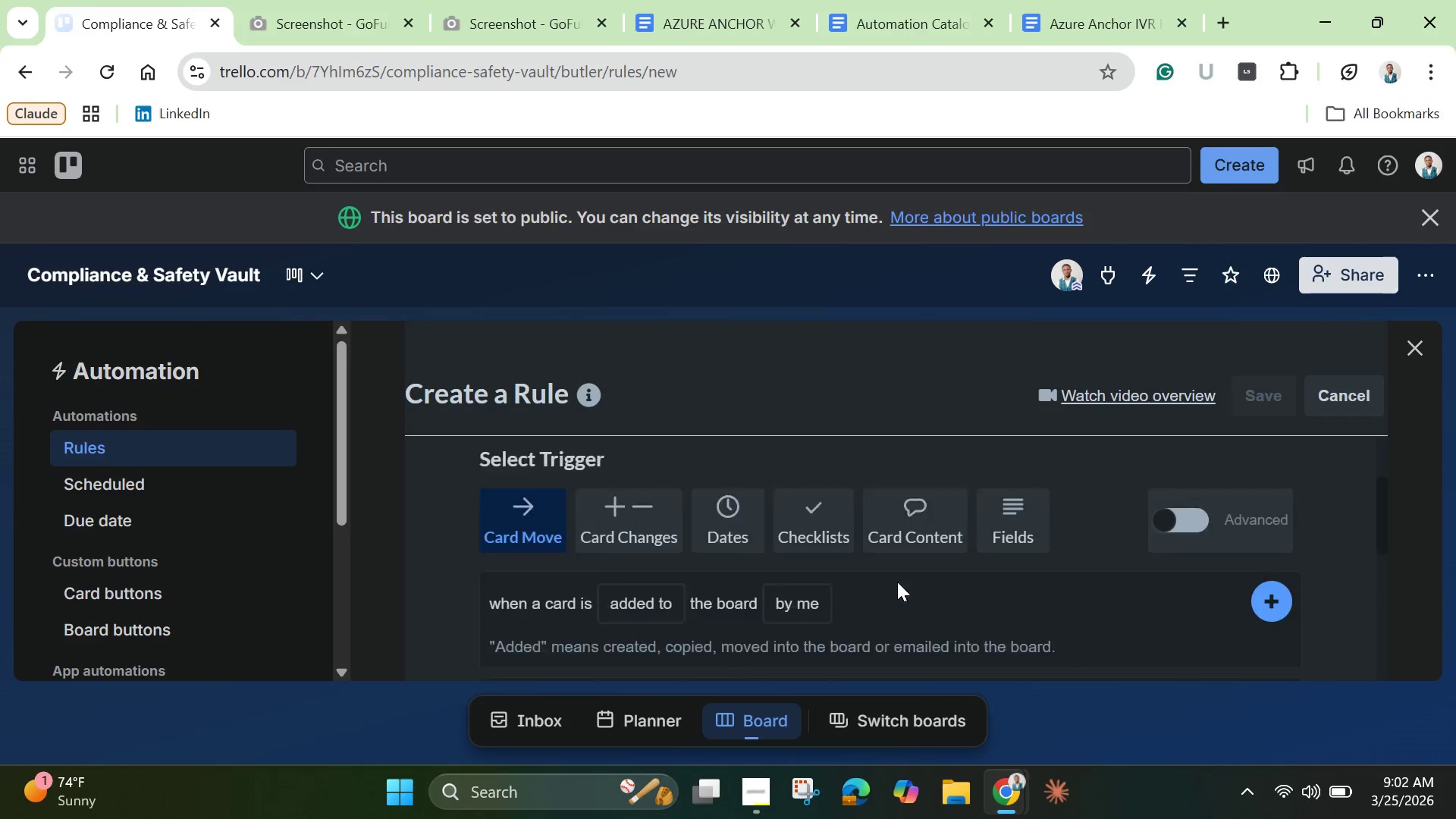 
scroll: coordinate [897, 582], scroll_direction: down, amount: 2.0
 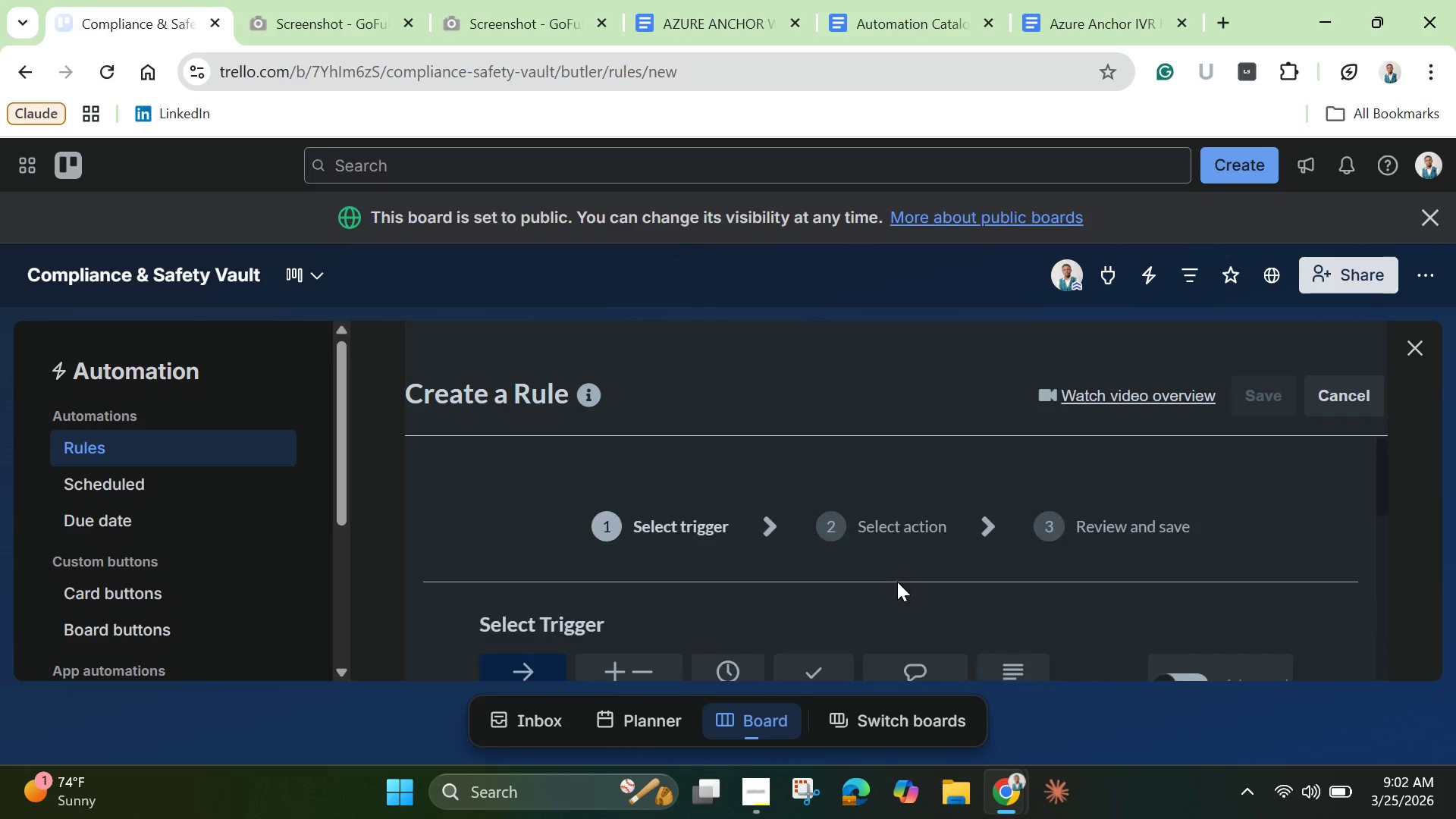 
scroll: coordinate [897, 582], scroll_direction: up, amount: 4.0
 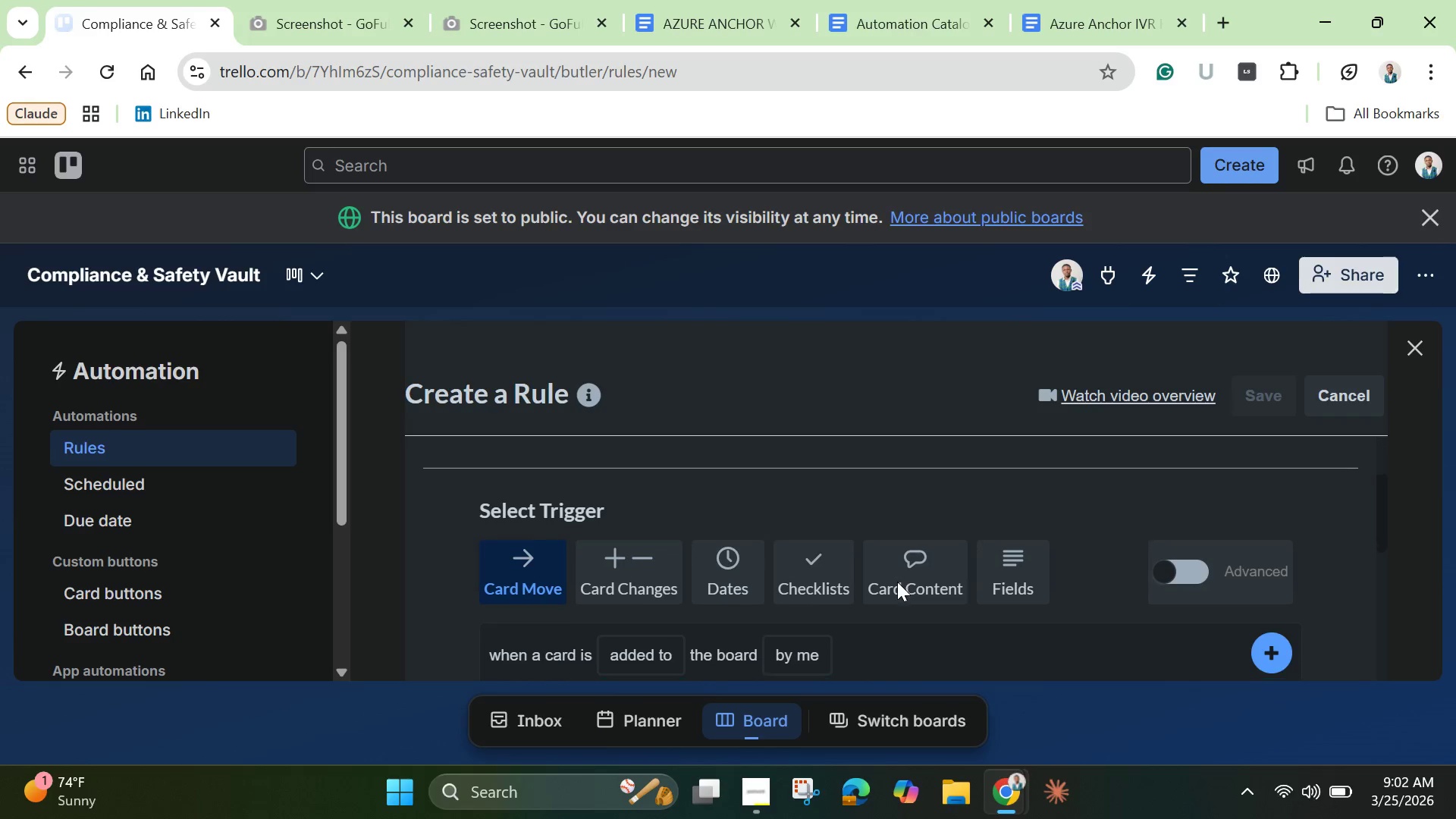 
scroll: coordinate [897, 582], scroll_direction: down, amount: 1.0
 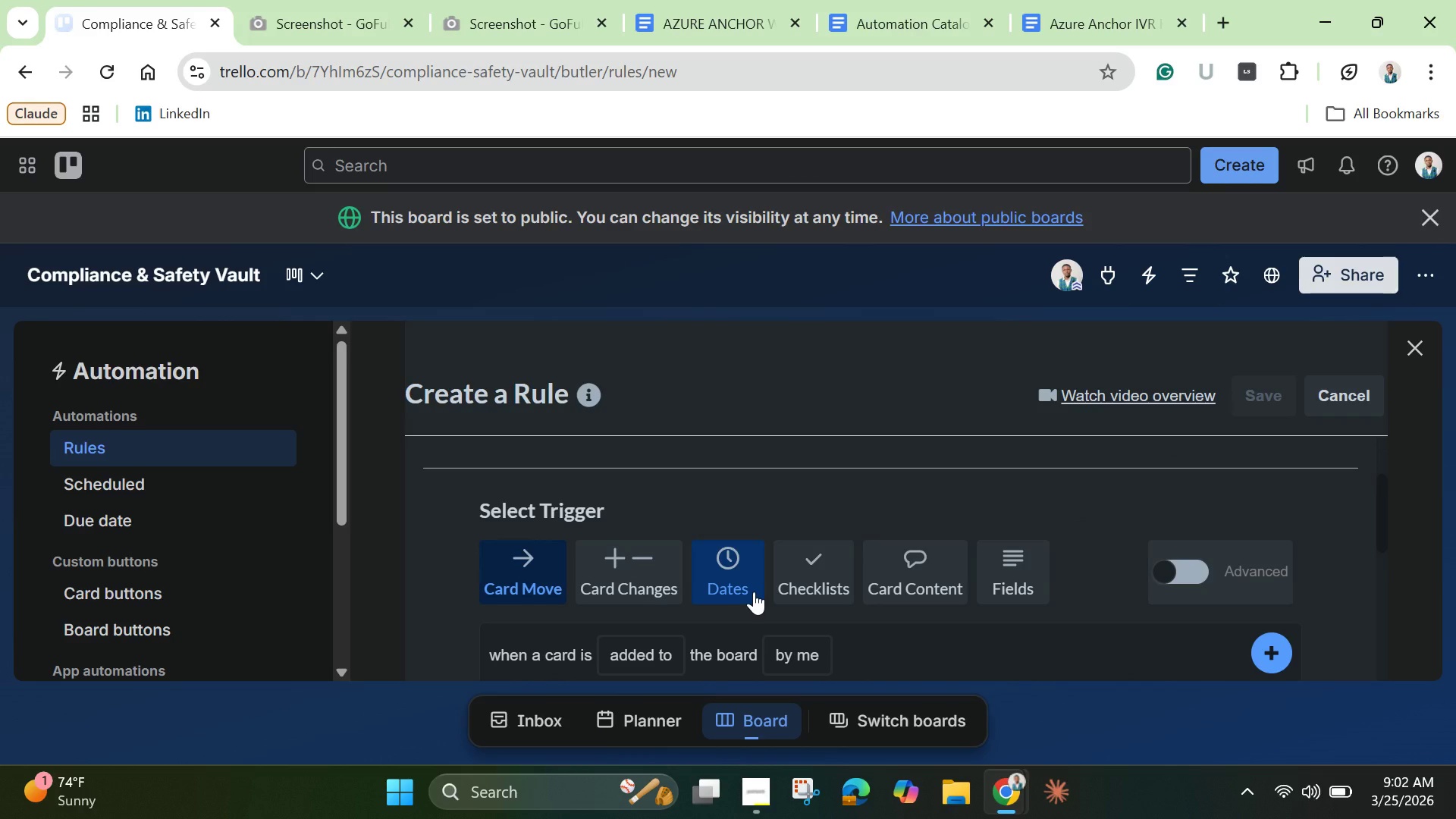 
wait(13.26)
 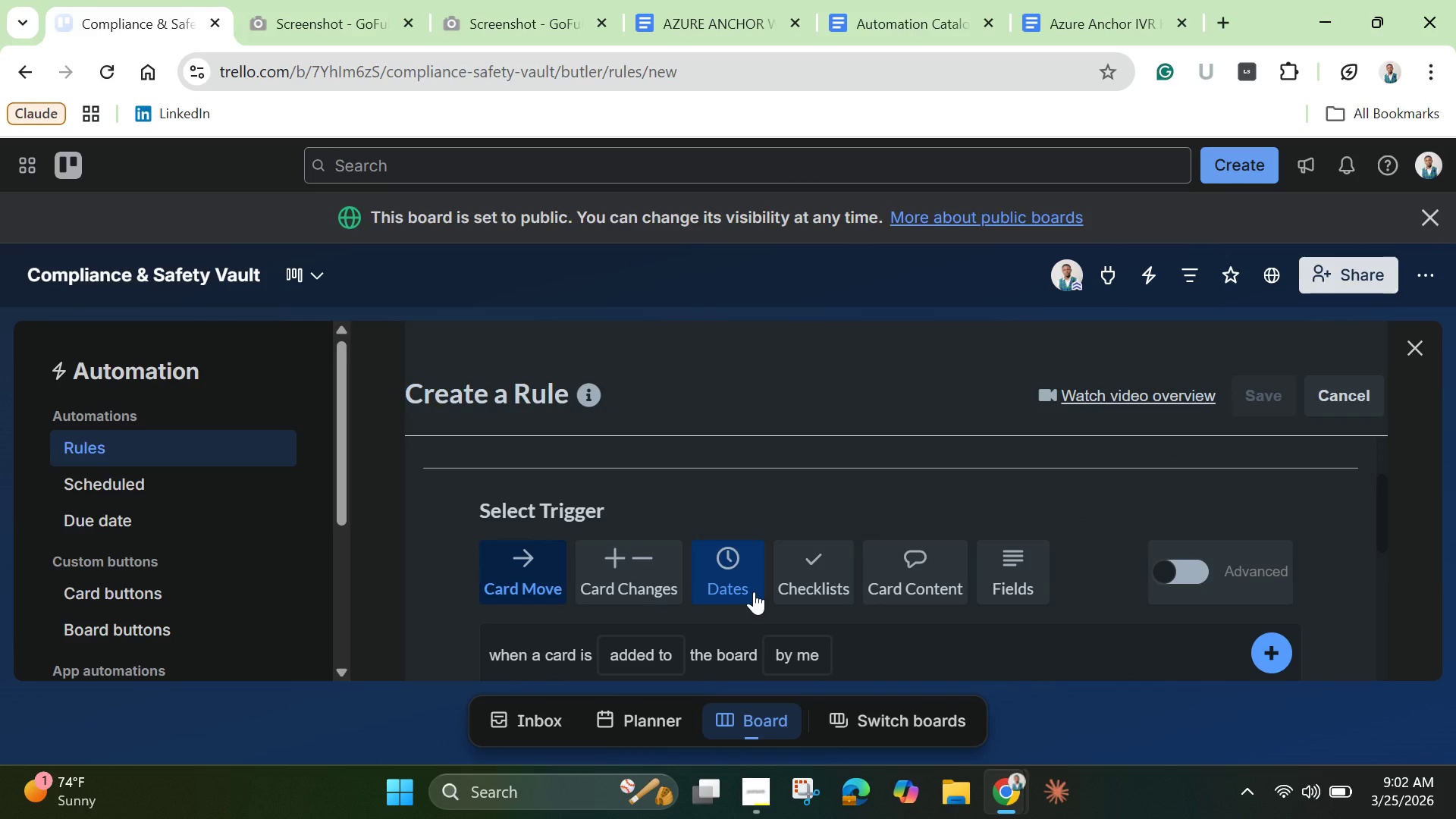 
left_click([1023, 575])
 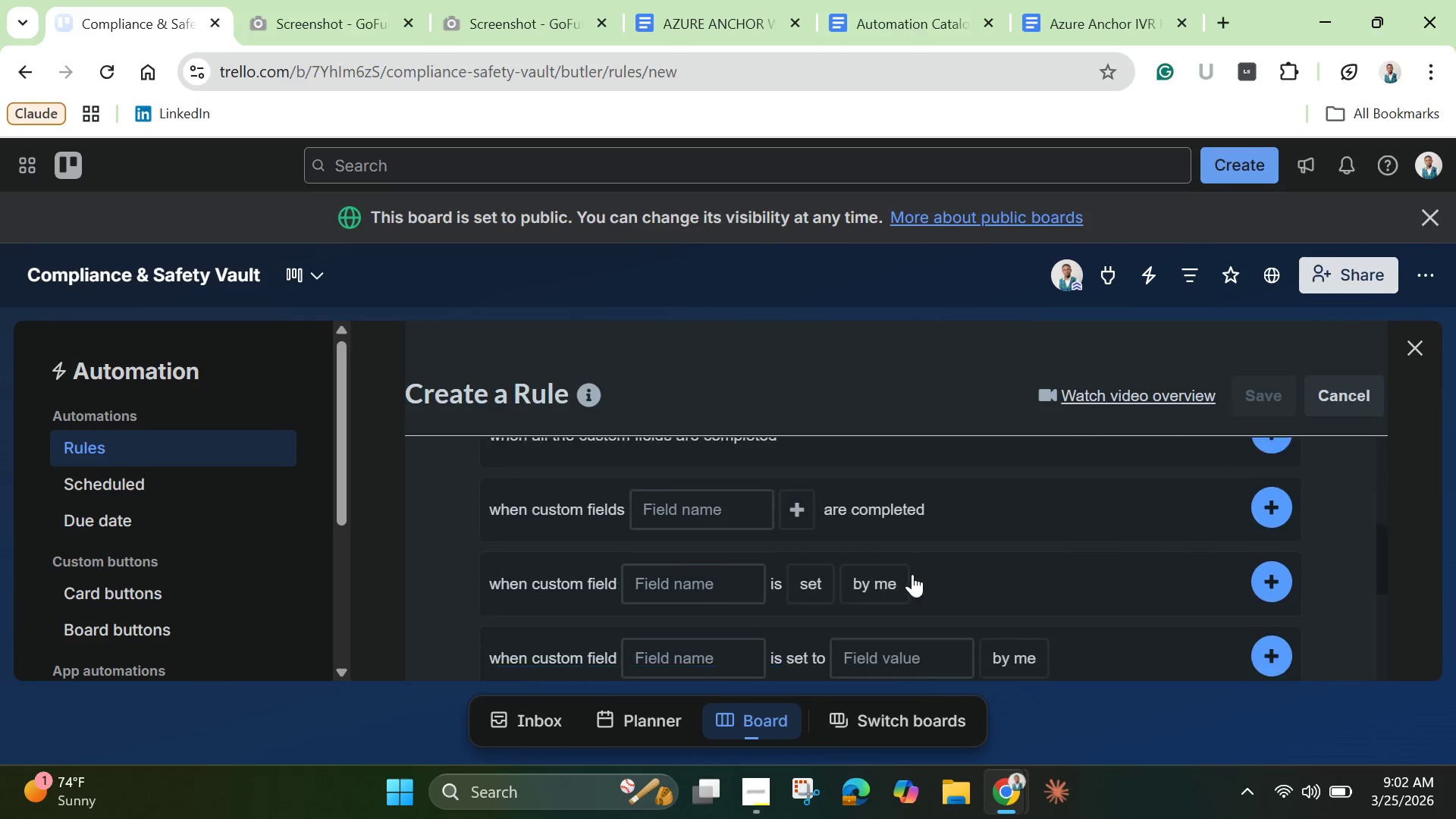 
scroll: coordinate [912, 574], scroll_direction: down, amount: 2.0
 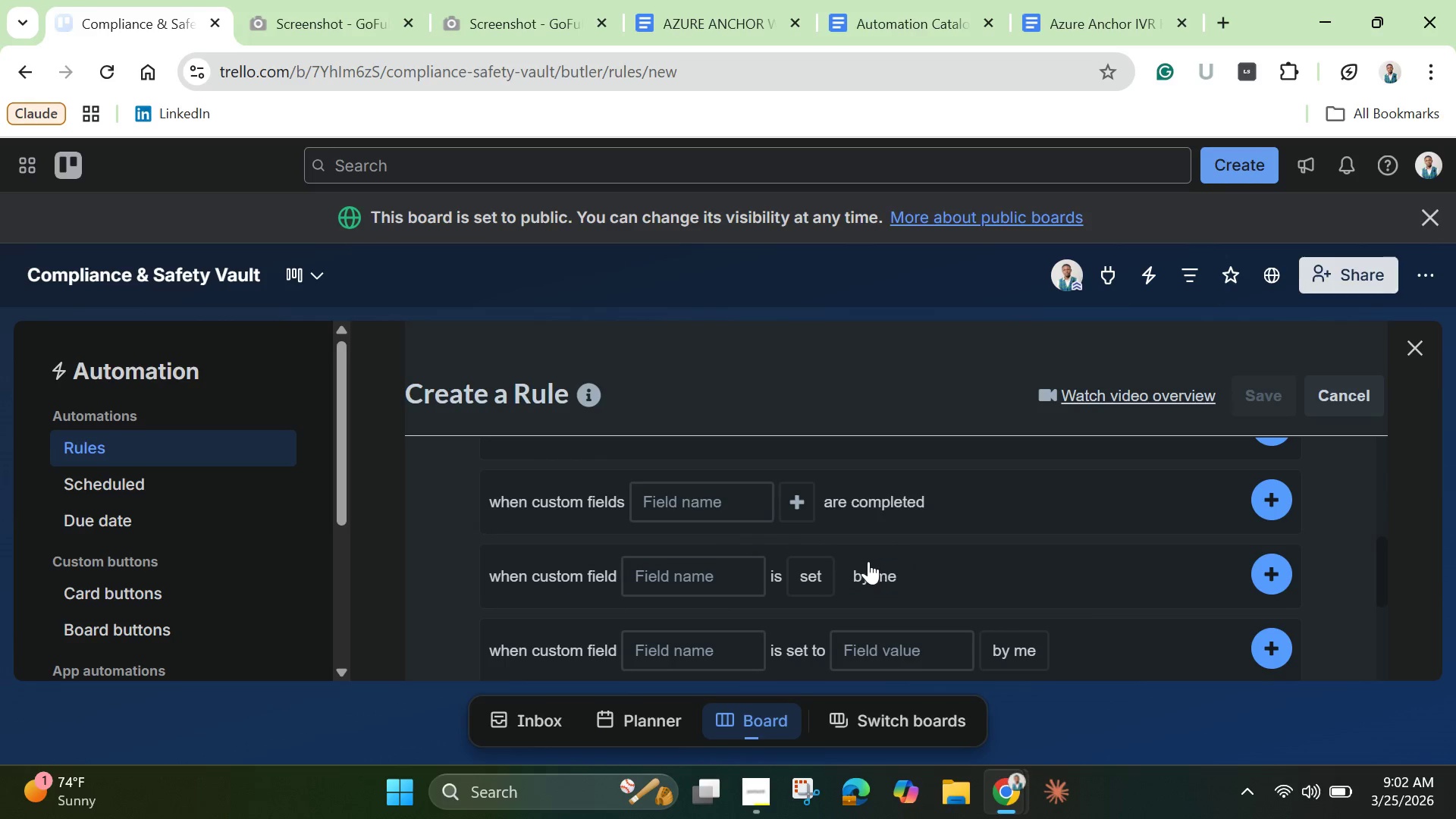 
mouse_move([854, 582])
 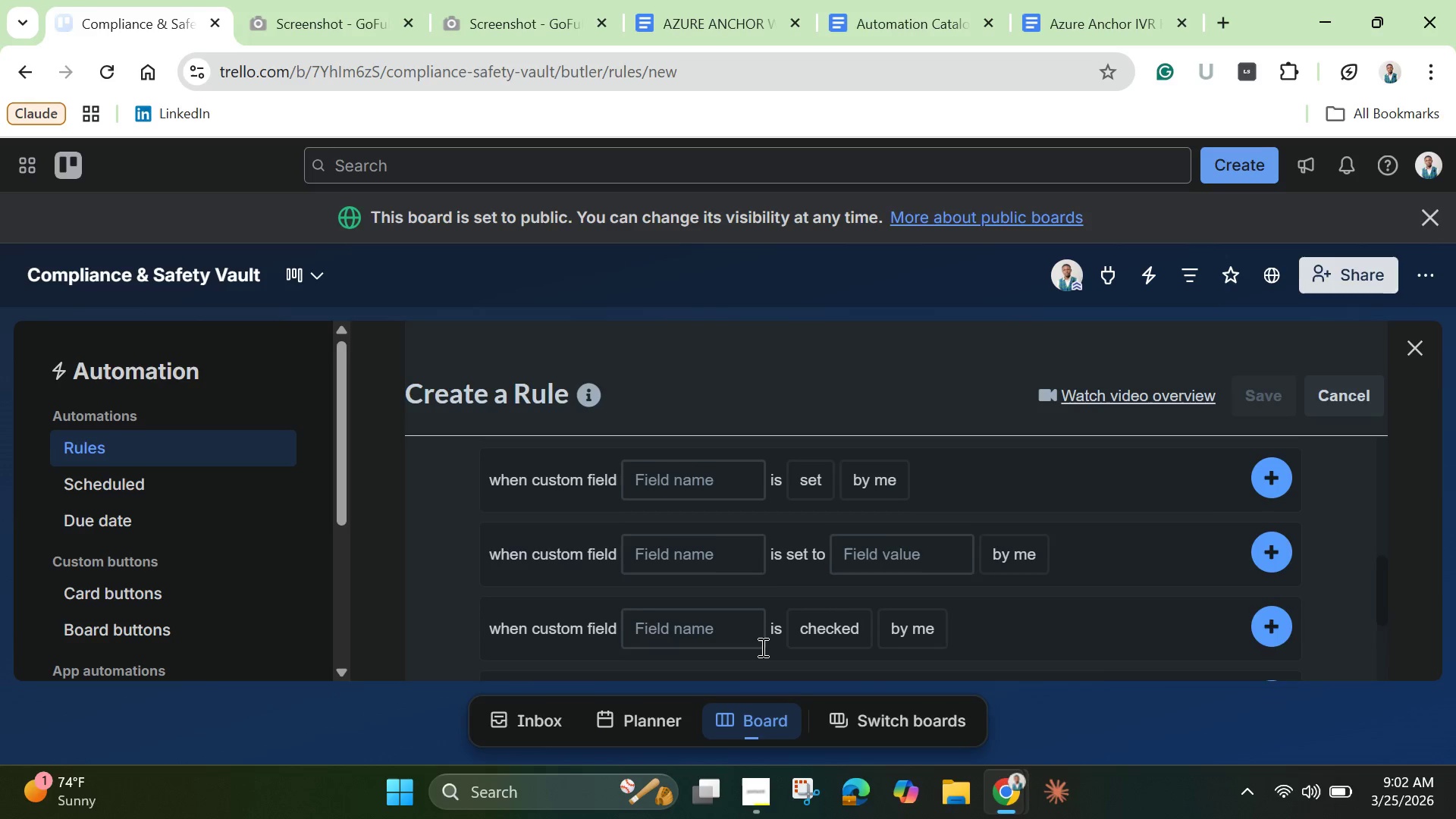 
scroll: coordinate [756, 625], scroll_direction: down, amount: 2.0
 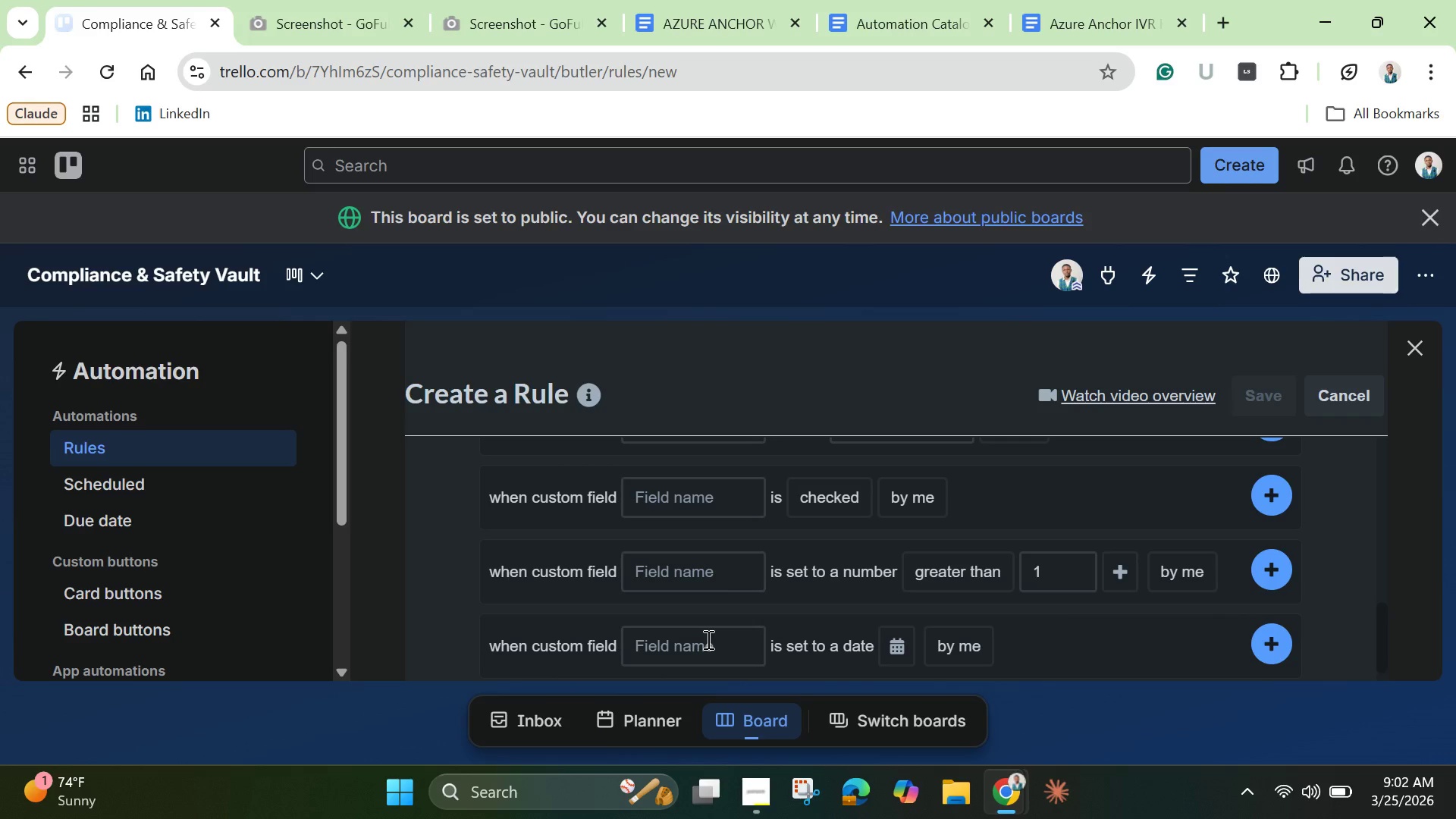 
left_click([707, 639])
 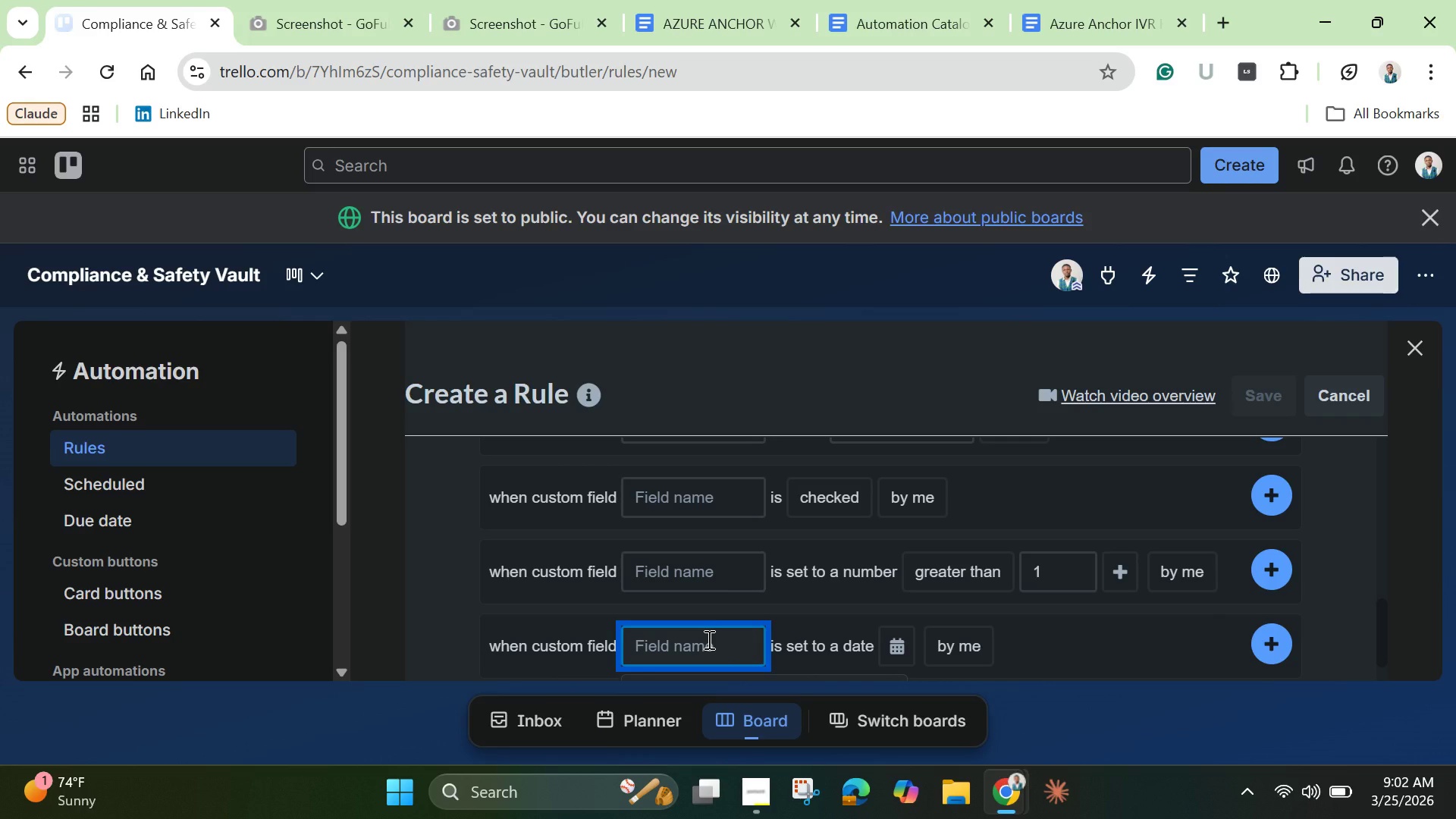 
type(Ex)
 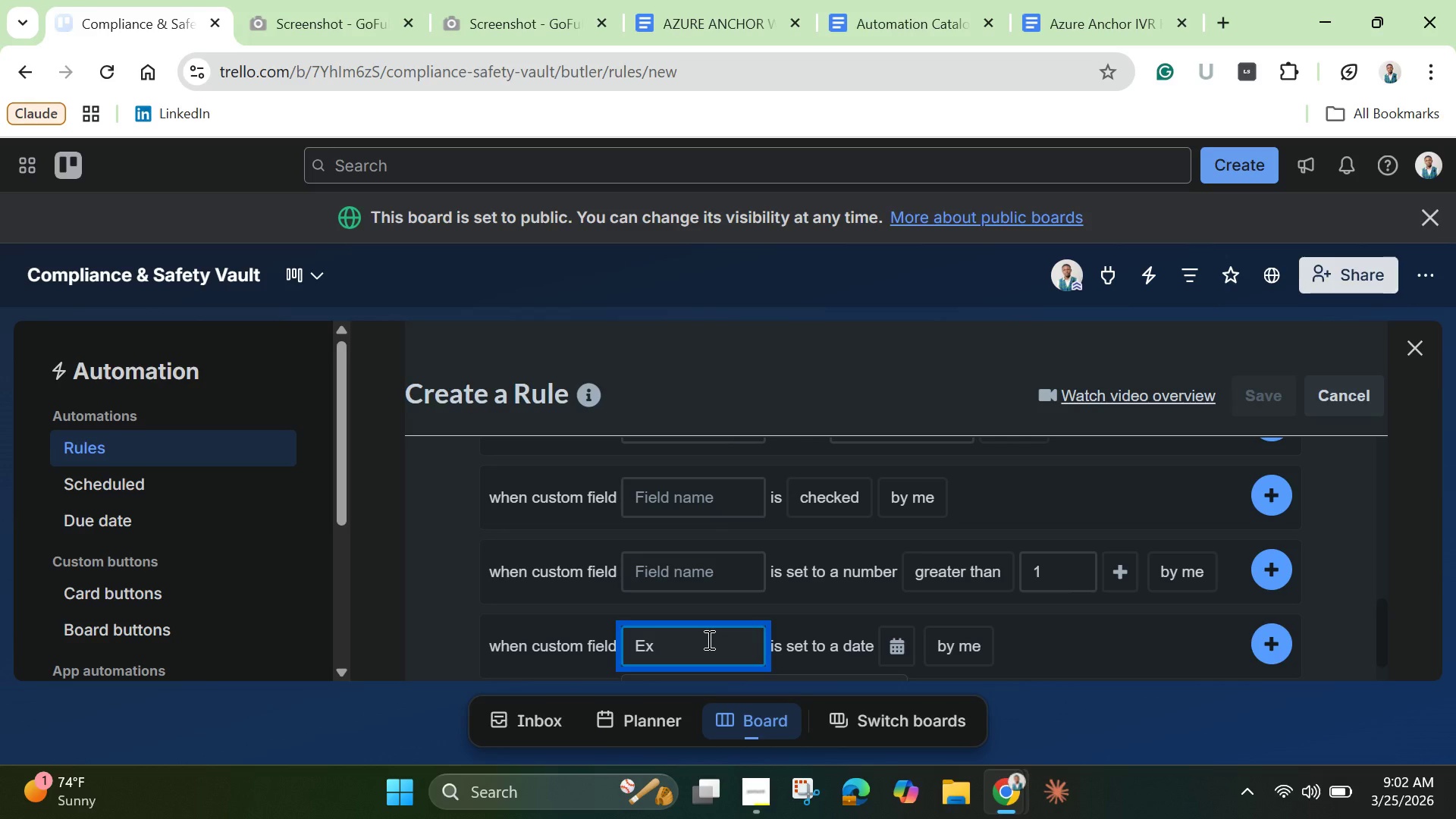 
wait(6.12)
 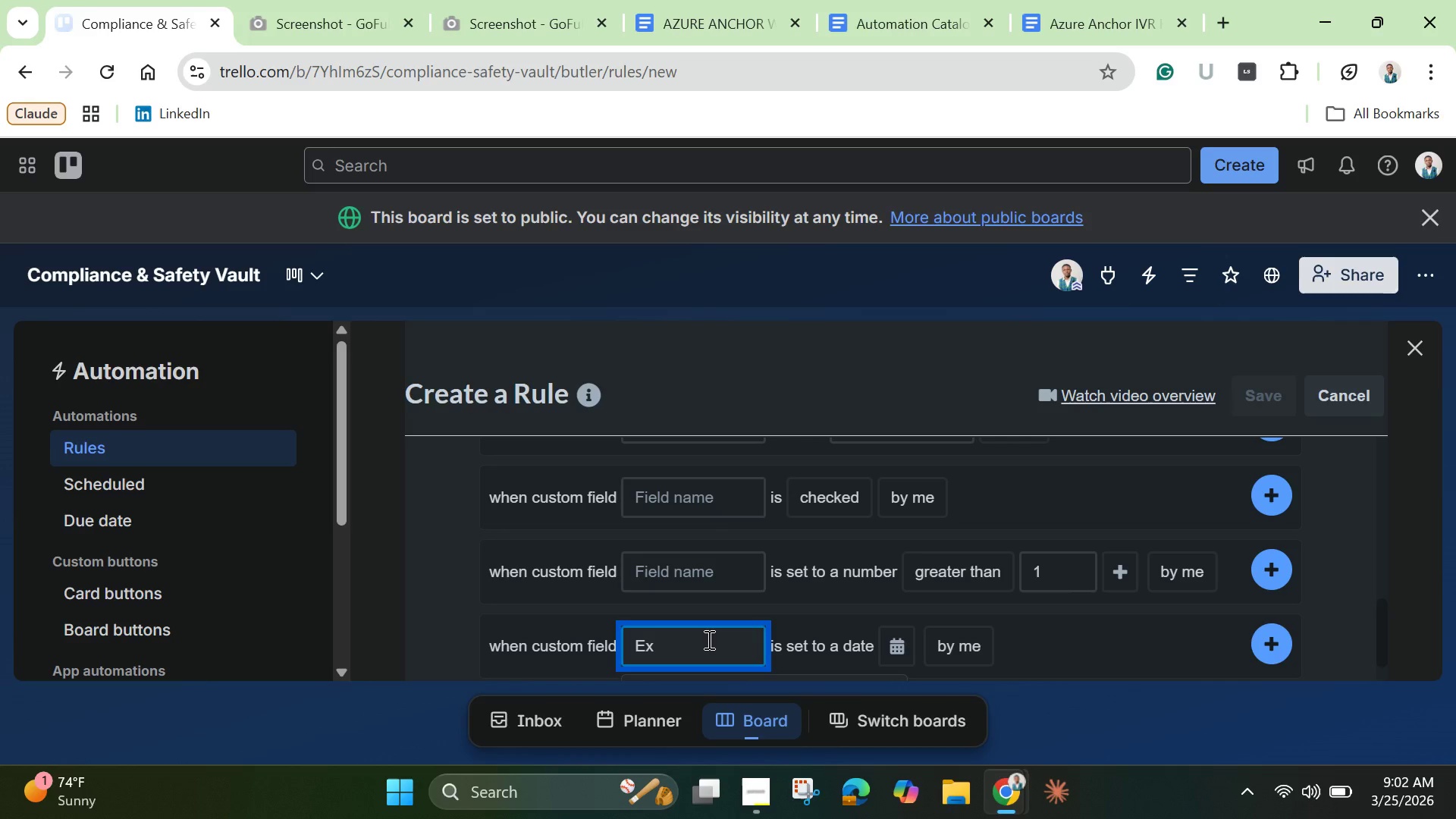 
type(piry )
 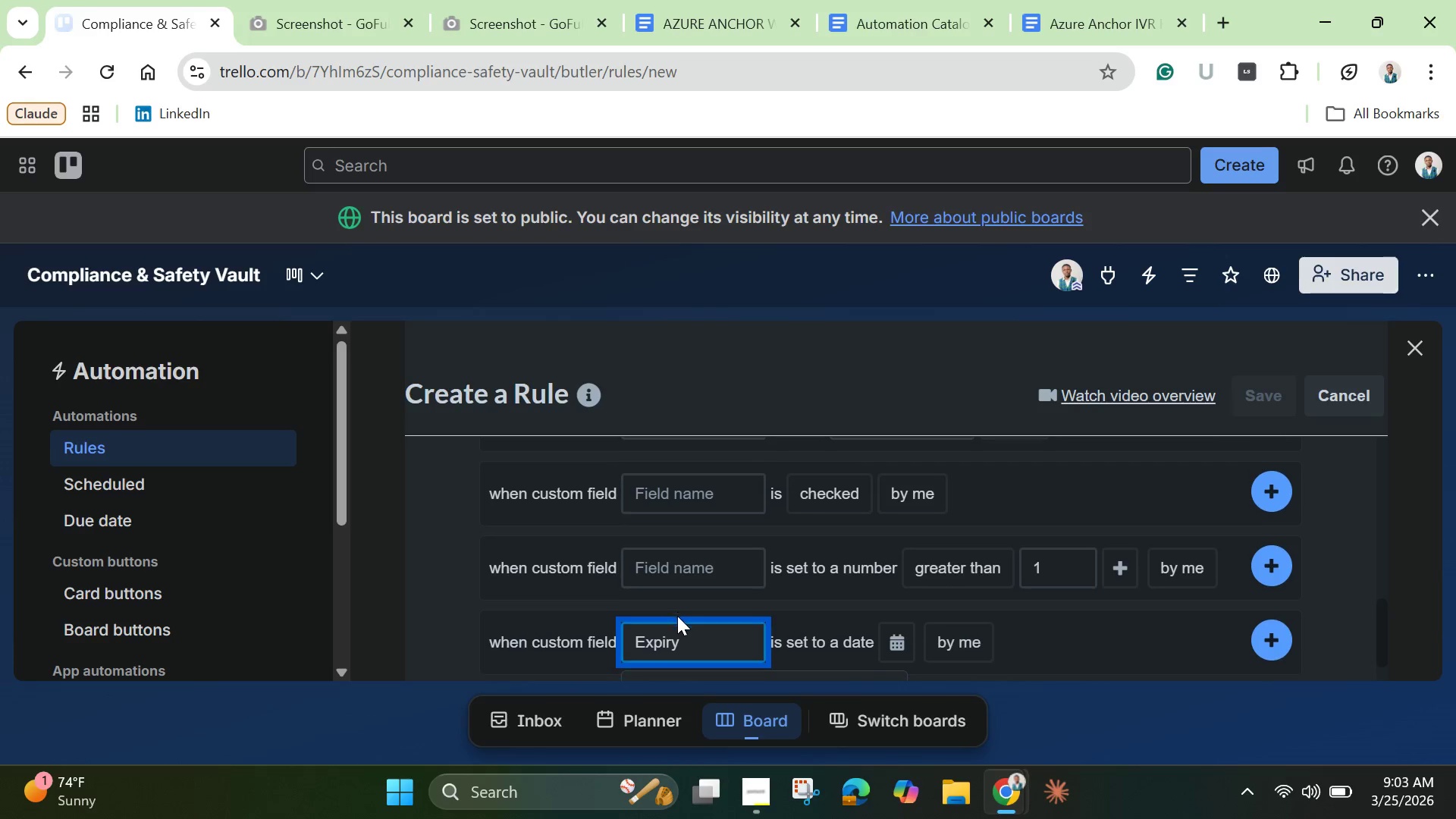 
scroll: coordinate [677, 616], scroll_direction: down, amount: 1.0
 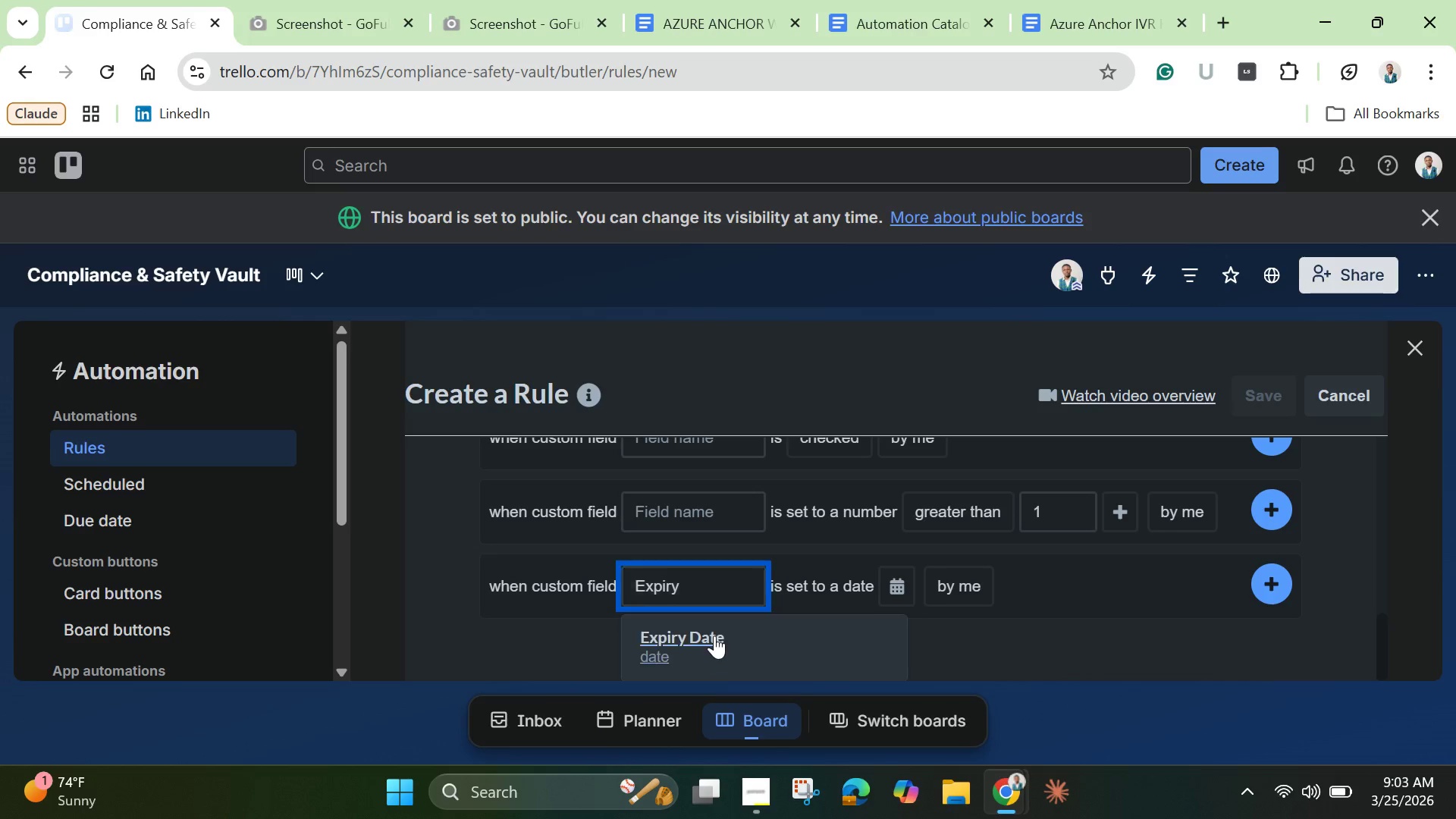 
left_click([714, 635])
 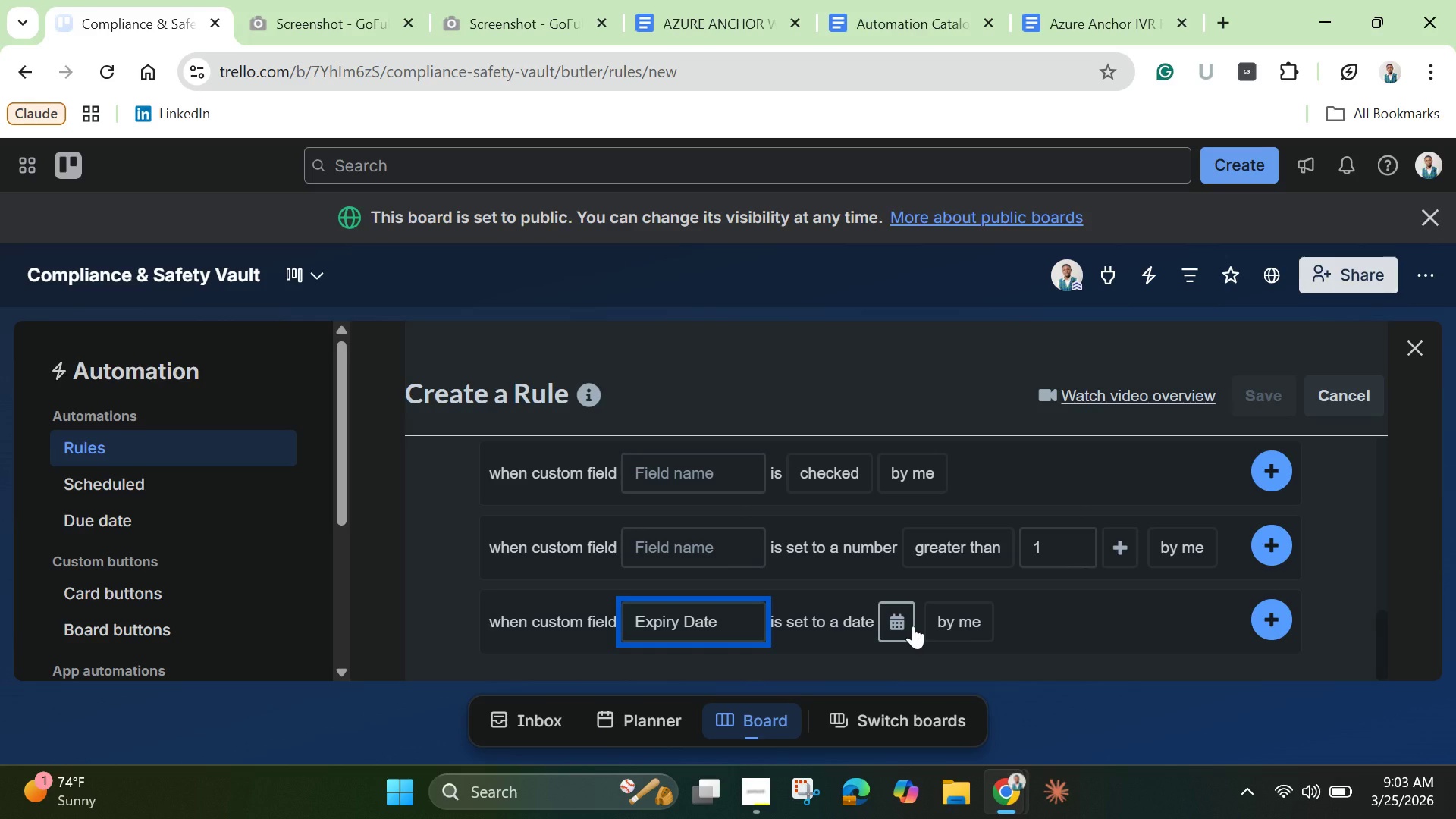 
wait(9.83)
 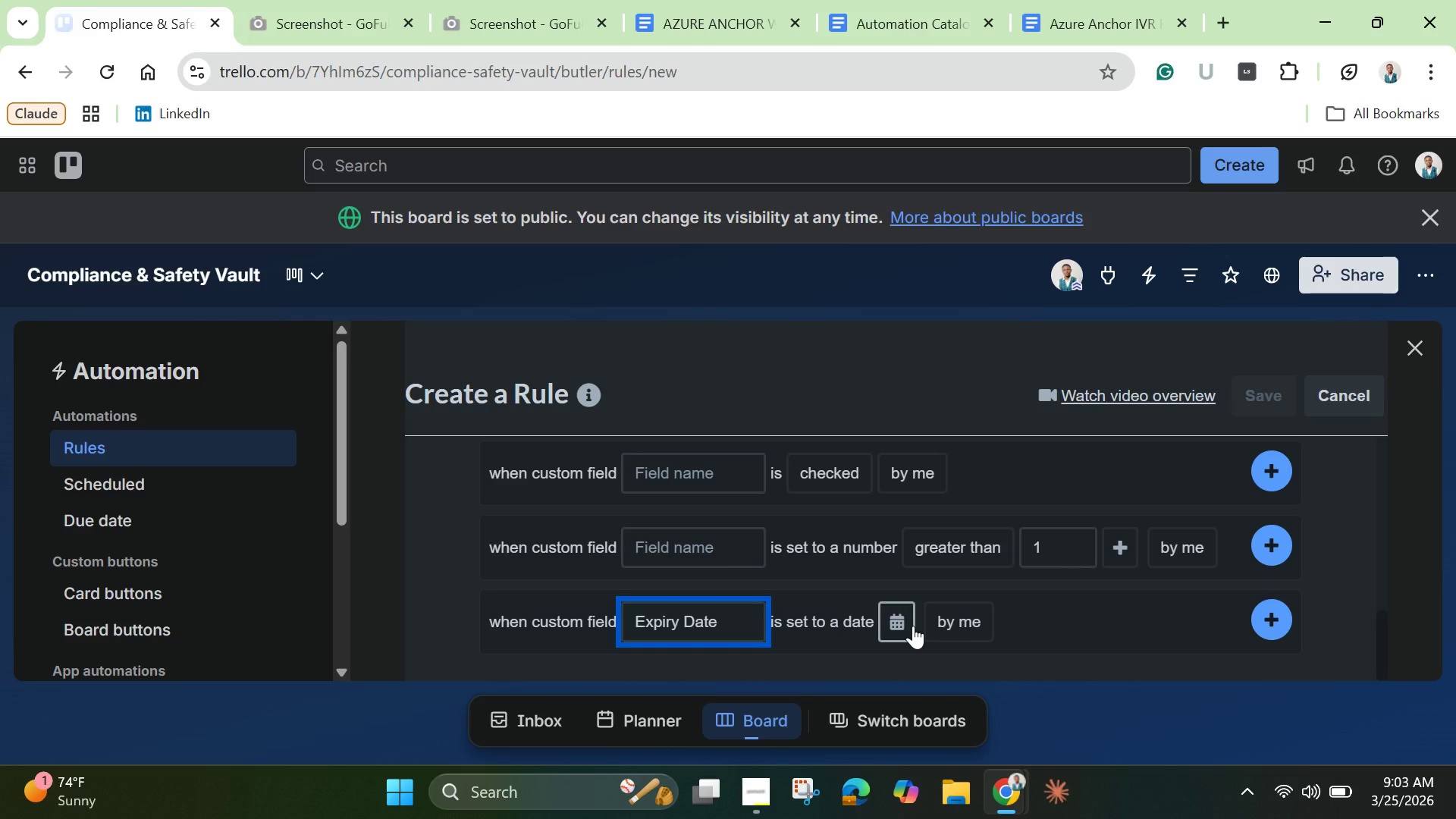 
left_click([981, 544])
 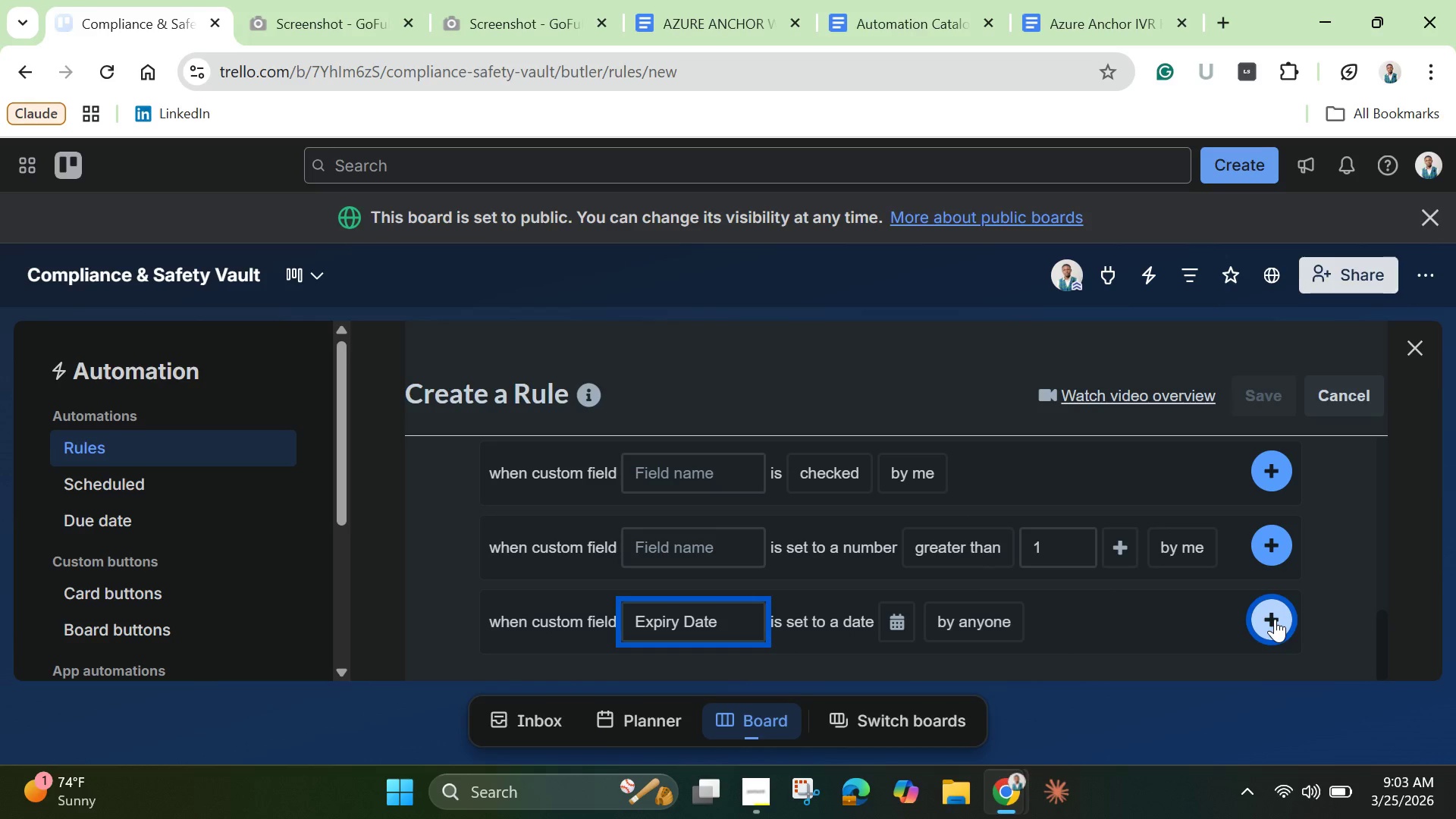 
left_click([1275, 619])
 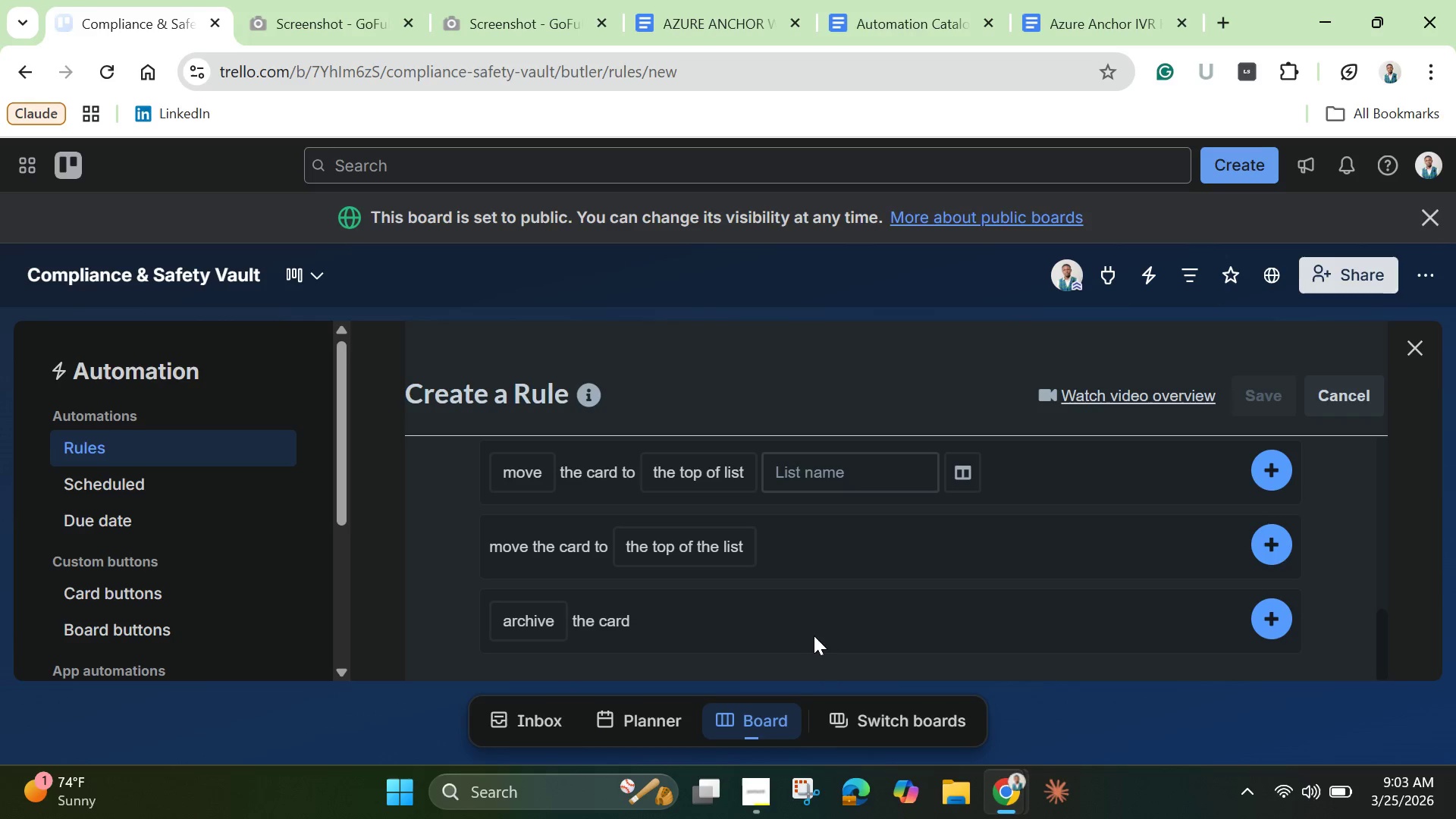 
wait(5.69)
 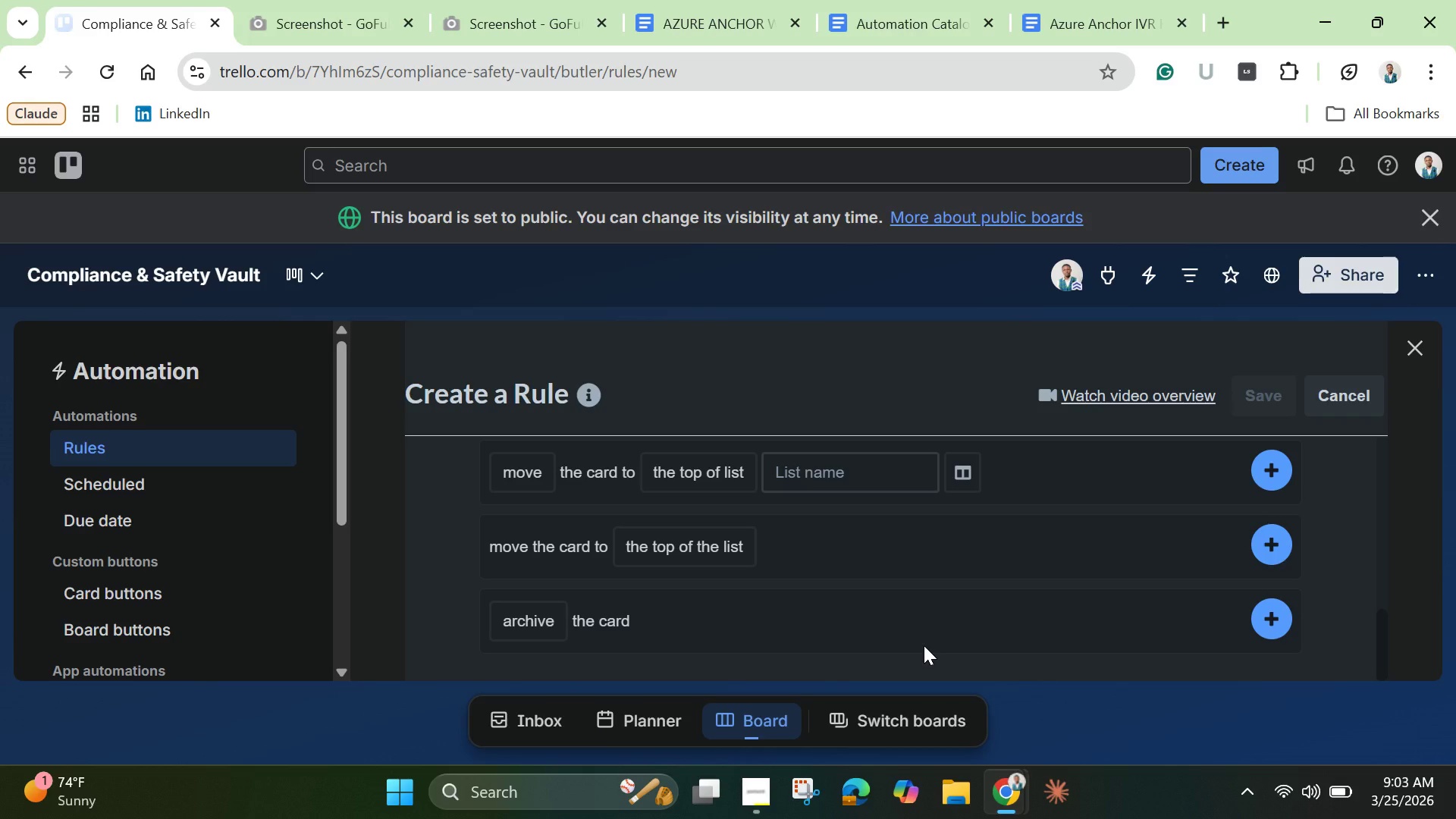 
scroll: coordinate [703, 563], scroll_direction: up, amount: 1.0
 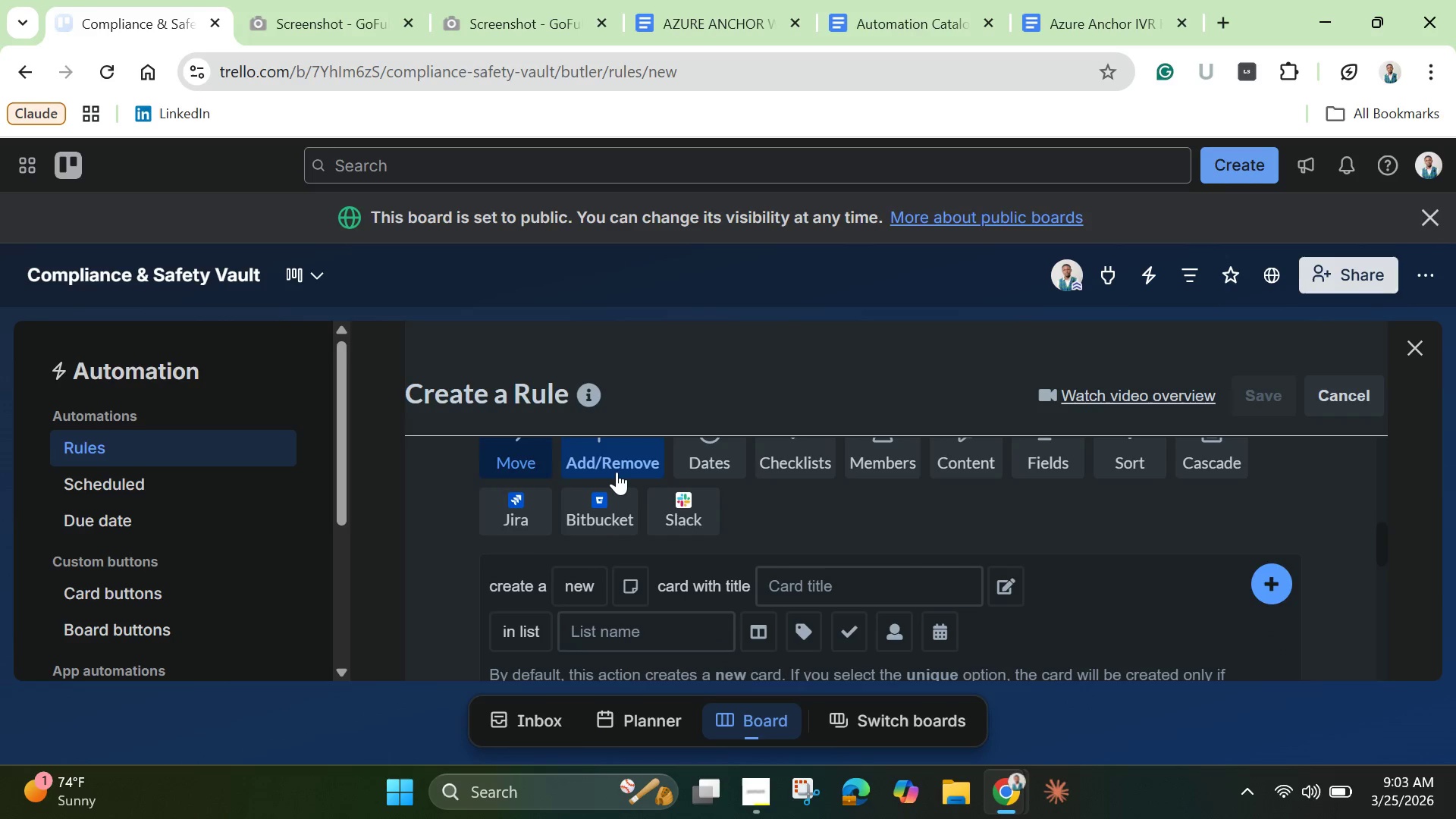 
left_click([617, 472])
 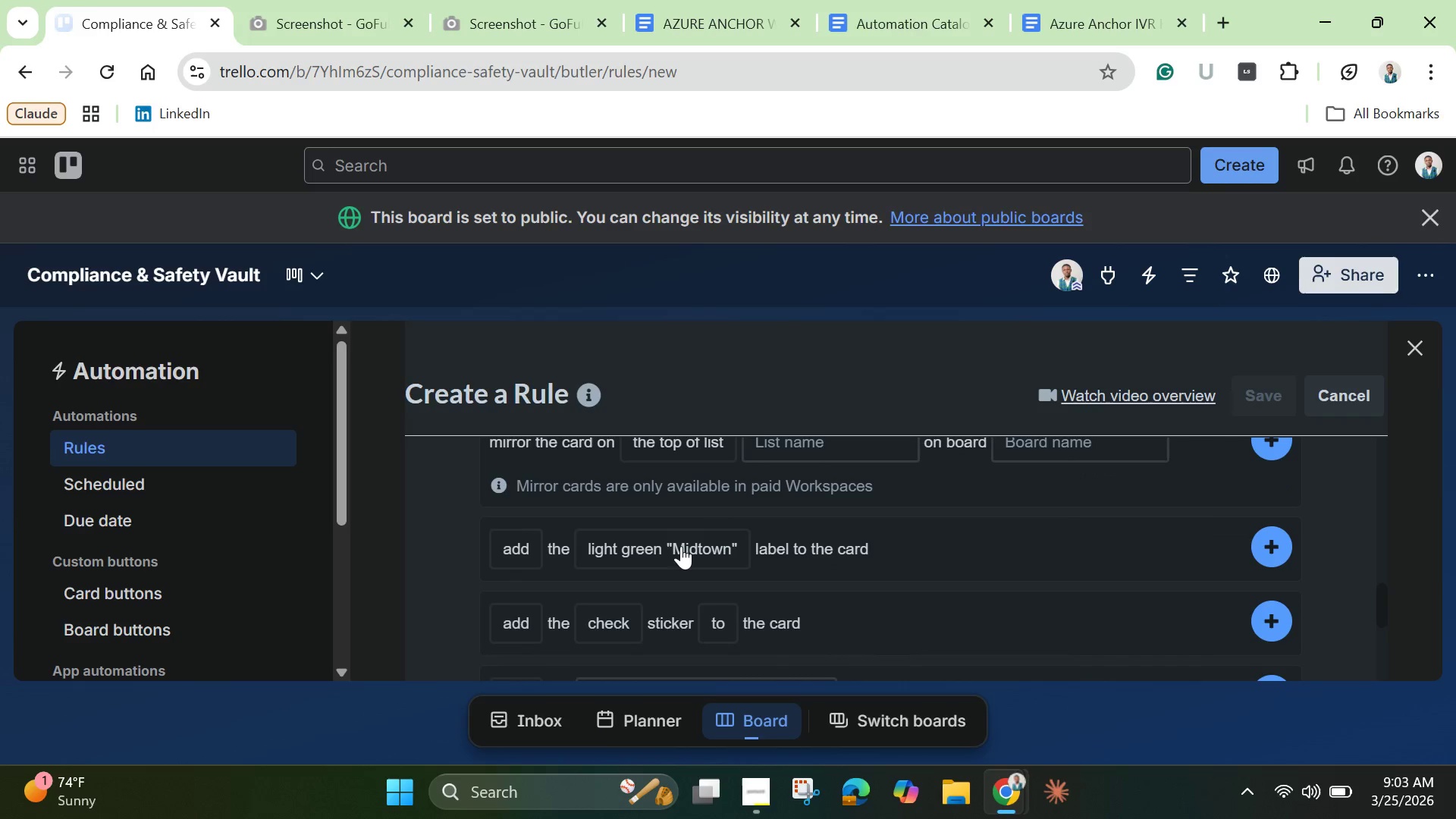 
scroll: coordinate [683, 644], scroll_direction: down, amount: 5.0
 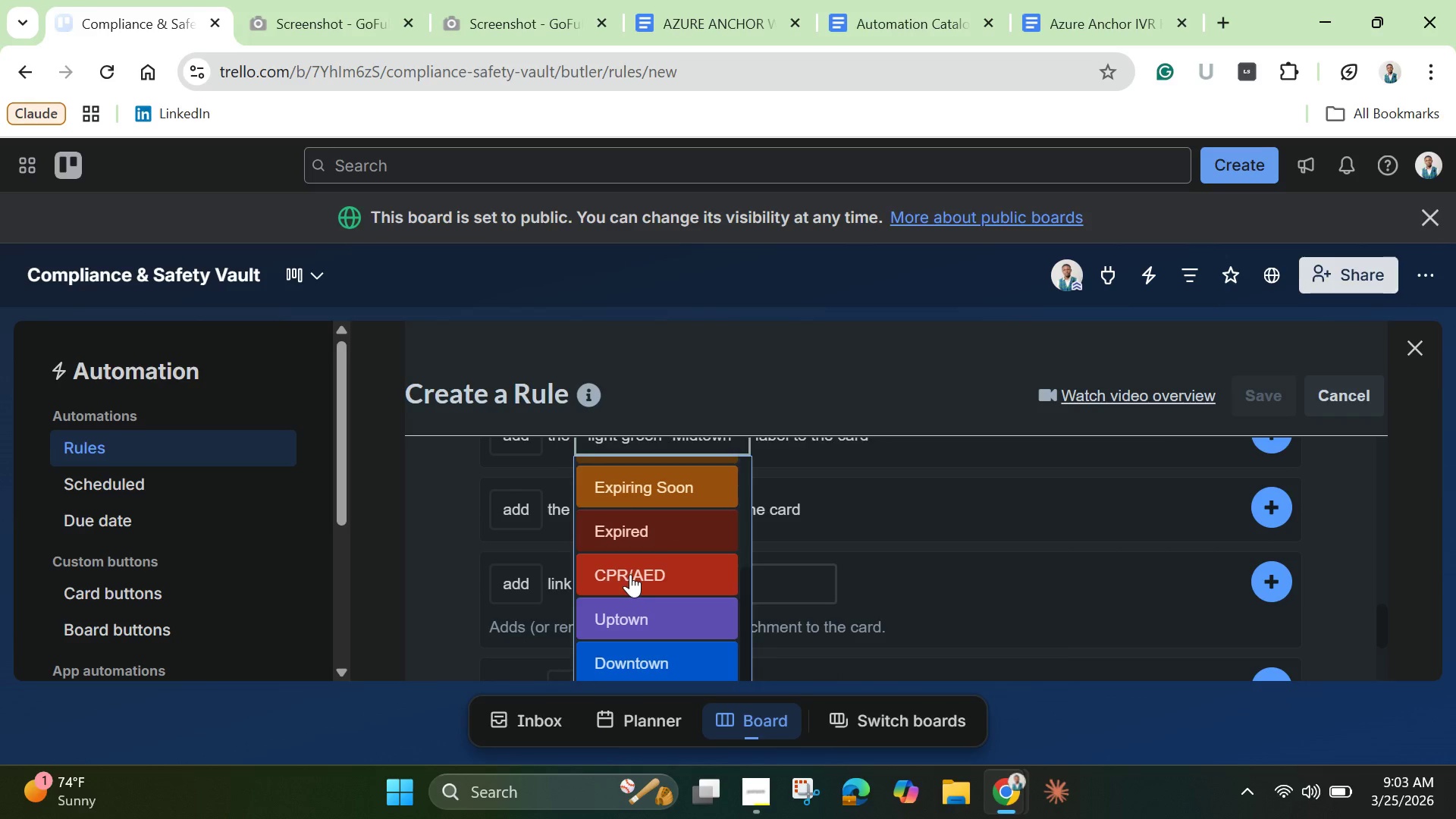 
left_click([630, 574])
 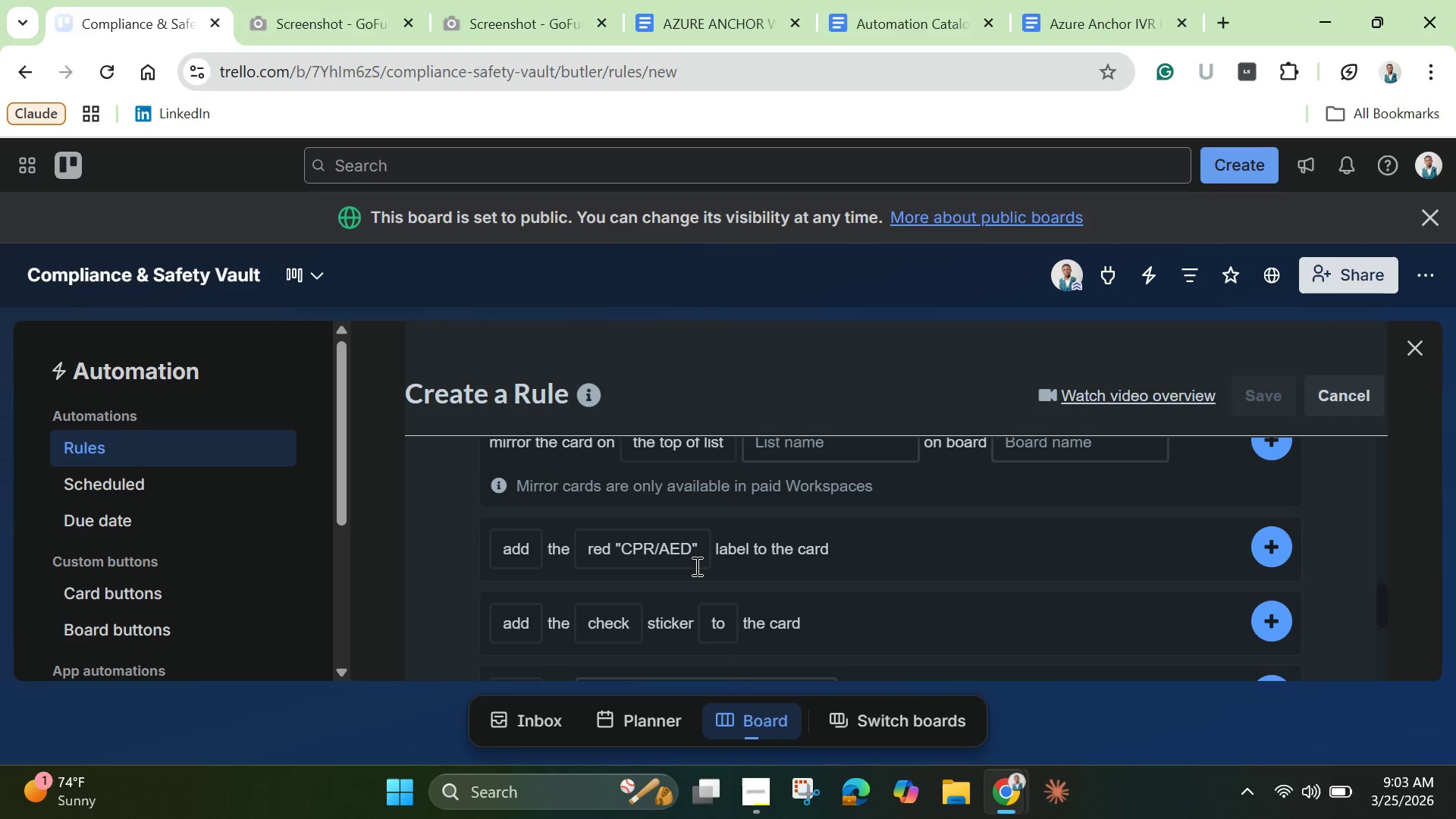 
scroll: coordinate [695, 566], scroll_direction: up, amount: 1.0
 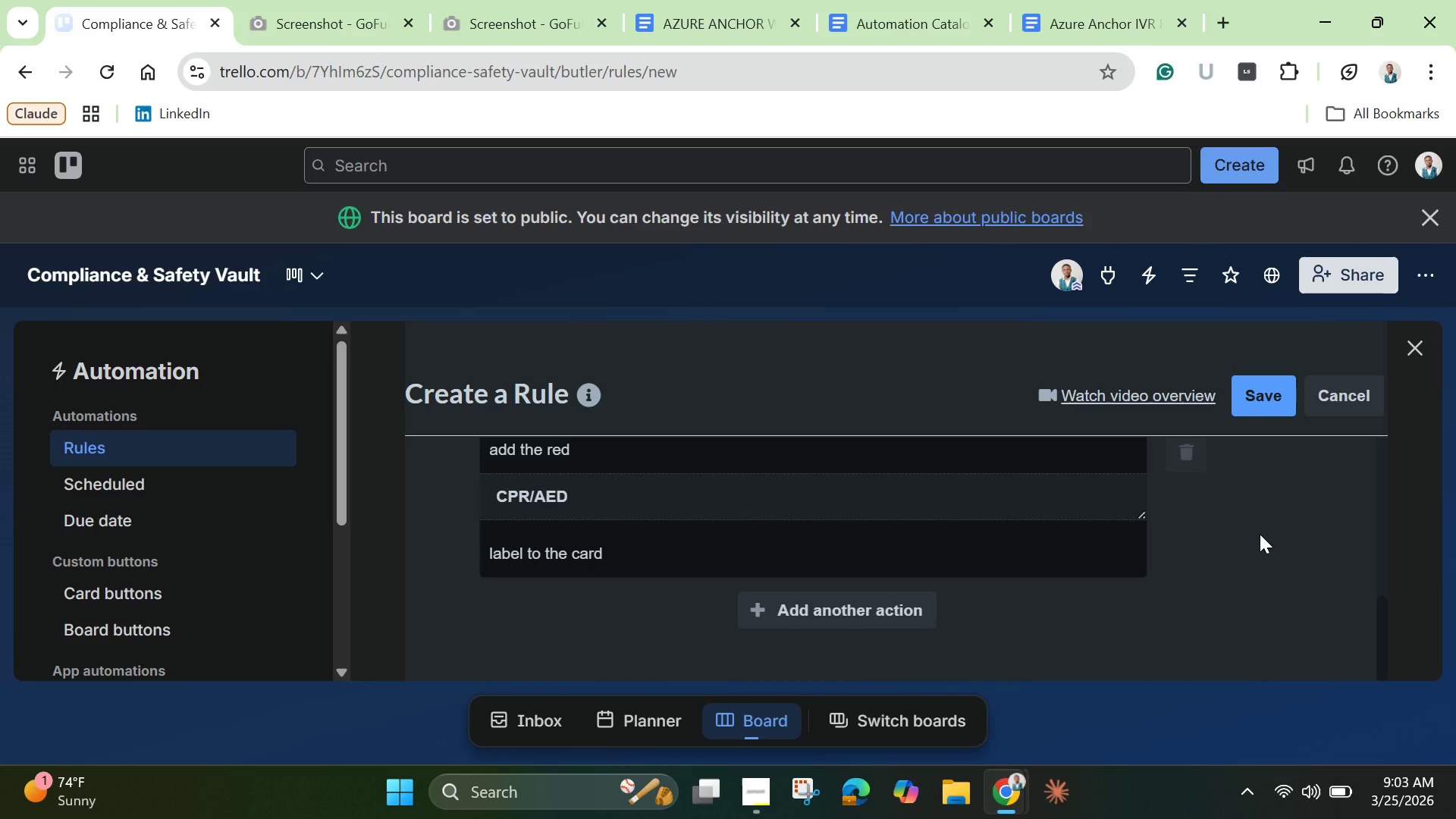 
wait(14.73)
 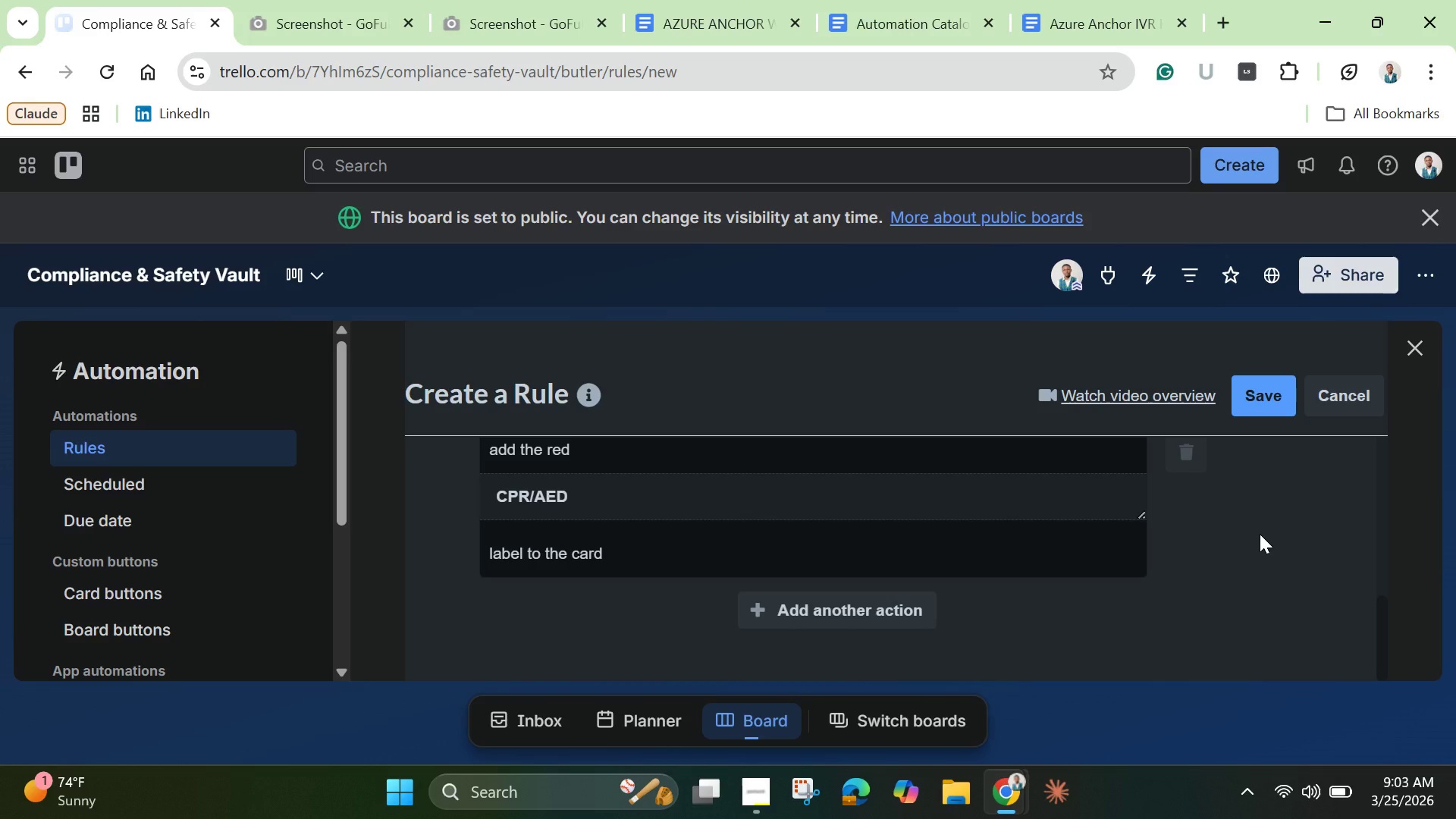 
left_click([1247, 403])
 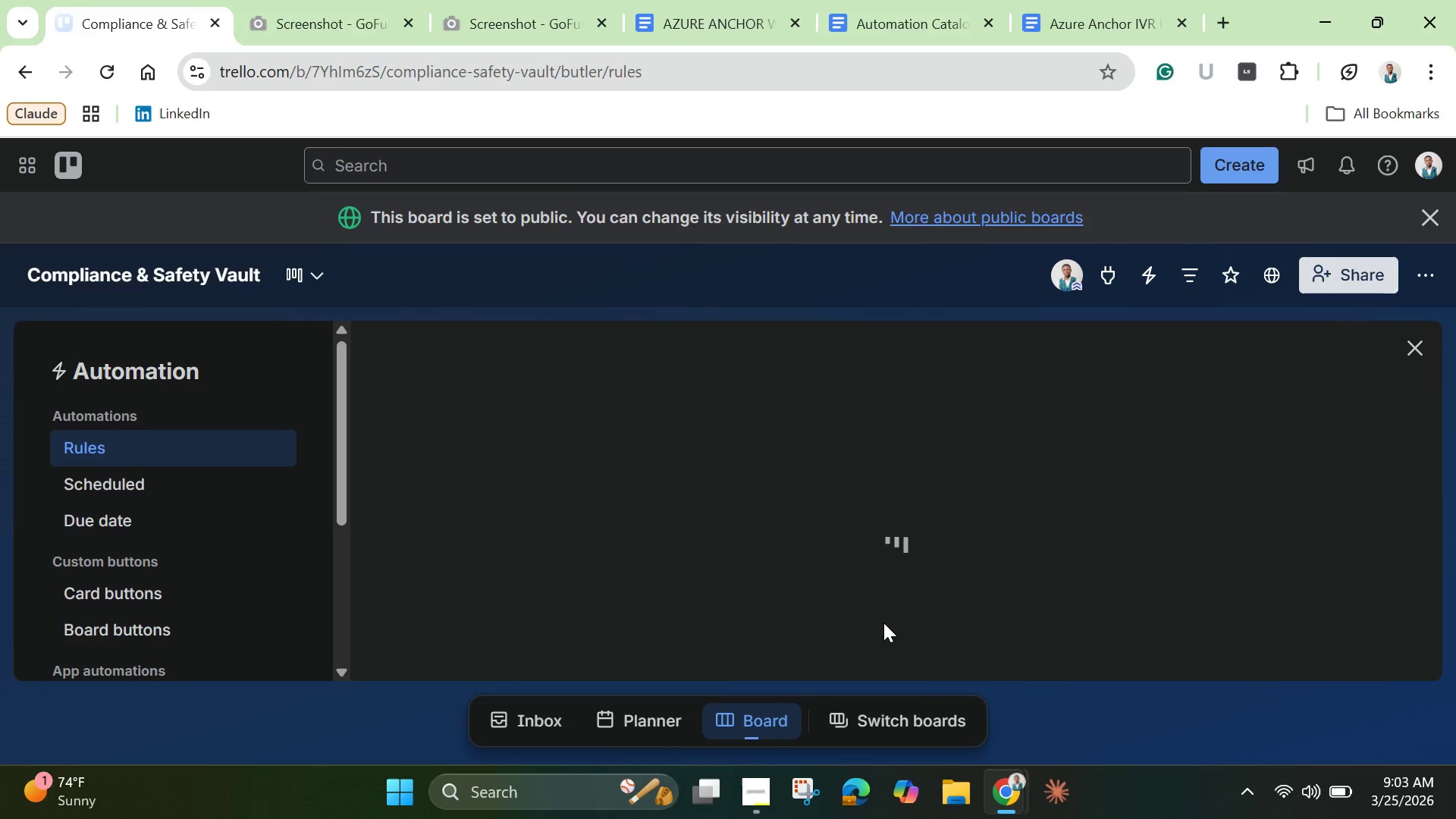 
mouse_move([812, 554])
 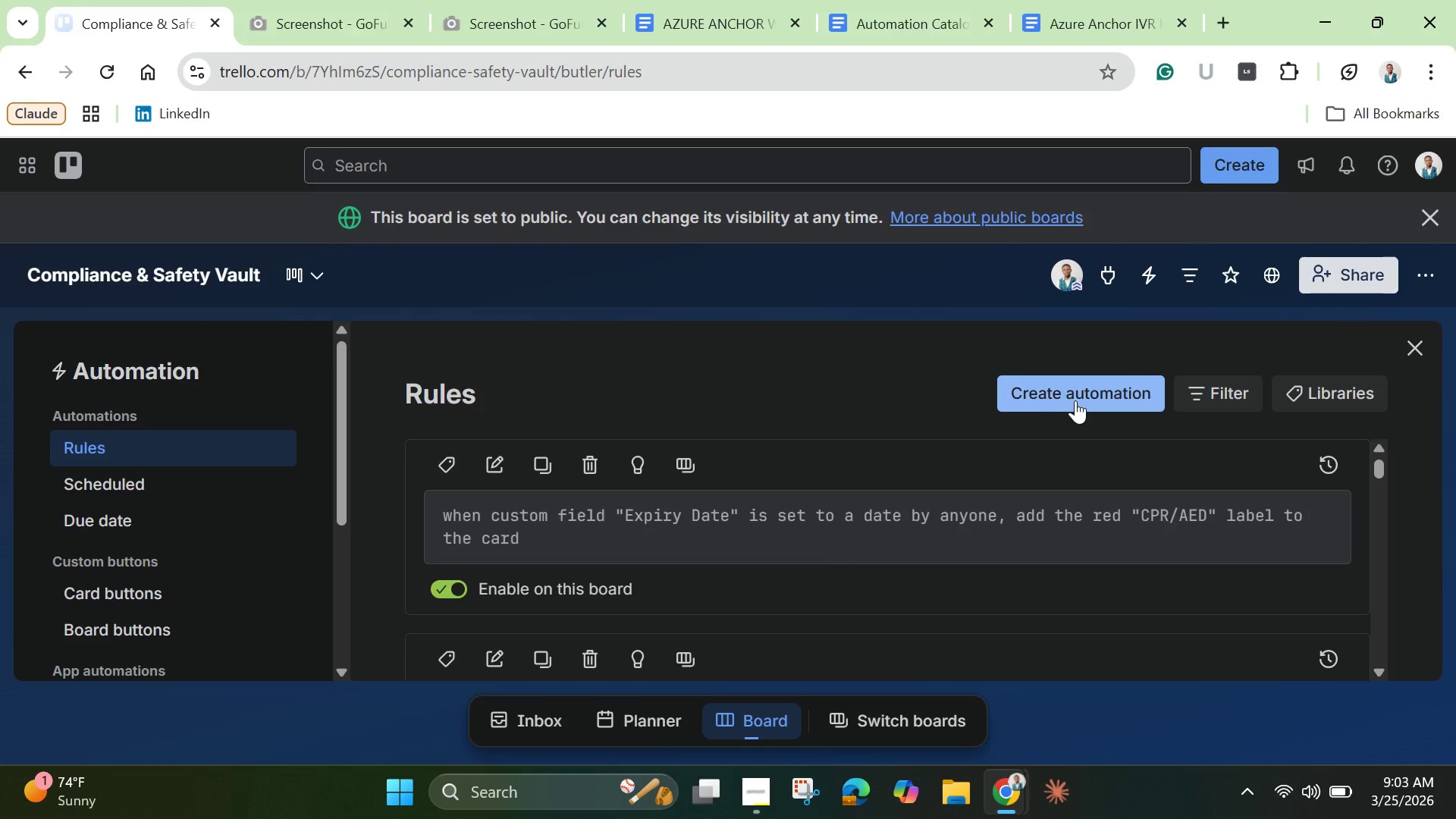 
wait(5.36)
 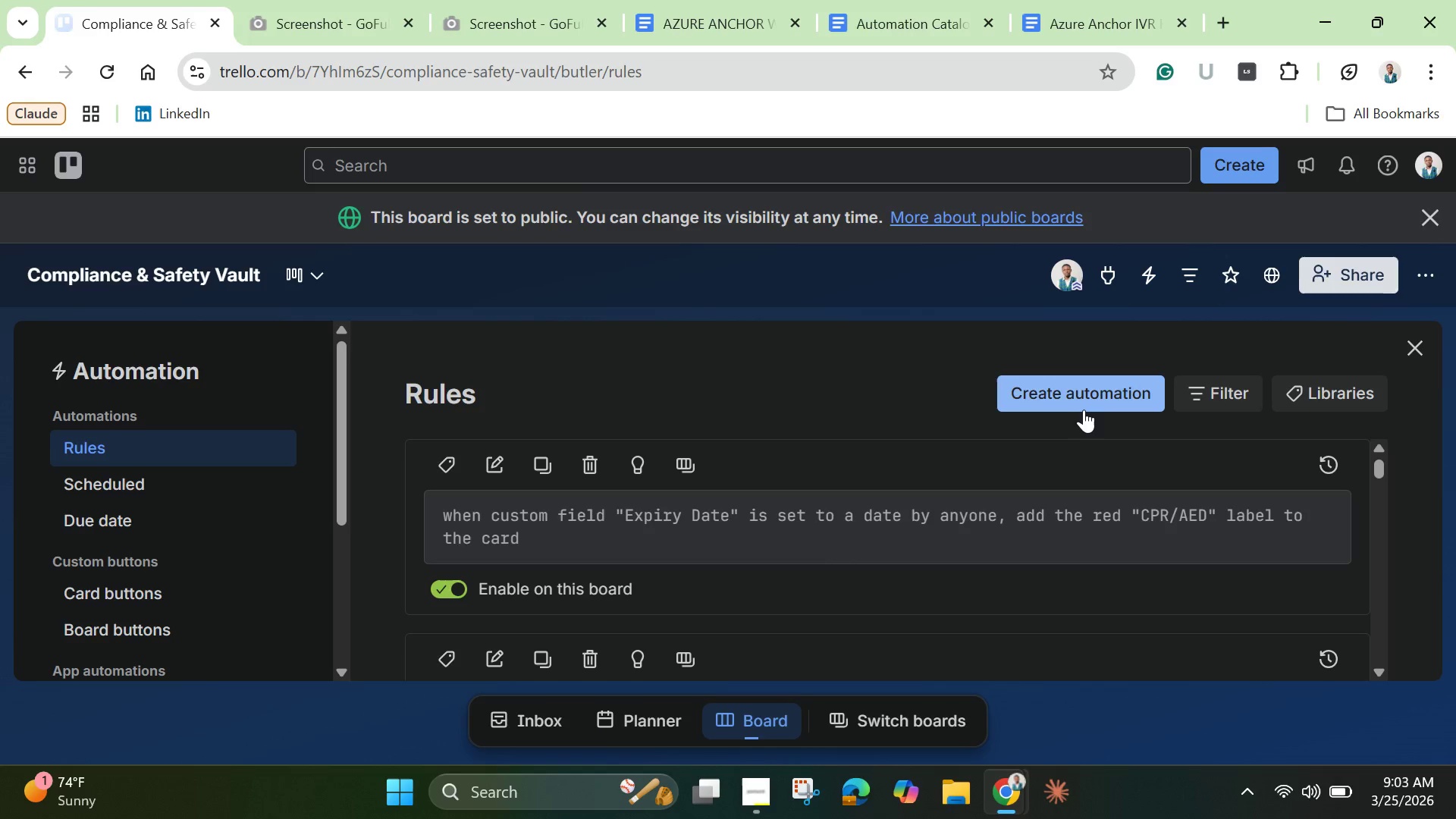 
left_click([1075, 400])
 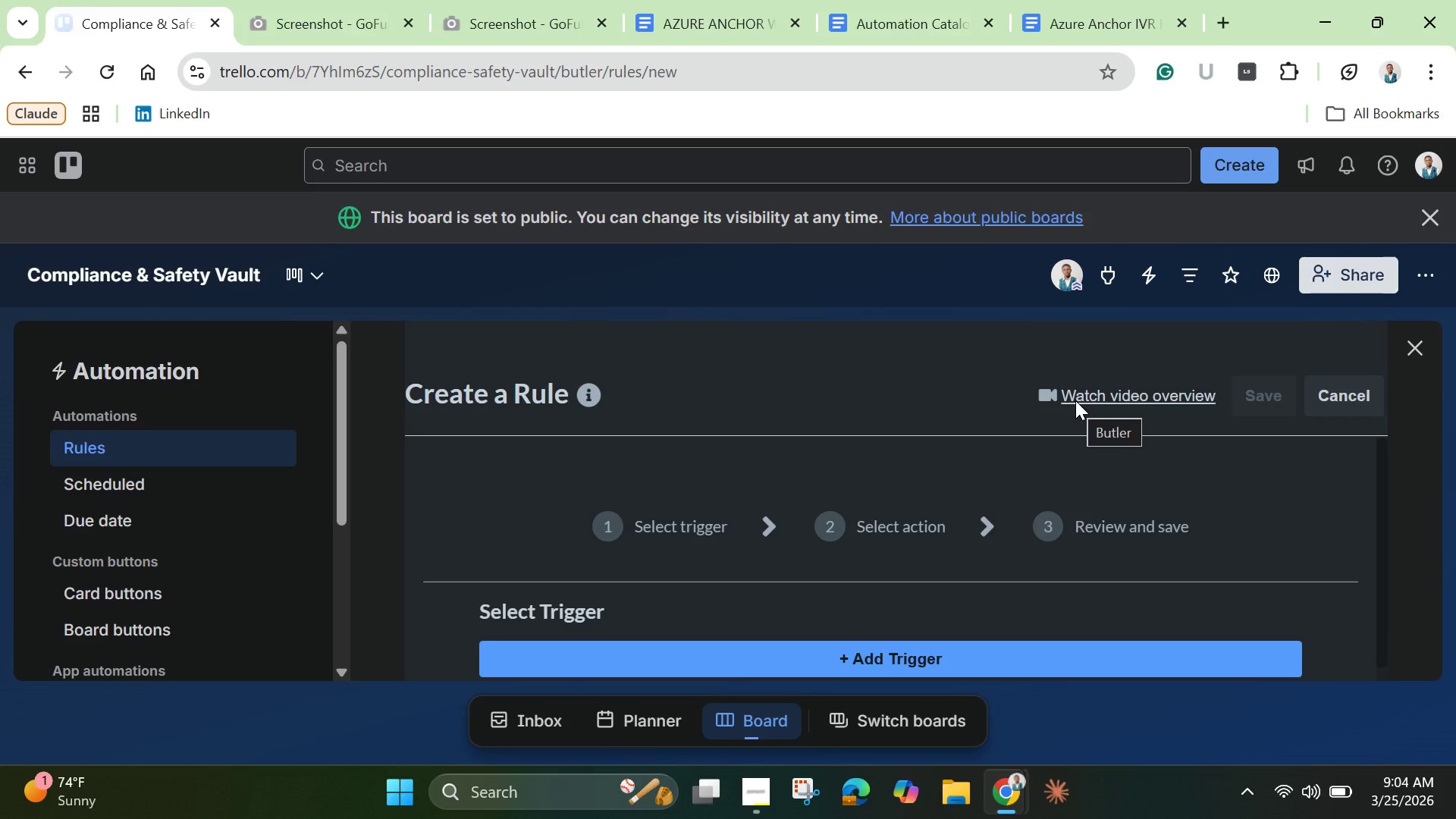 
wait(13.14)
 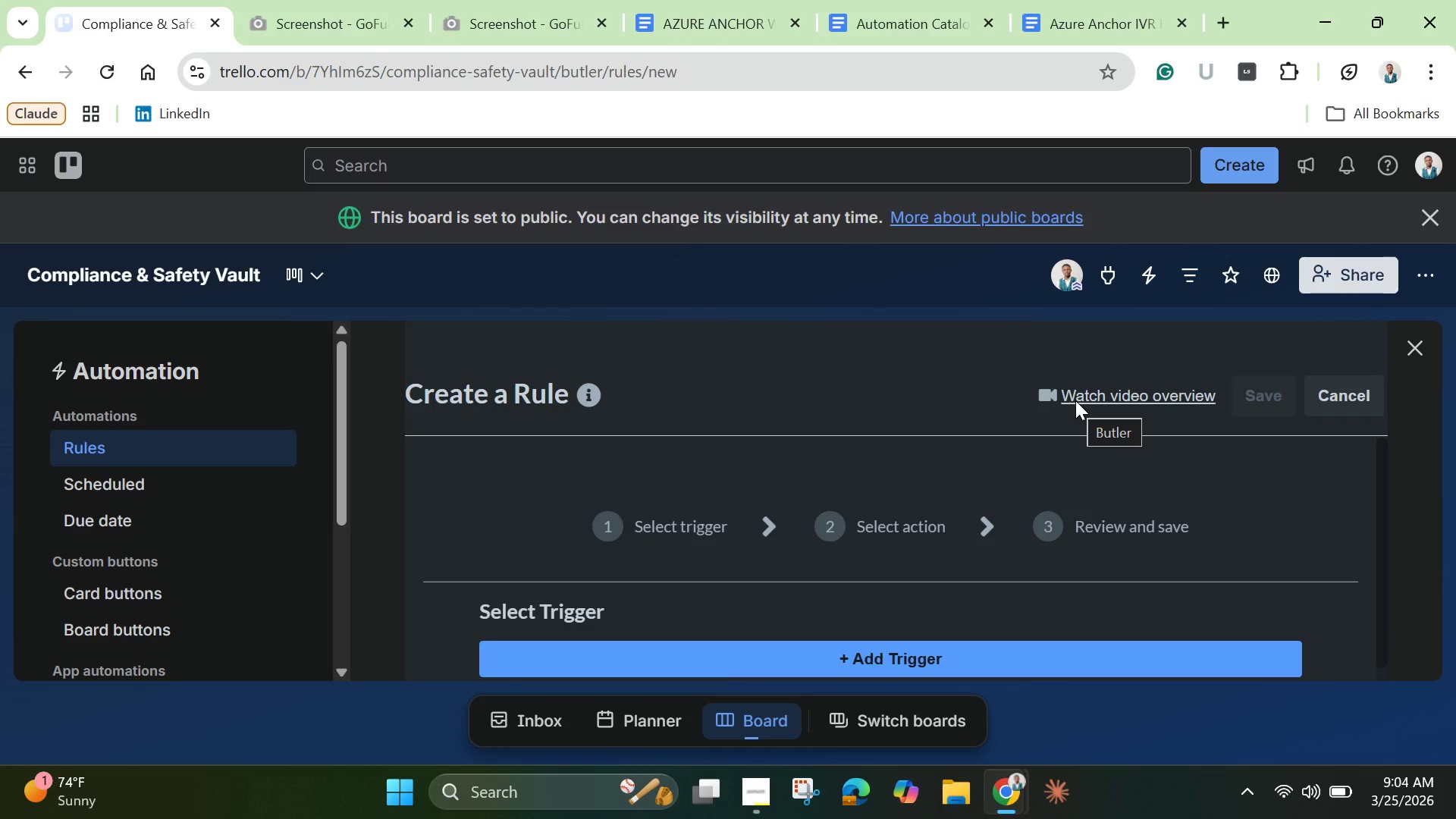 
left_click([843, 663])
 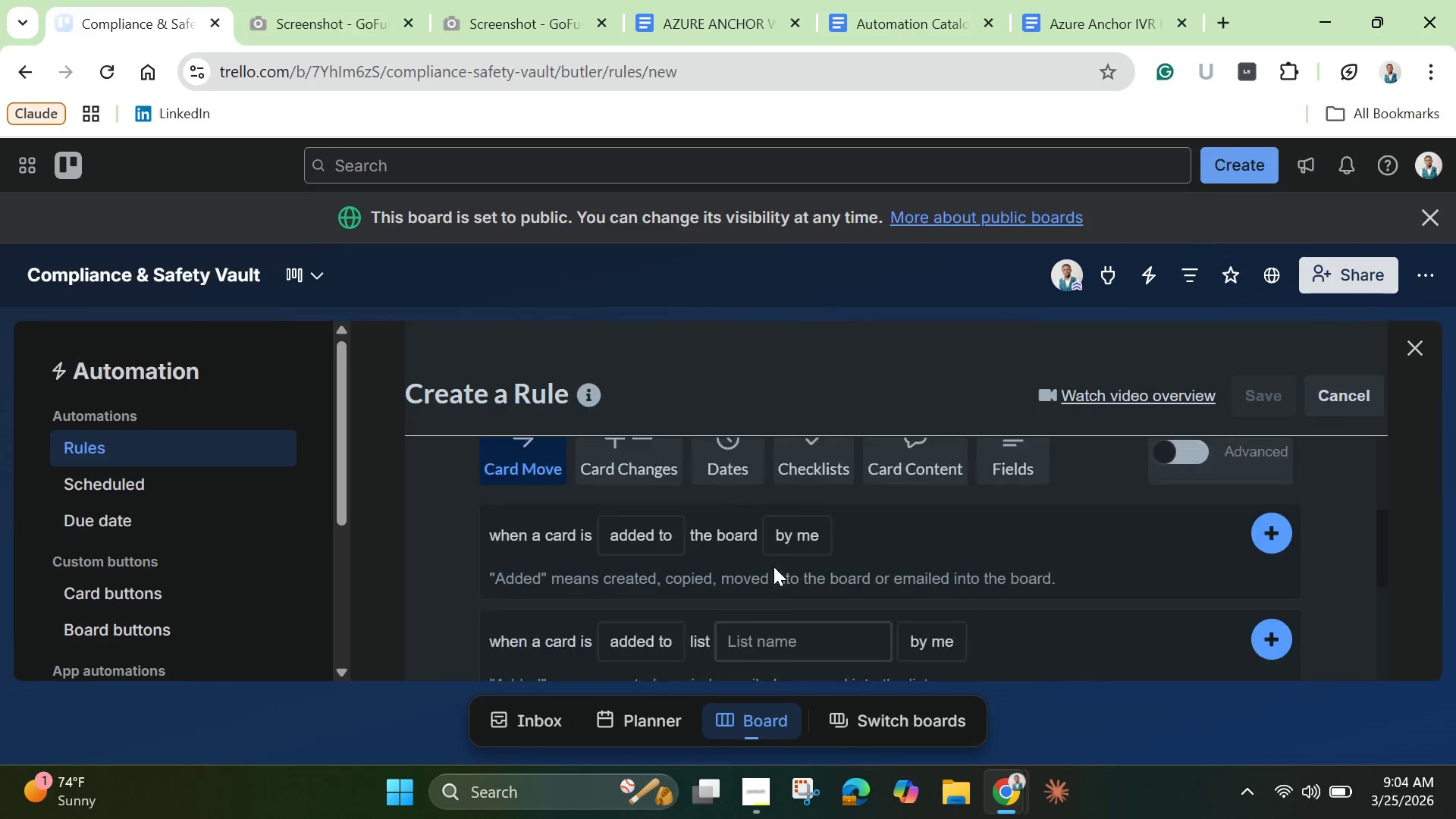 
scroll: coordinate [774, 566], scroll_direction: down, amount: 3.0
 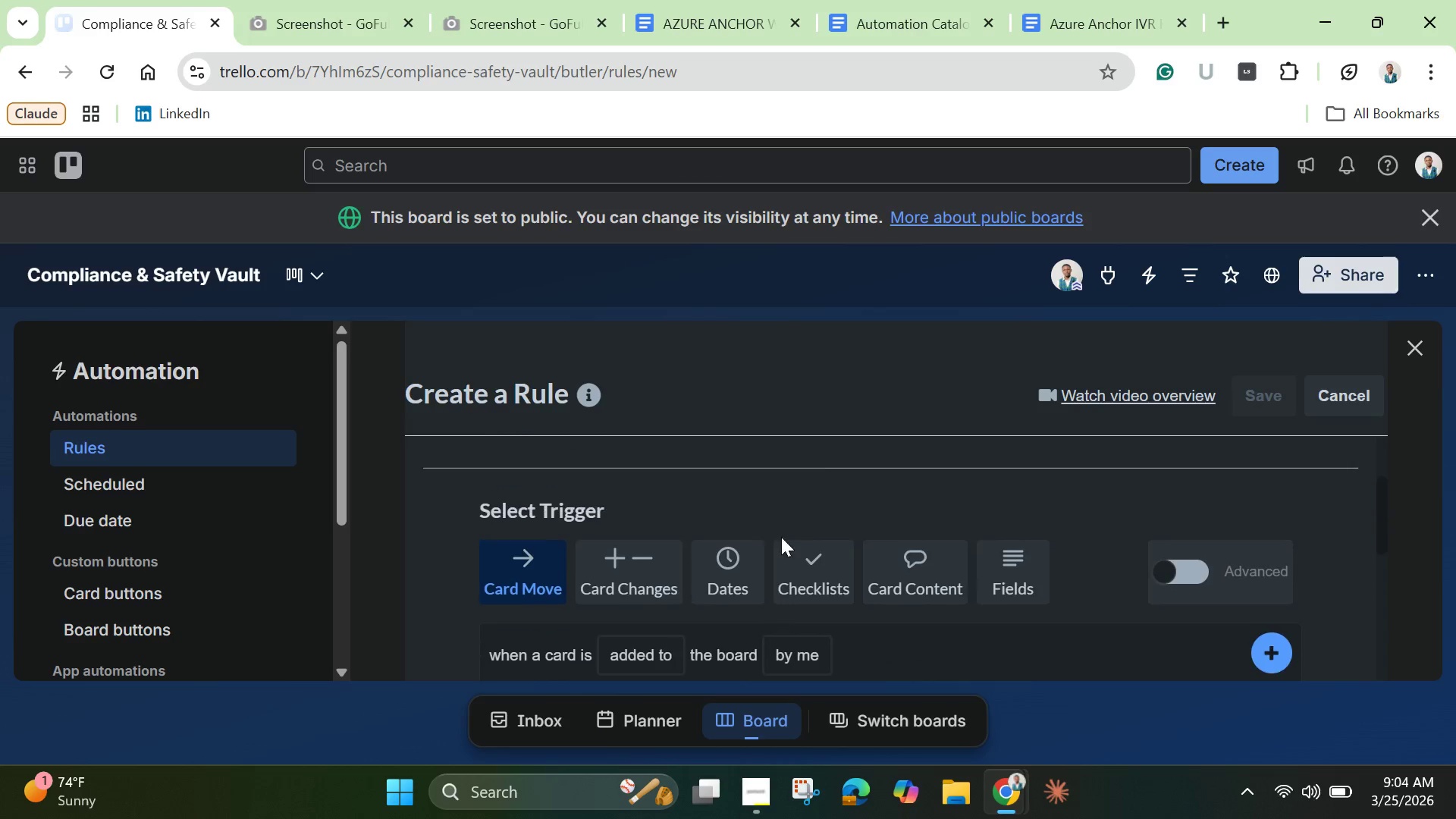 
scroll: coordinate [775, 538], scroll_direction: up, amount: 2.0
 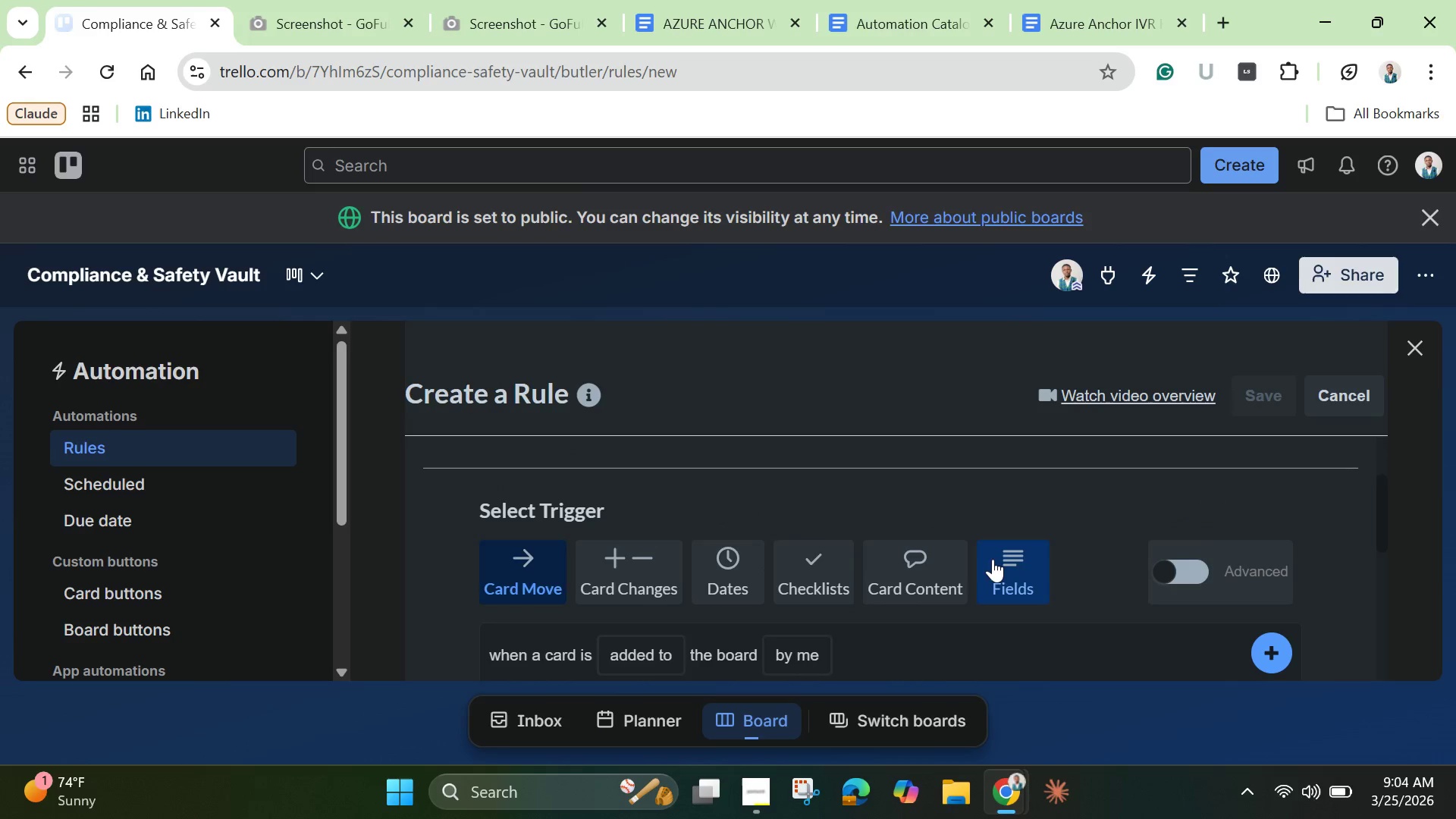 
left_click([993, 559])
 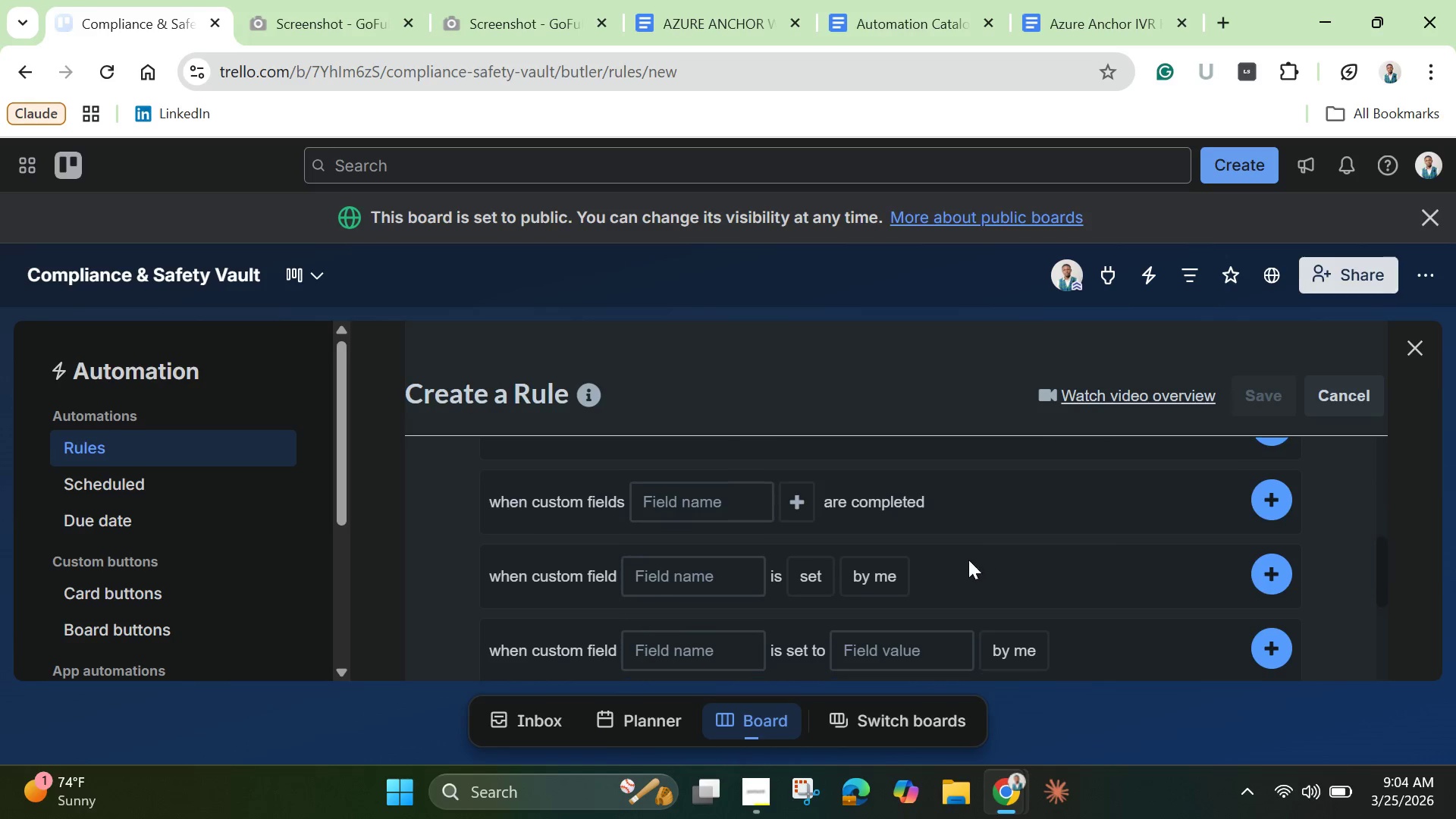 
scroll: coordinate [820, 602], scroll_direction: down, amount: 6.0
 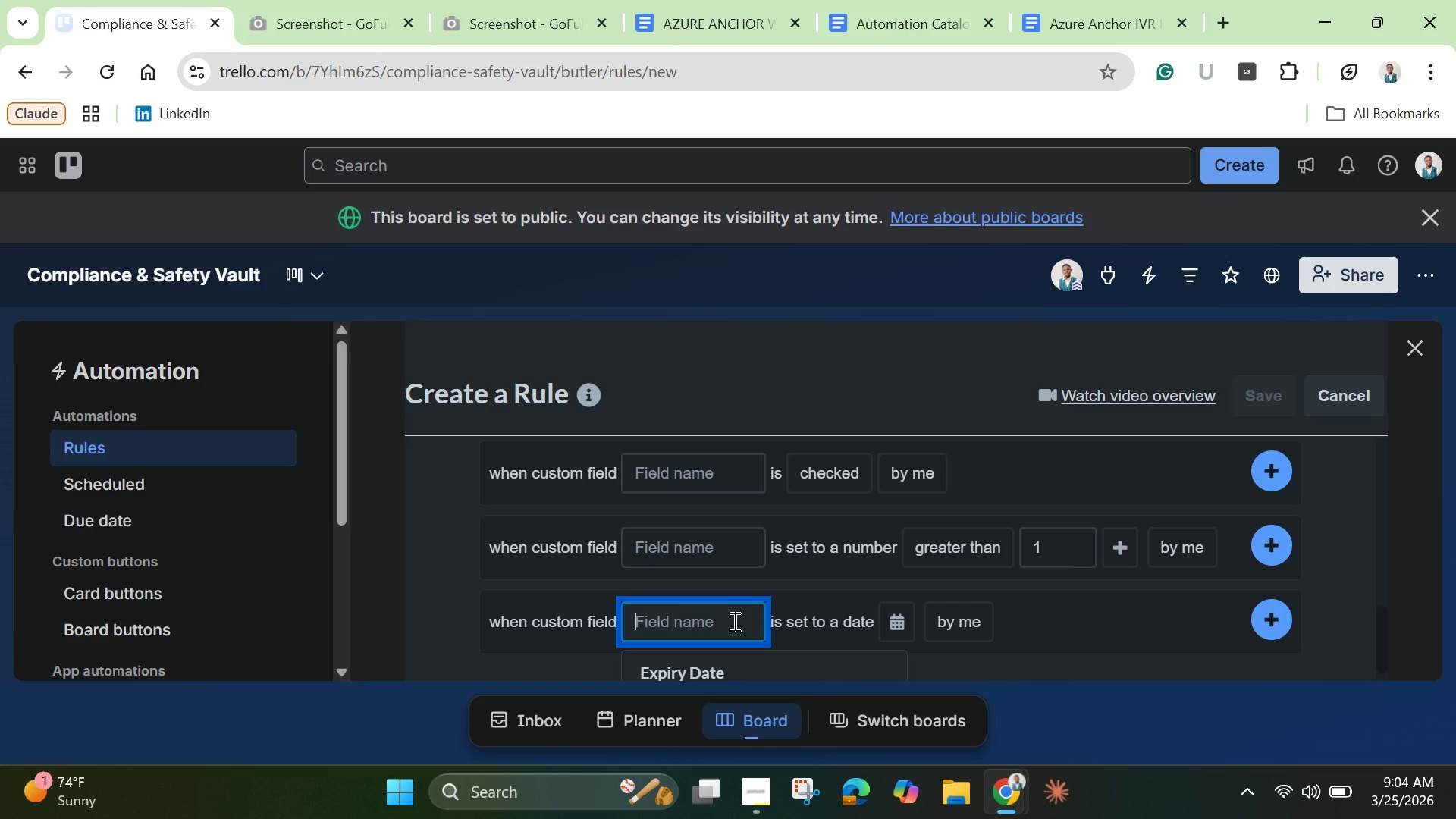 
left_click([733, 621])
 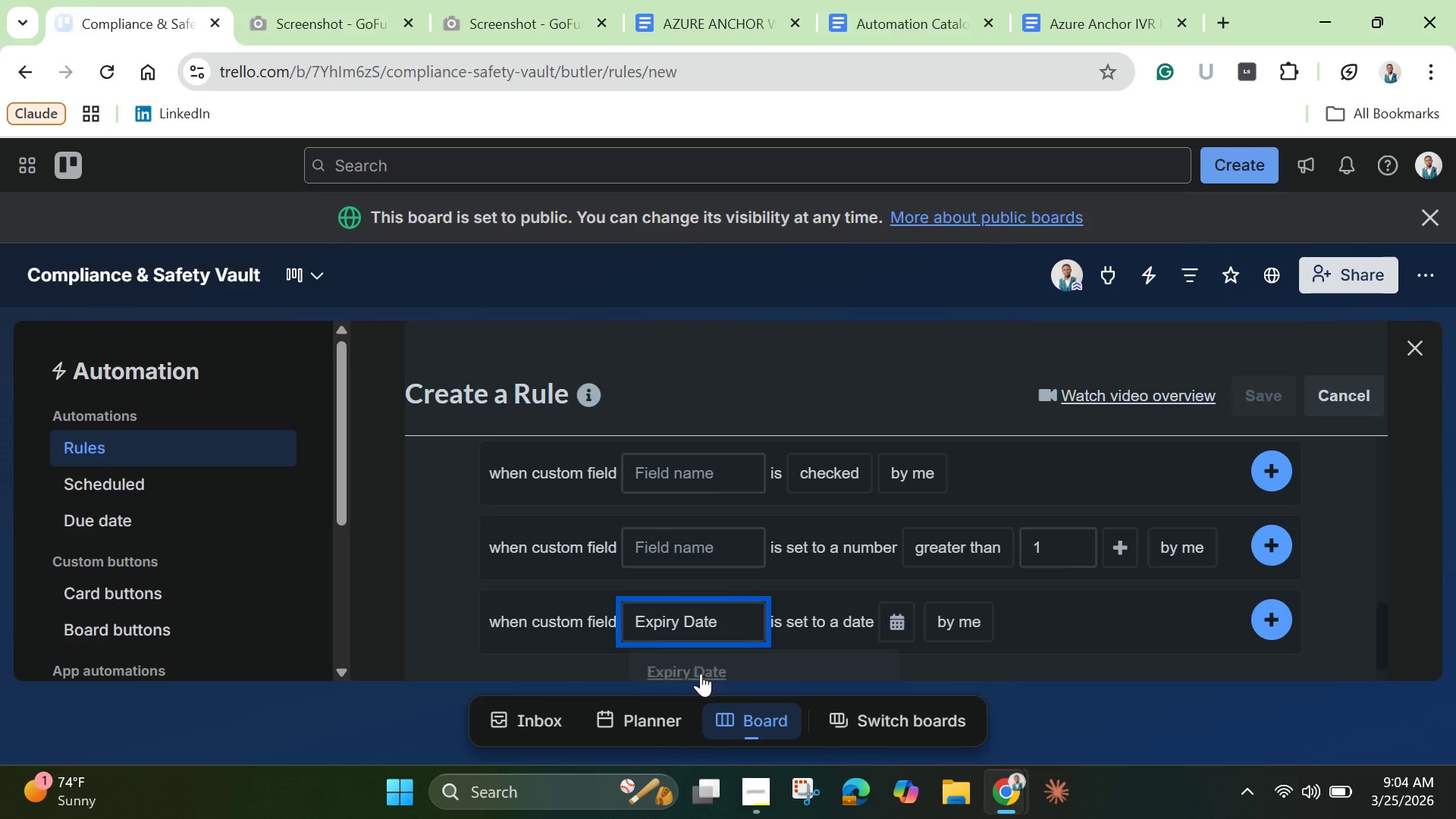 
left_click([701, 673])
 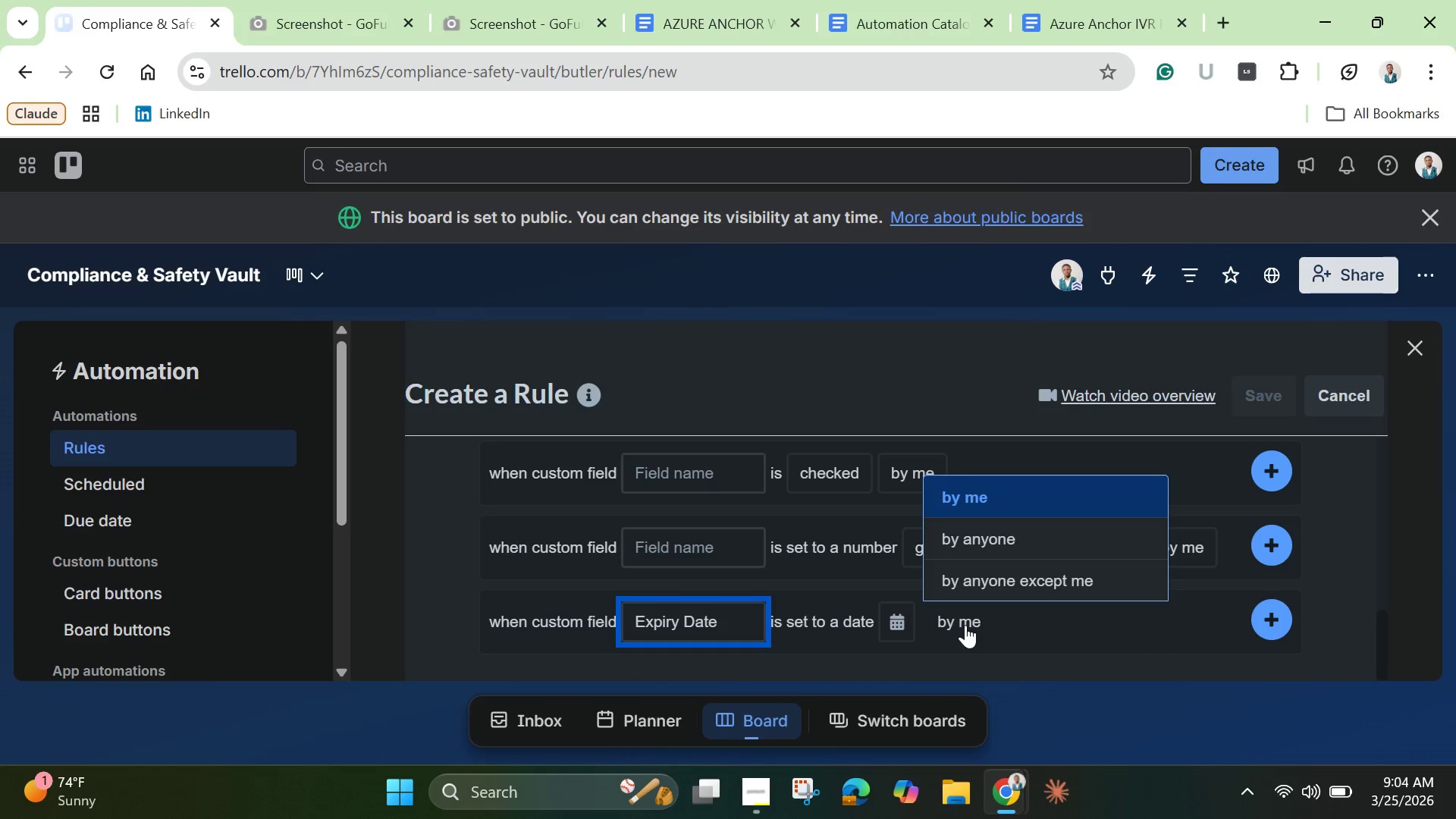 
left_click([965, 625])
 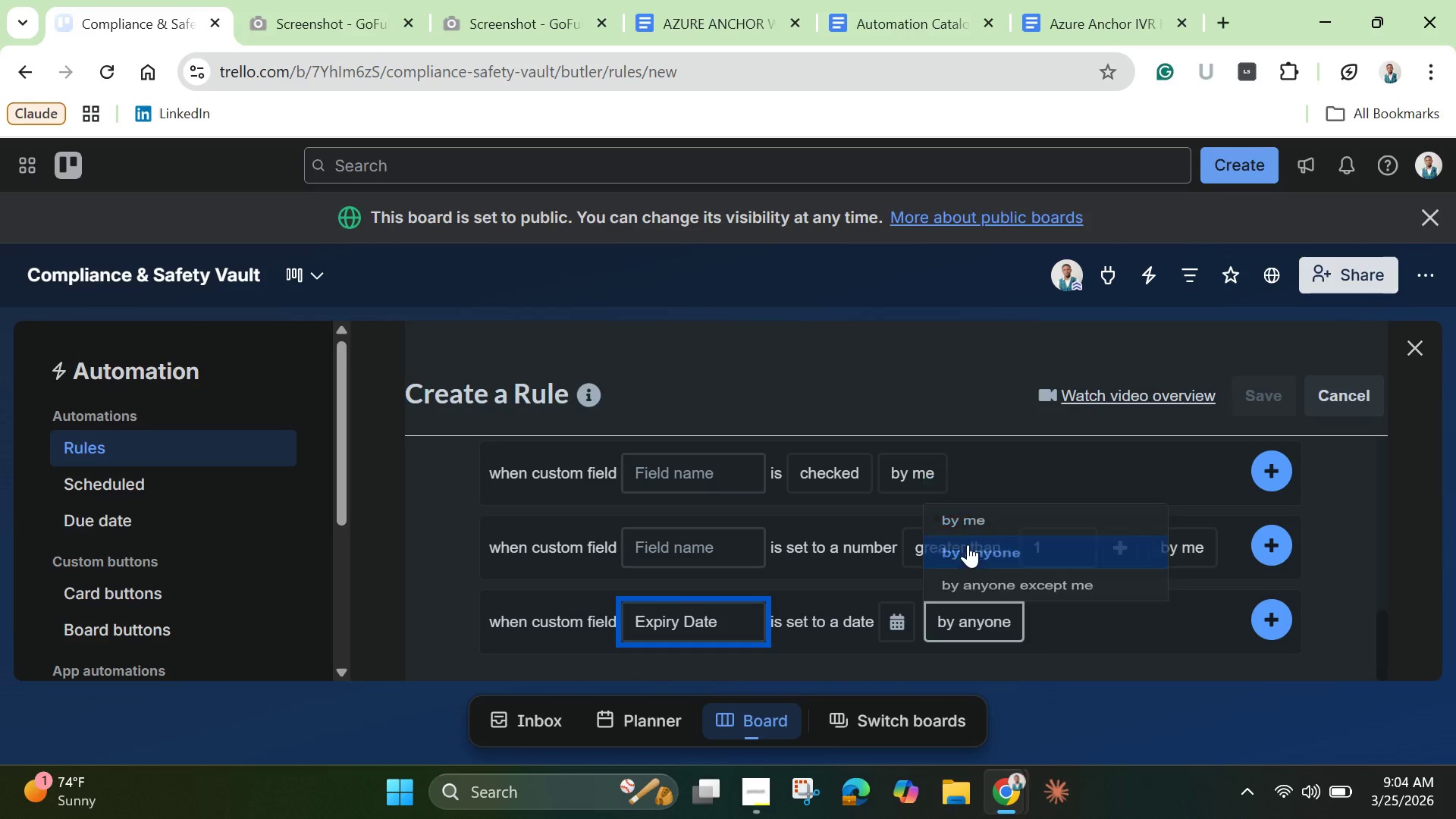 
left_click([968, 544])
 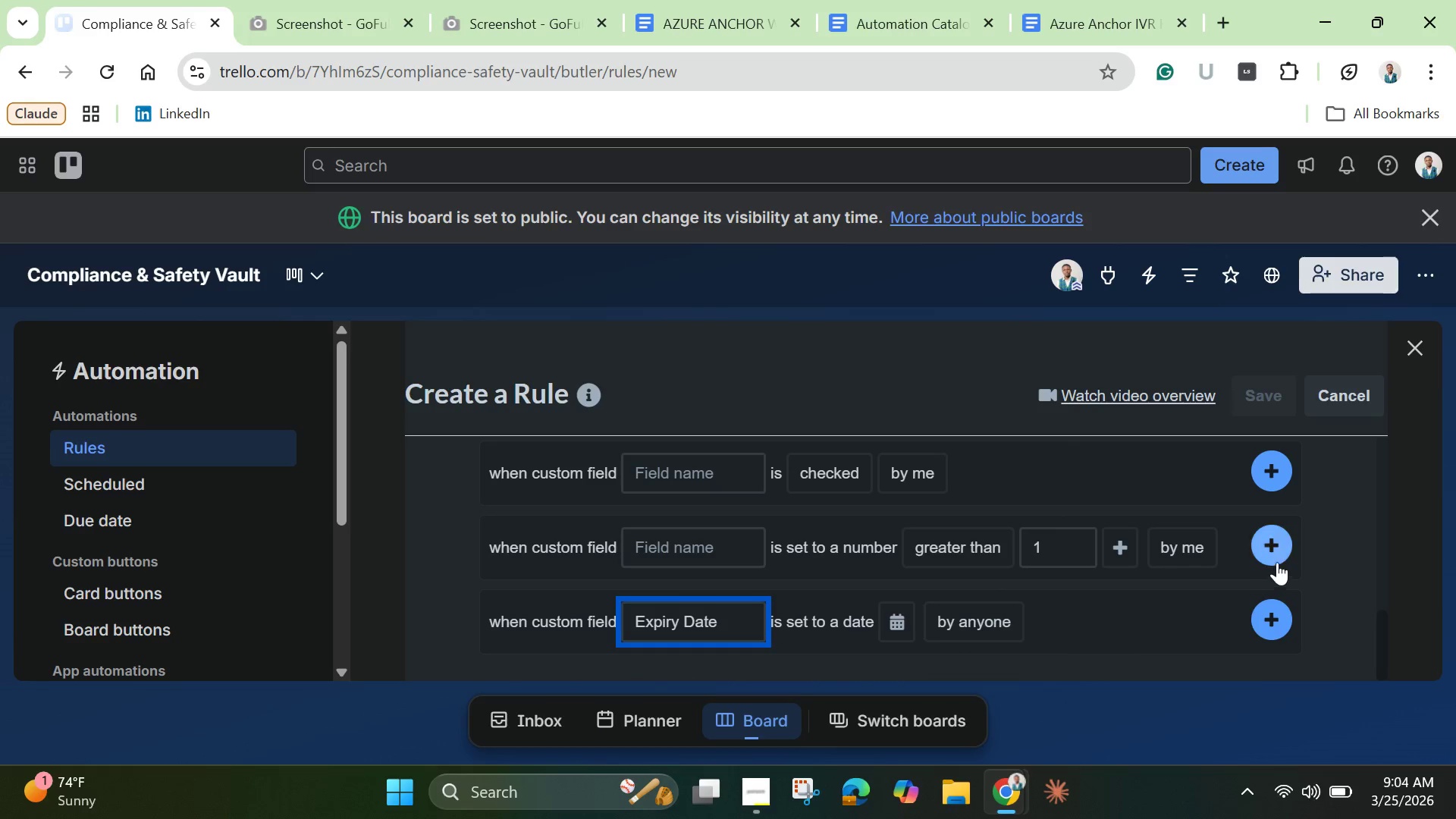 
wait(5.41)
 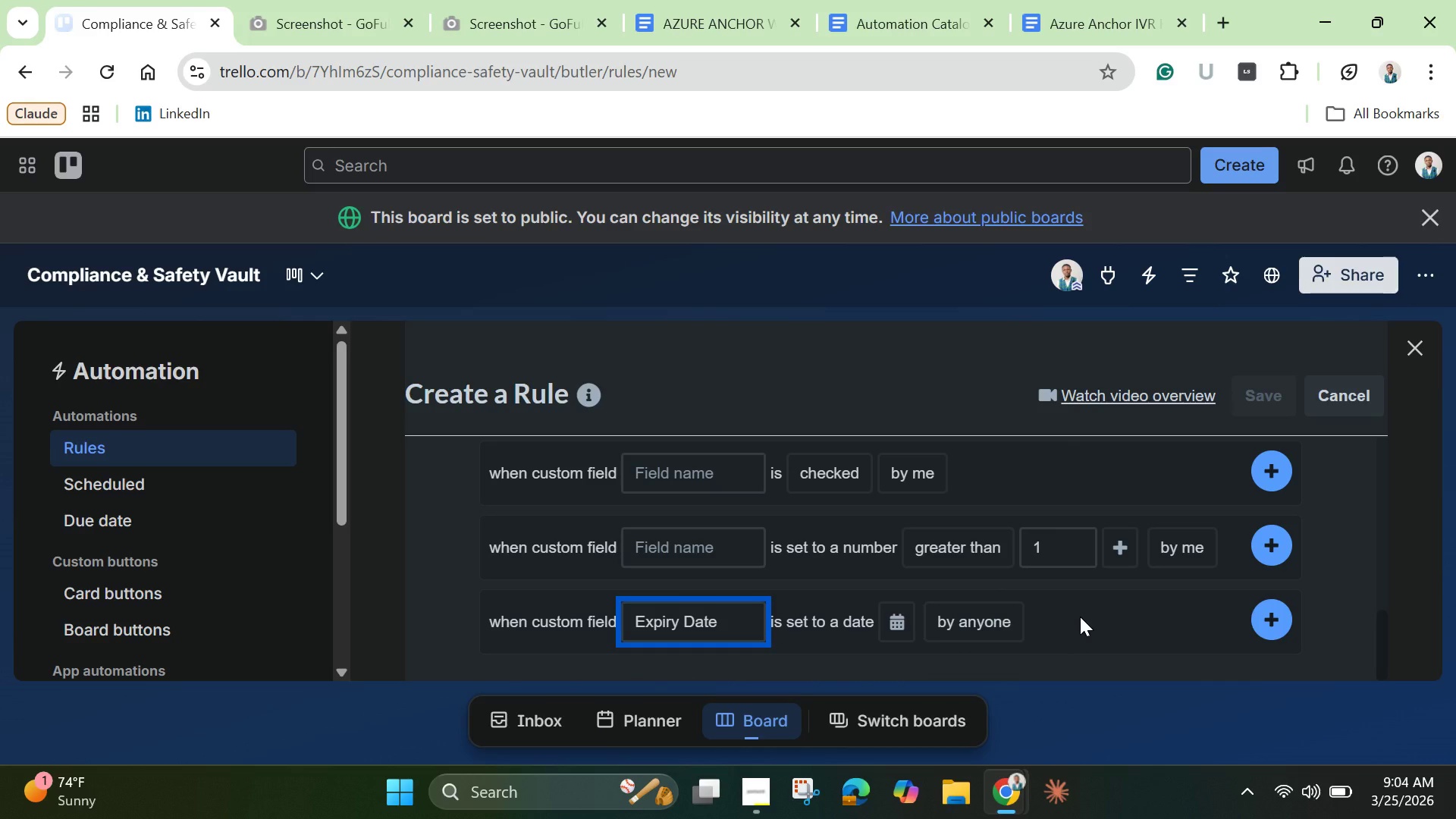 
left_click([1271, 620])
 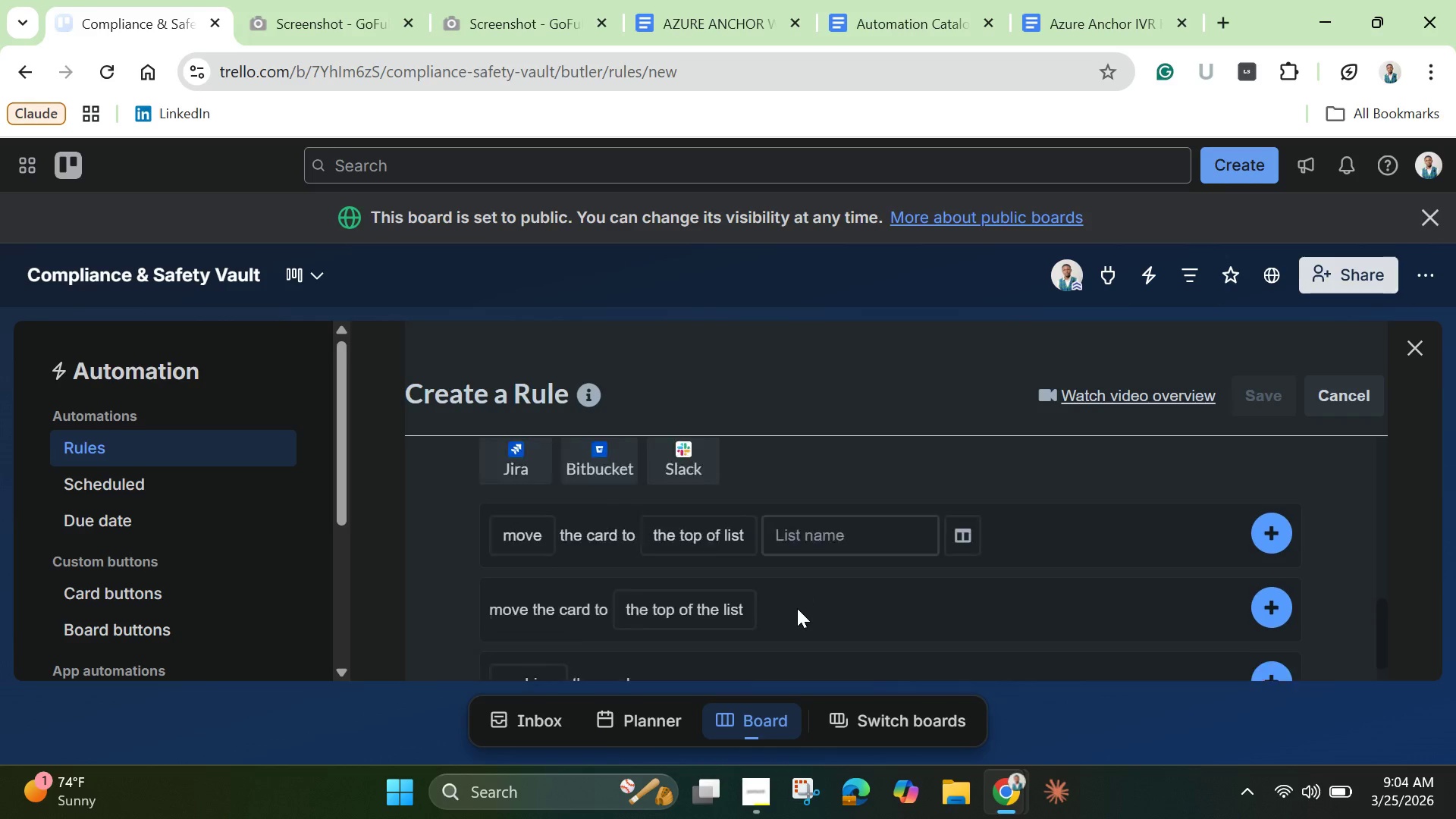 
scroll: coordinate [797, 608], scroll_direction: up, amount: 2.0
 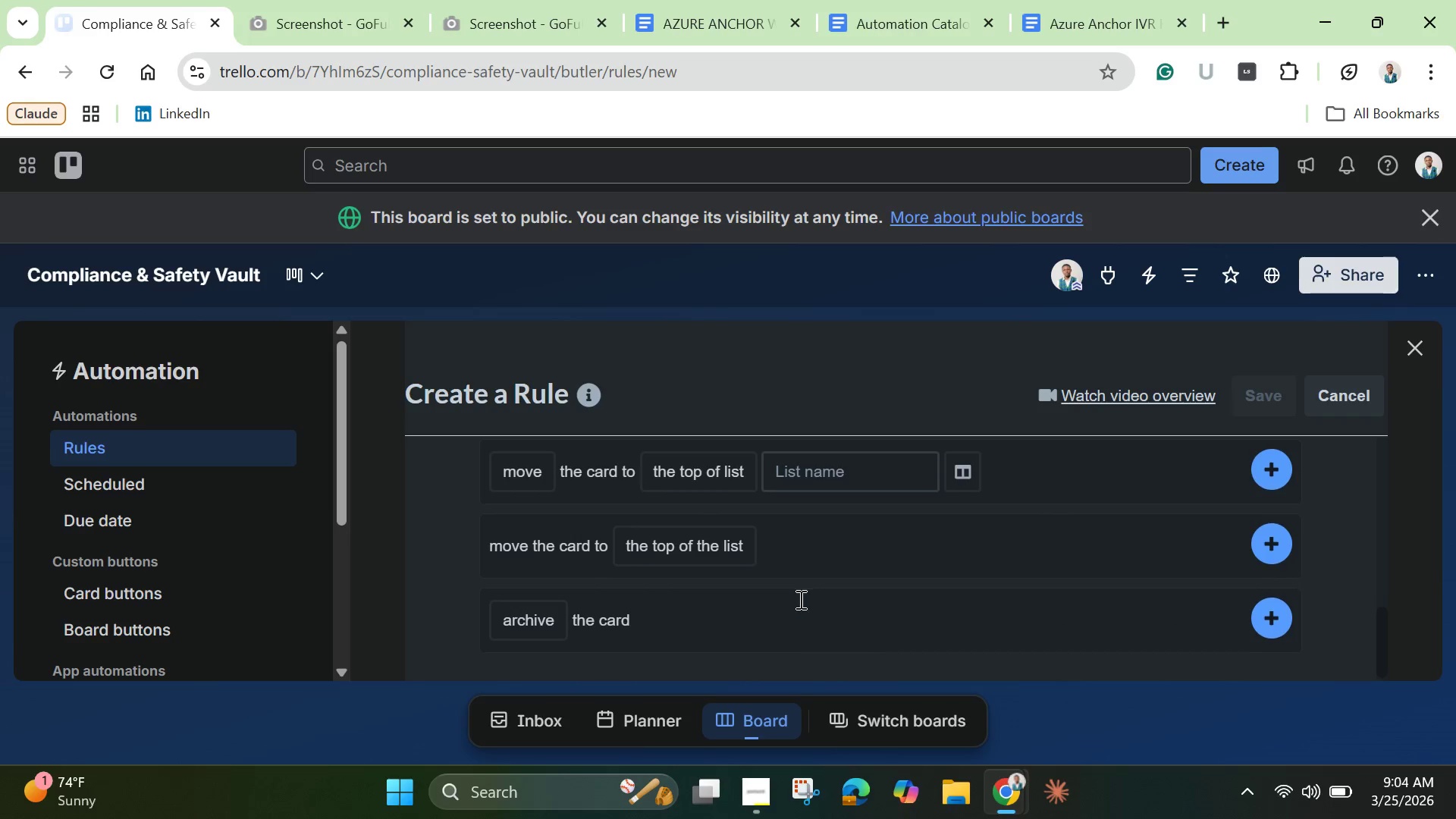 
scroll: coordinate [786, 587], scroll_direction: down, amount: 2.0
 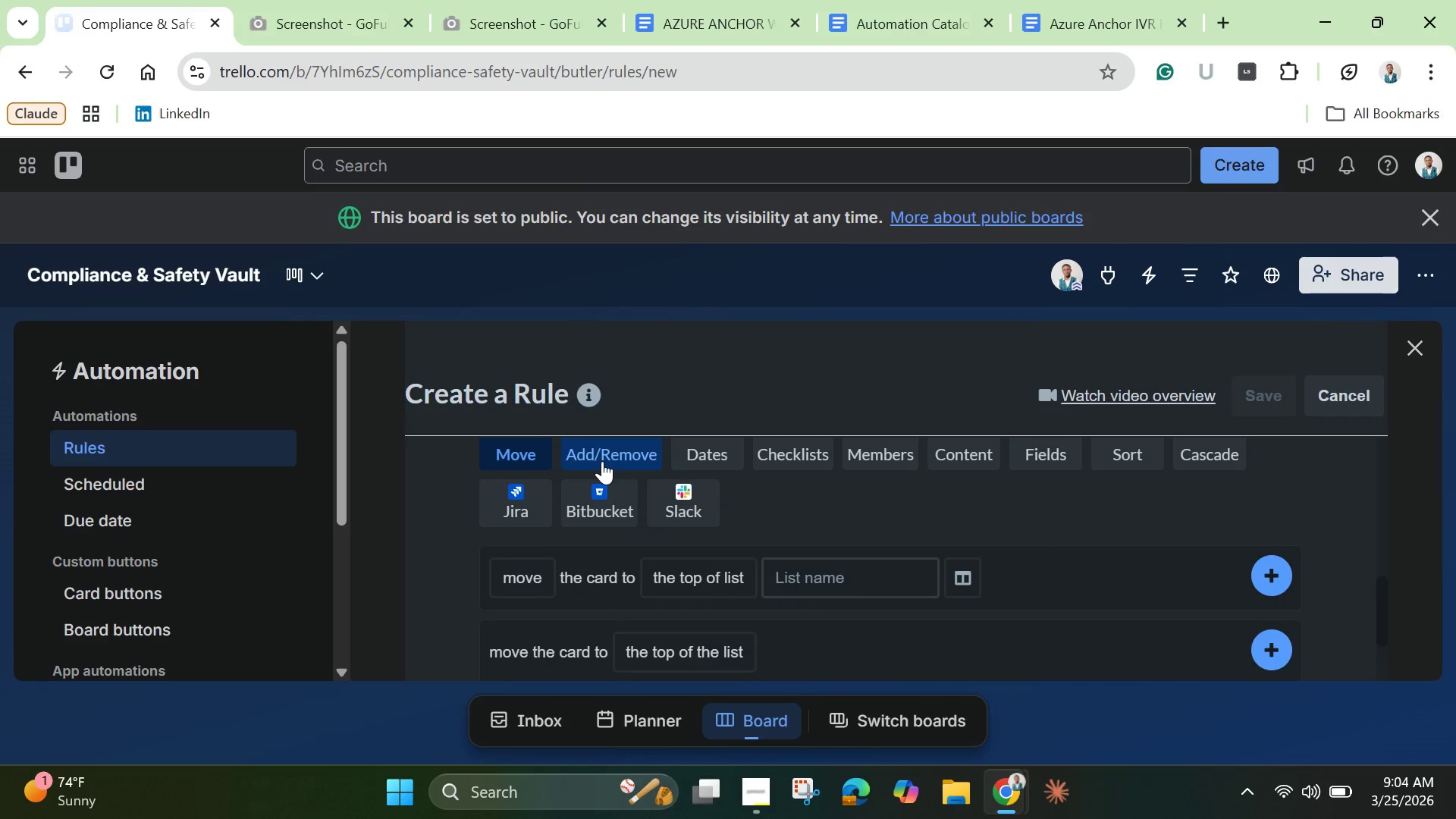 
left_click([602, 461])
 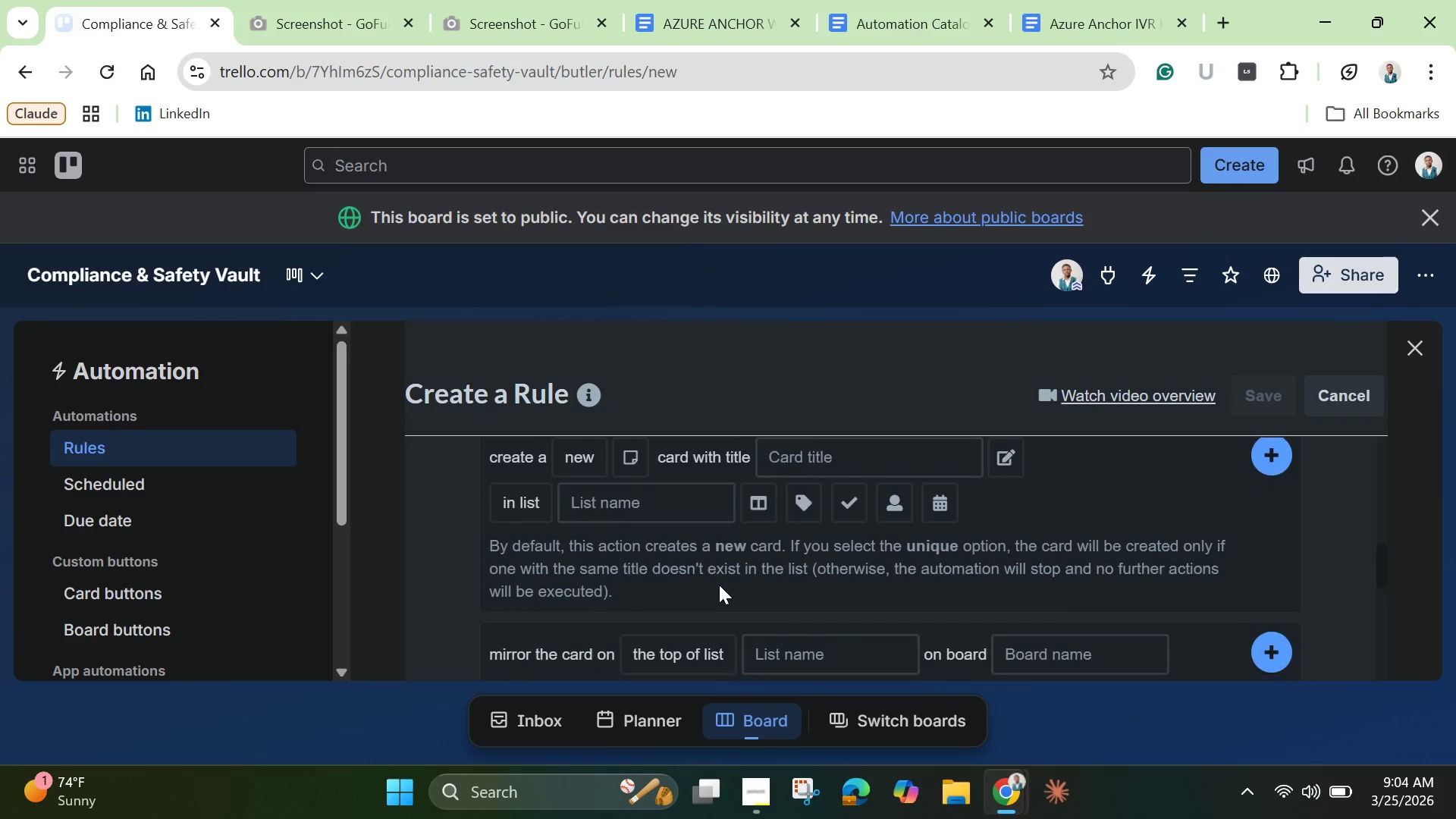 
scroll: coordinate [715, 584], scroll_direction: down, amount: 3.0
 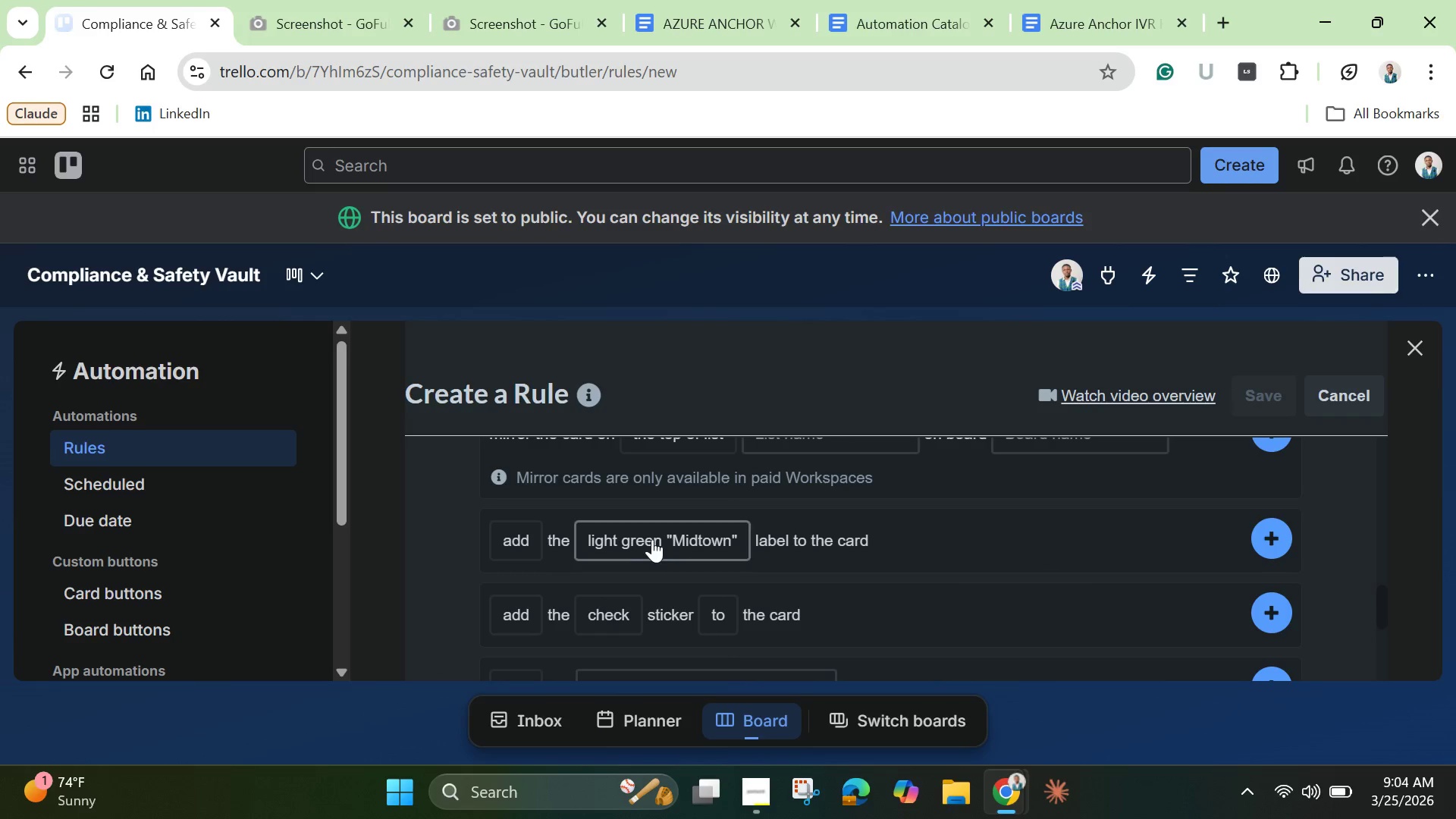 
mouse_move([664, 559])
 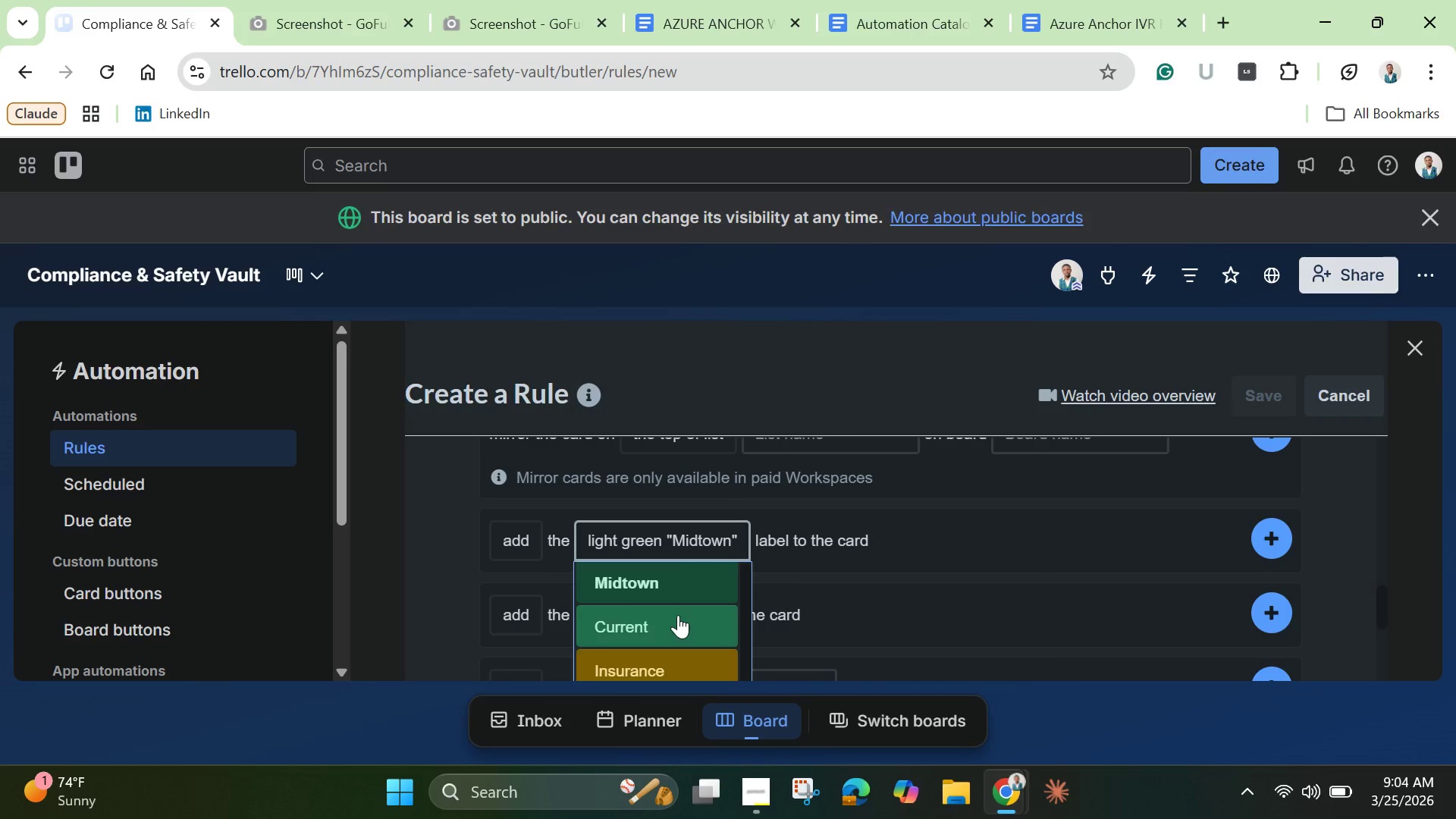 
scroll: coordinate [678, 615], scroll_direction: down, amount: 1.0
 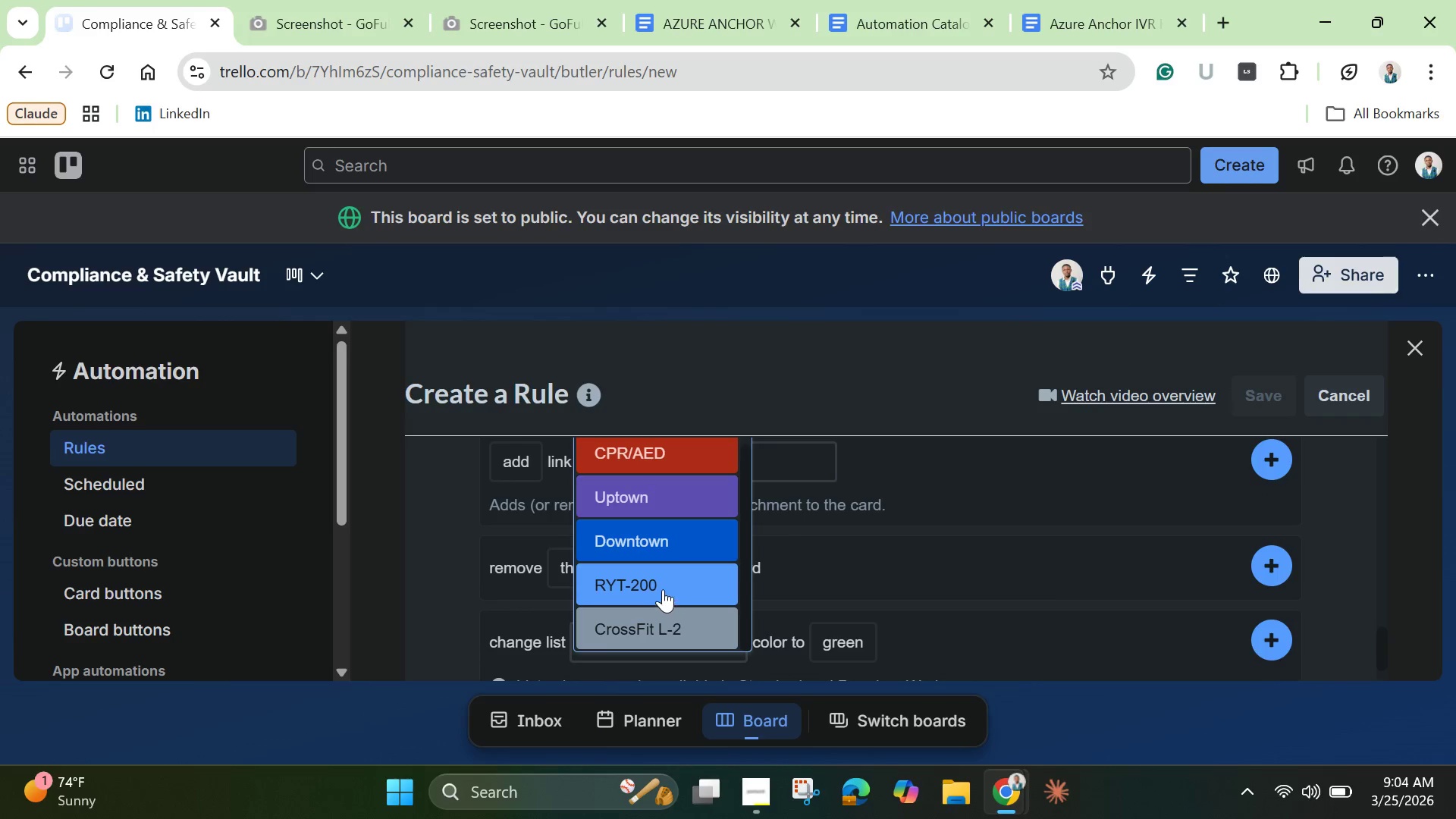 
left_click([661, 586])
 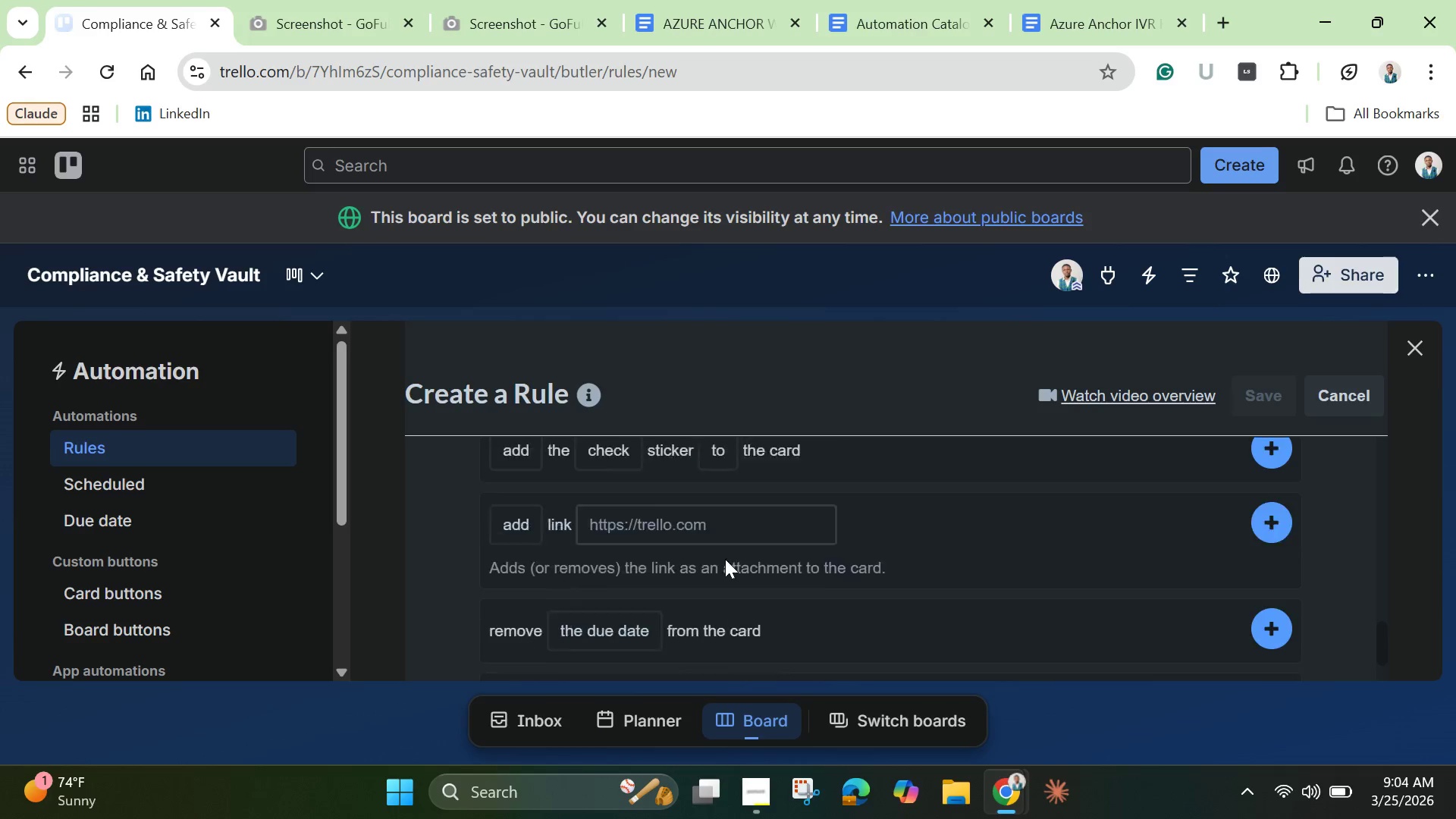 
scroll: coordinate [734, 555], scroll_direction: up, amount: 4.0
 